 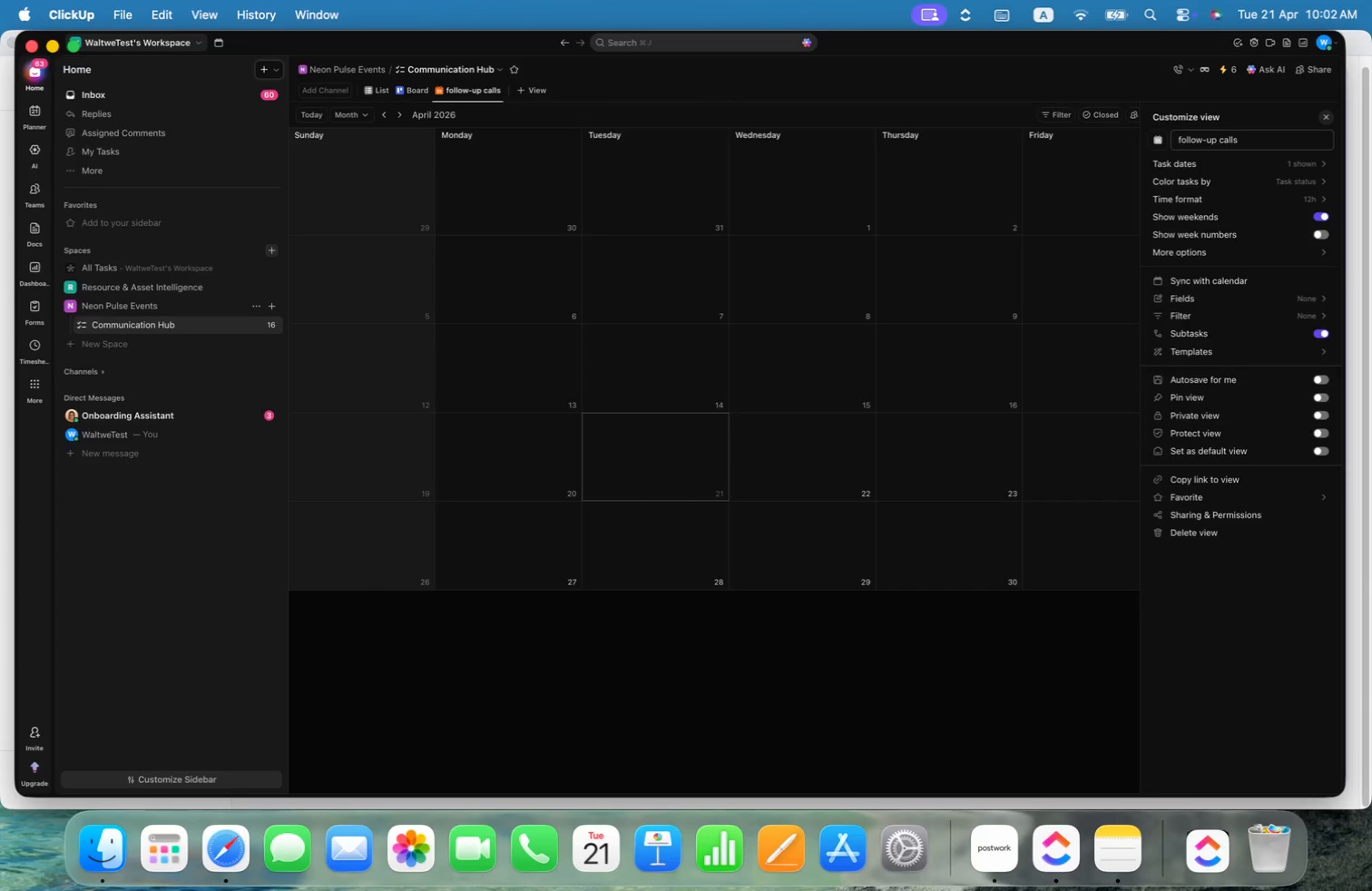 
left_click([1322, 164])
 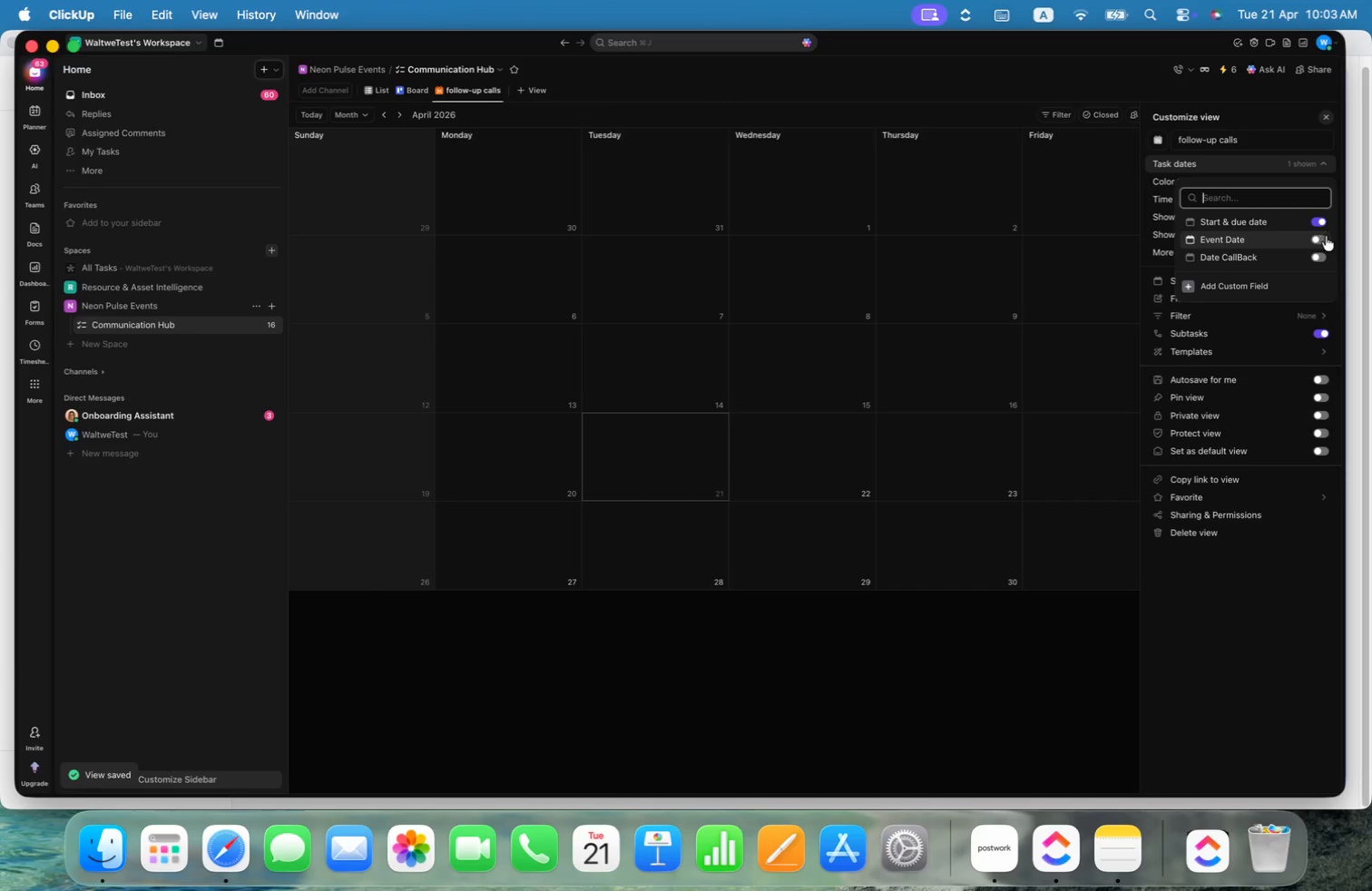 
left_click([1318, 240])
 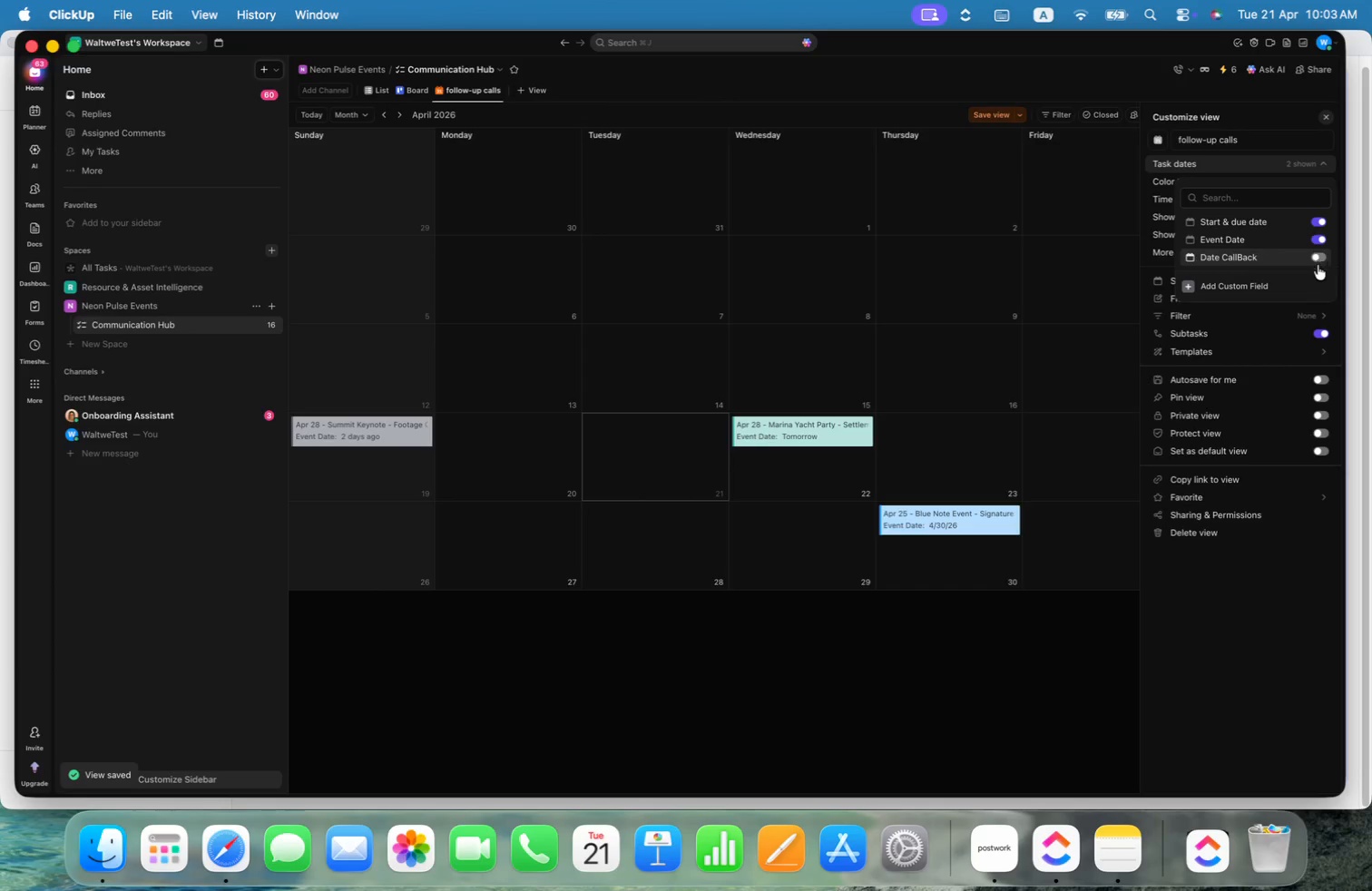 
left_click([1319, 257])
 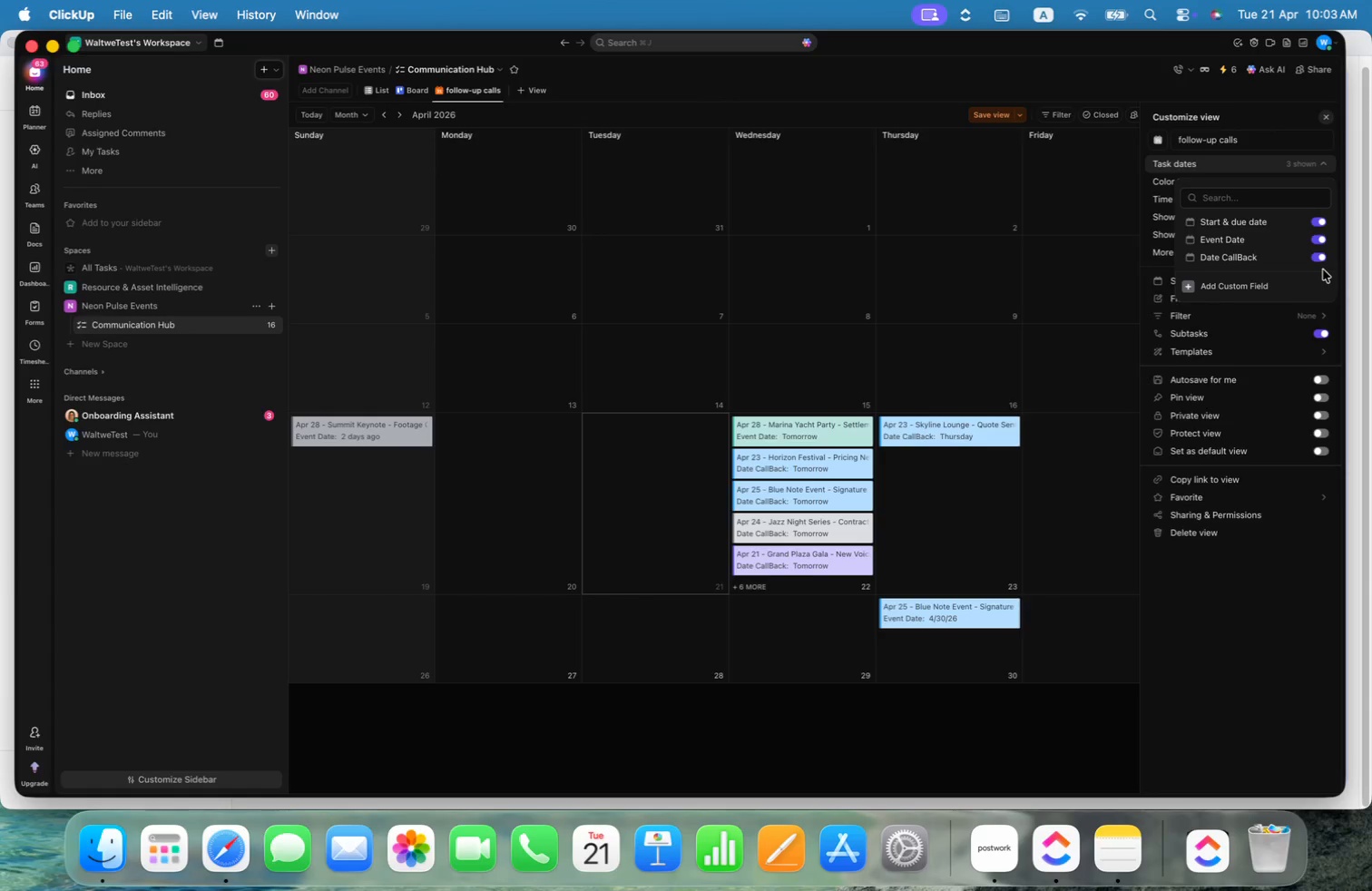 
left_click([1189, 219])
 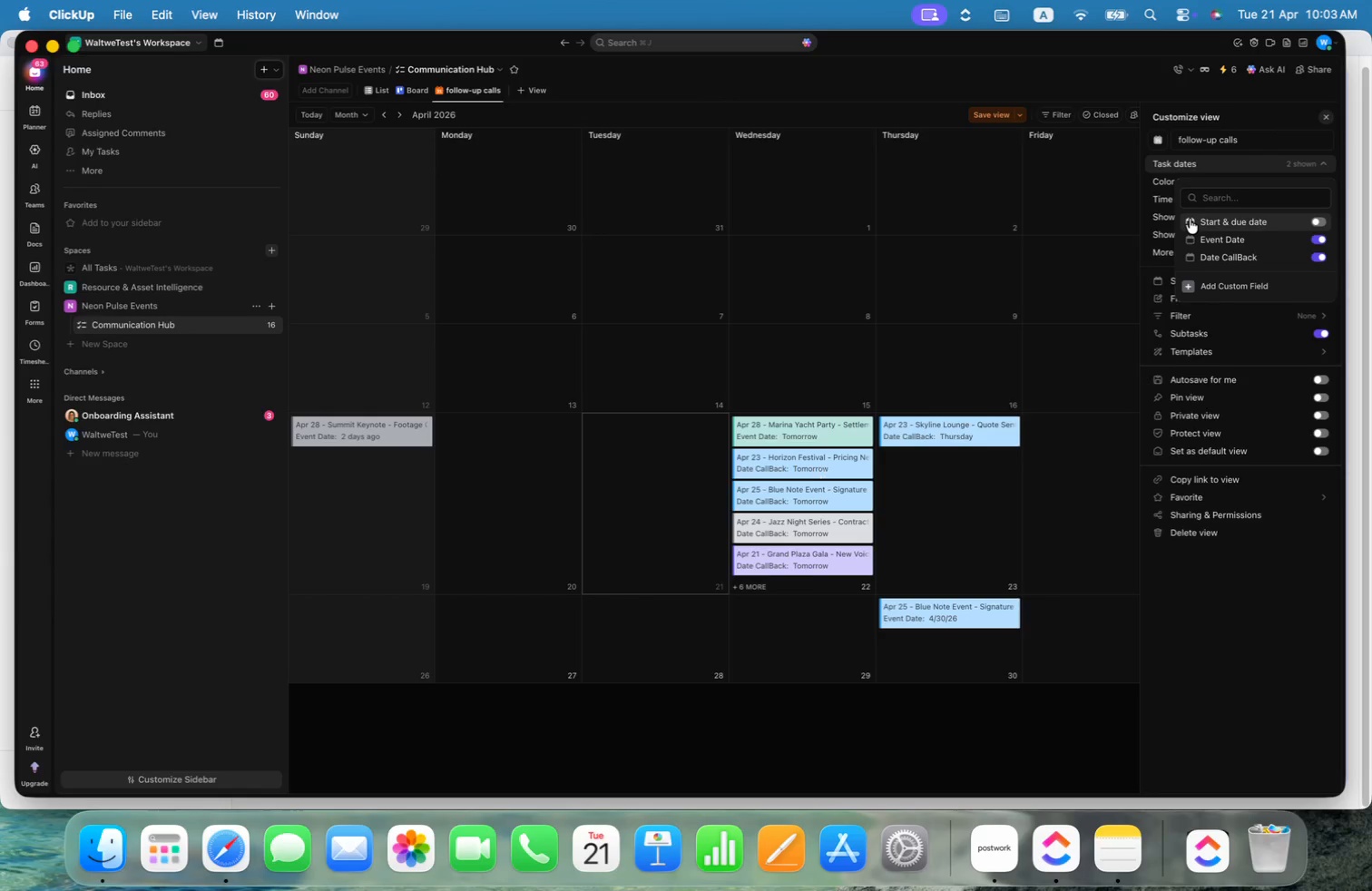 
left_click([1190, 219])
 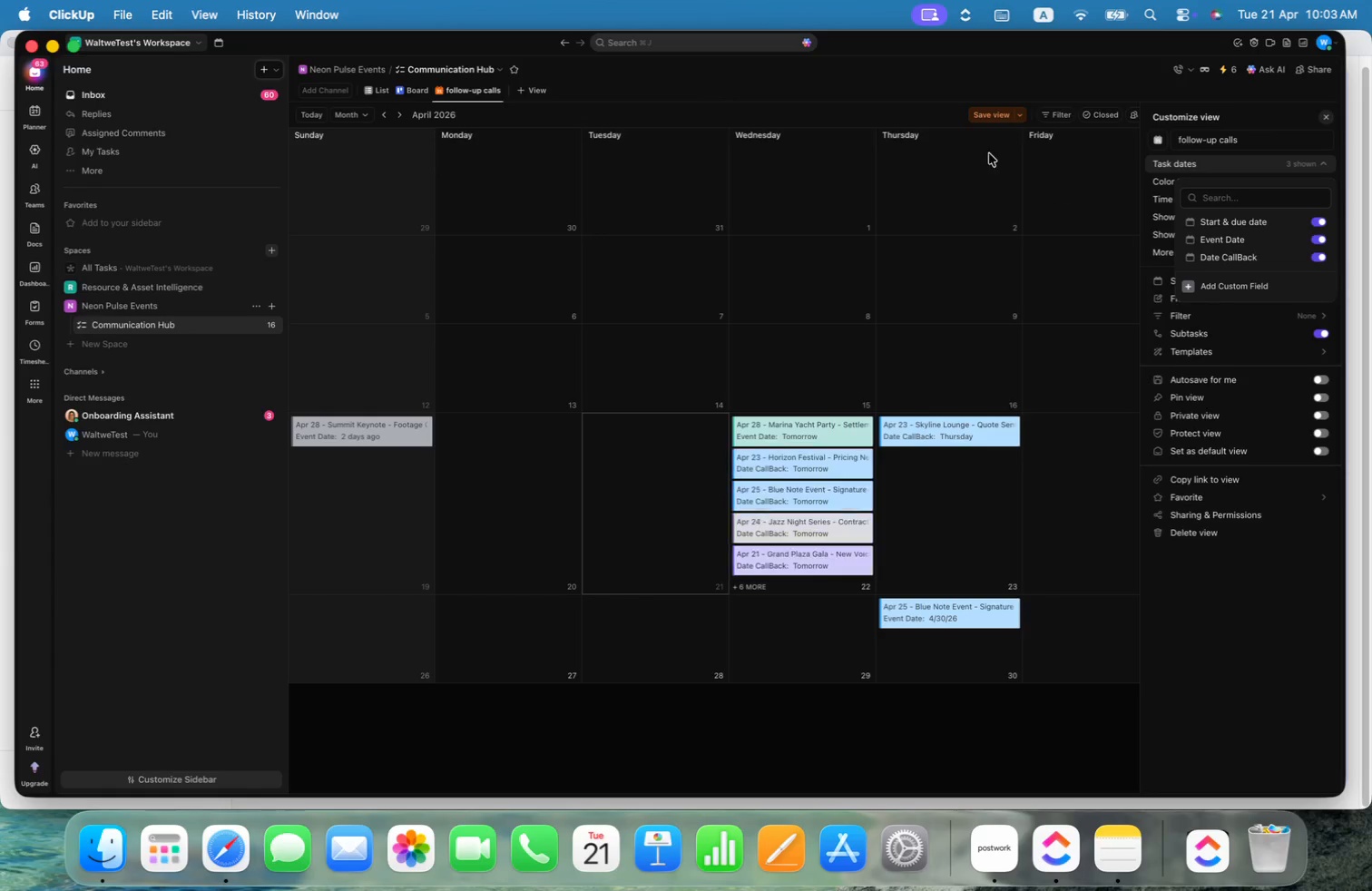 
left_click([996, 114])
 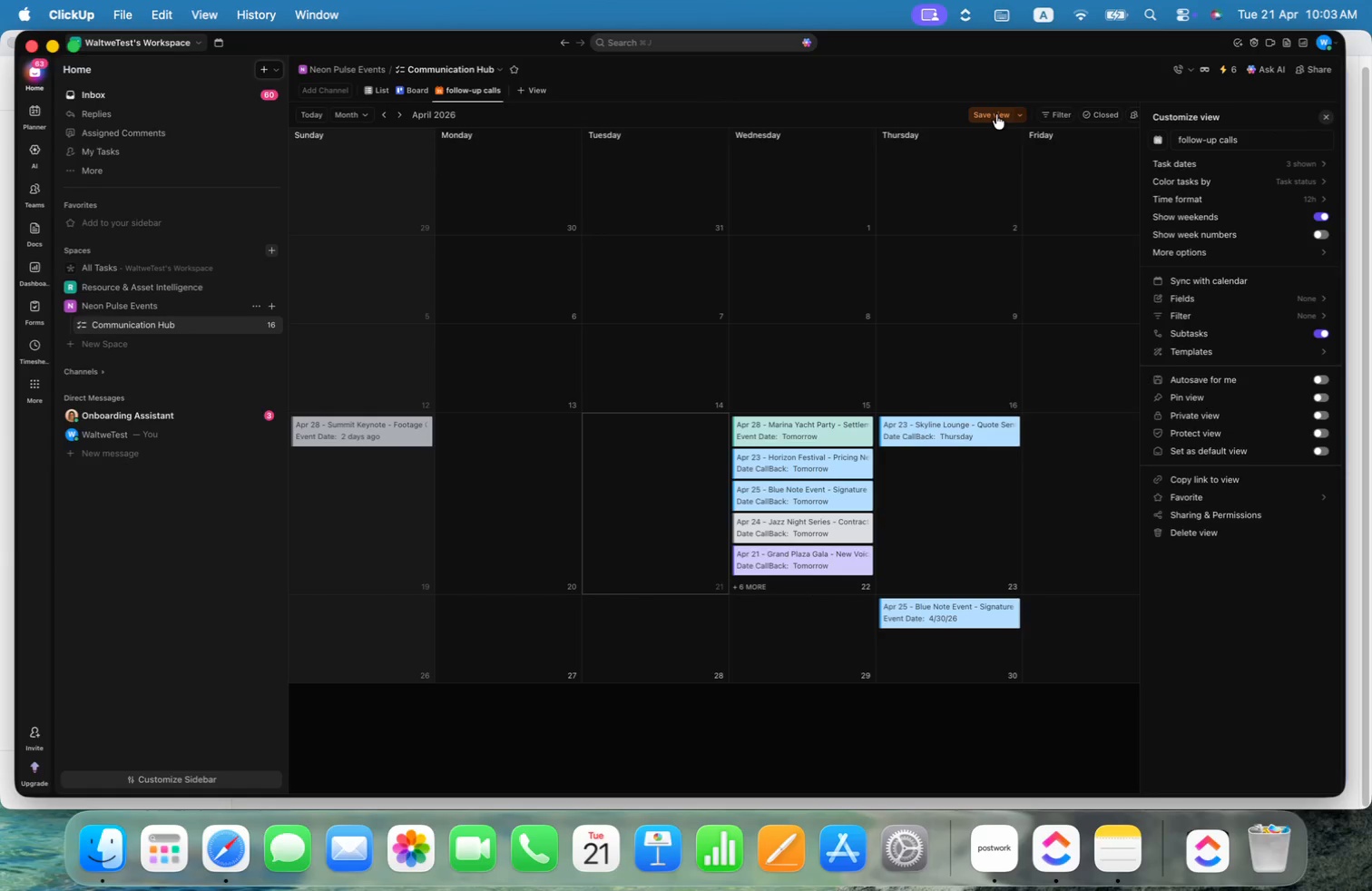 
left_click([996, 114])
 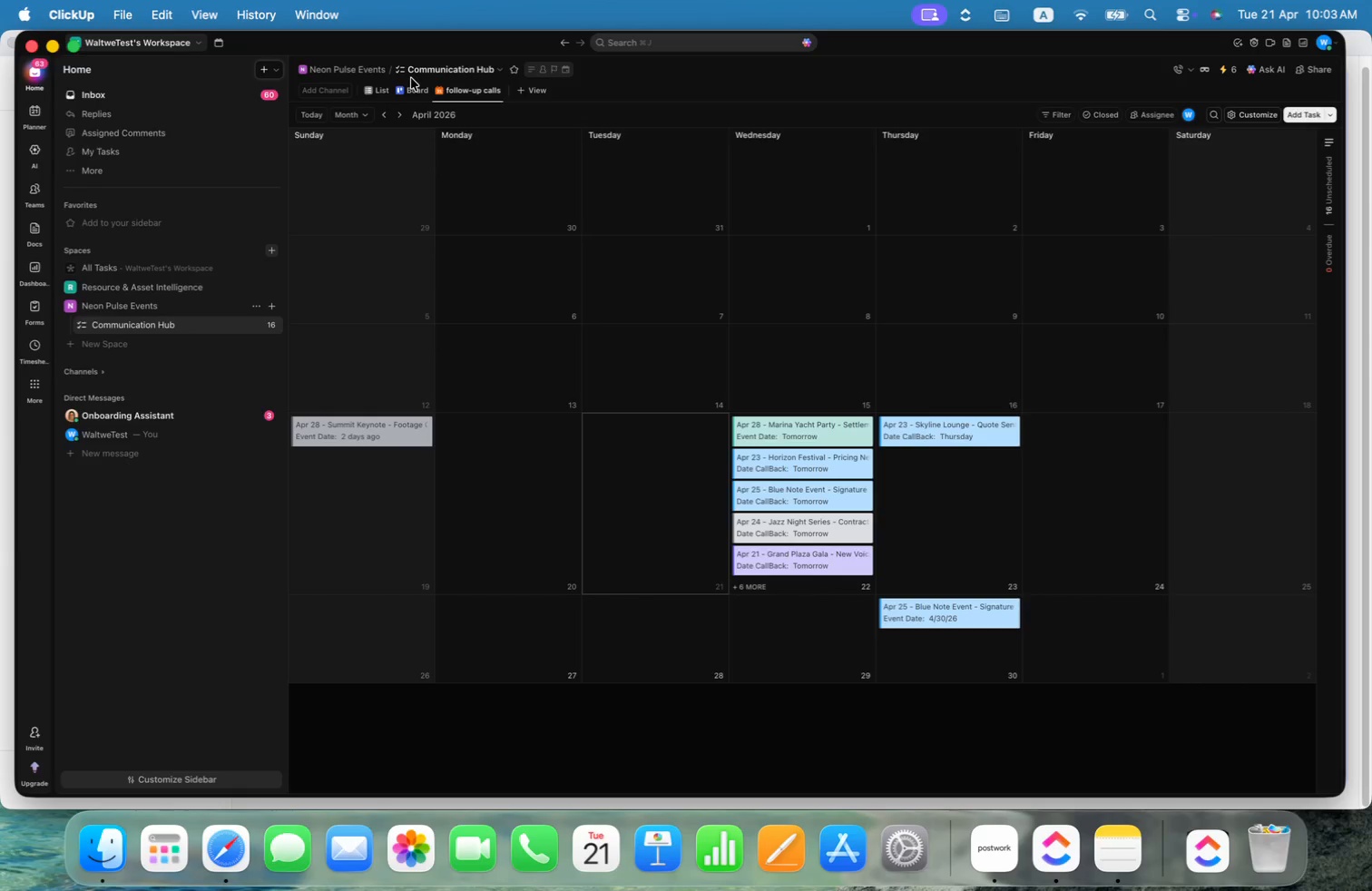 
left_click([377, 90])
 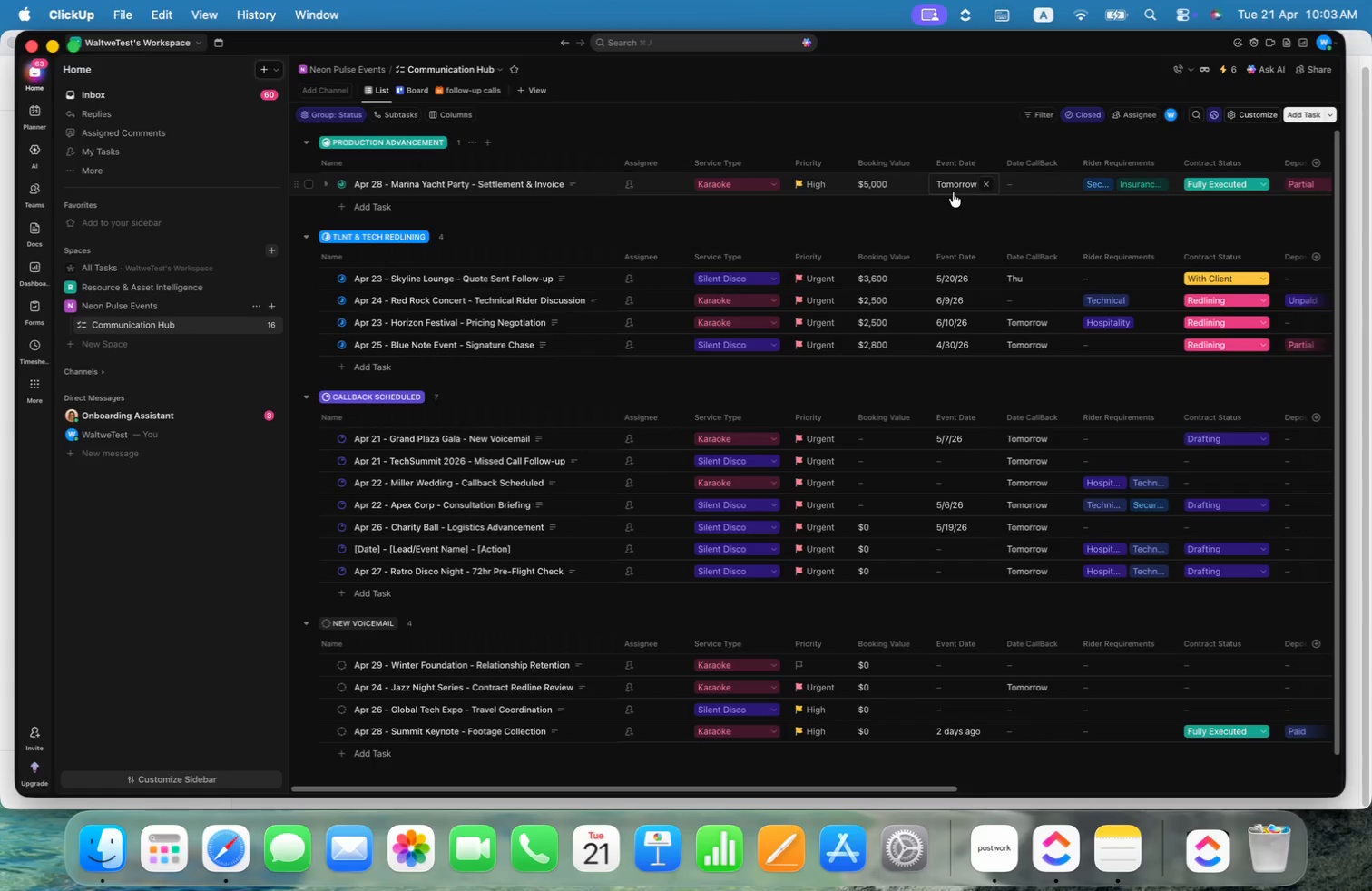 
left_click([949, 273])
 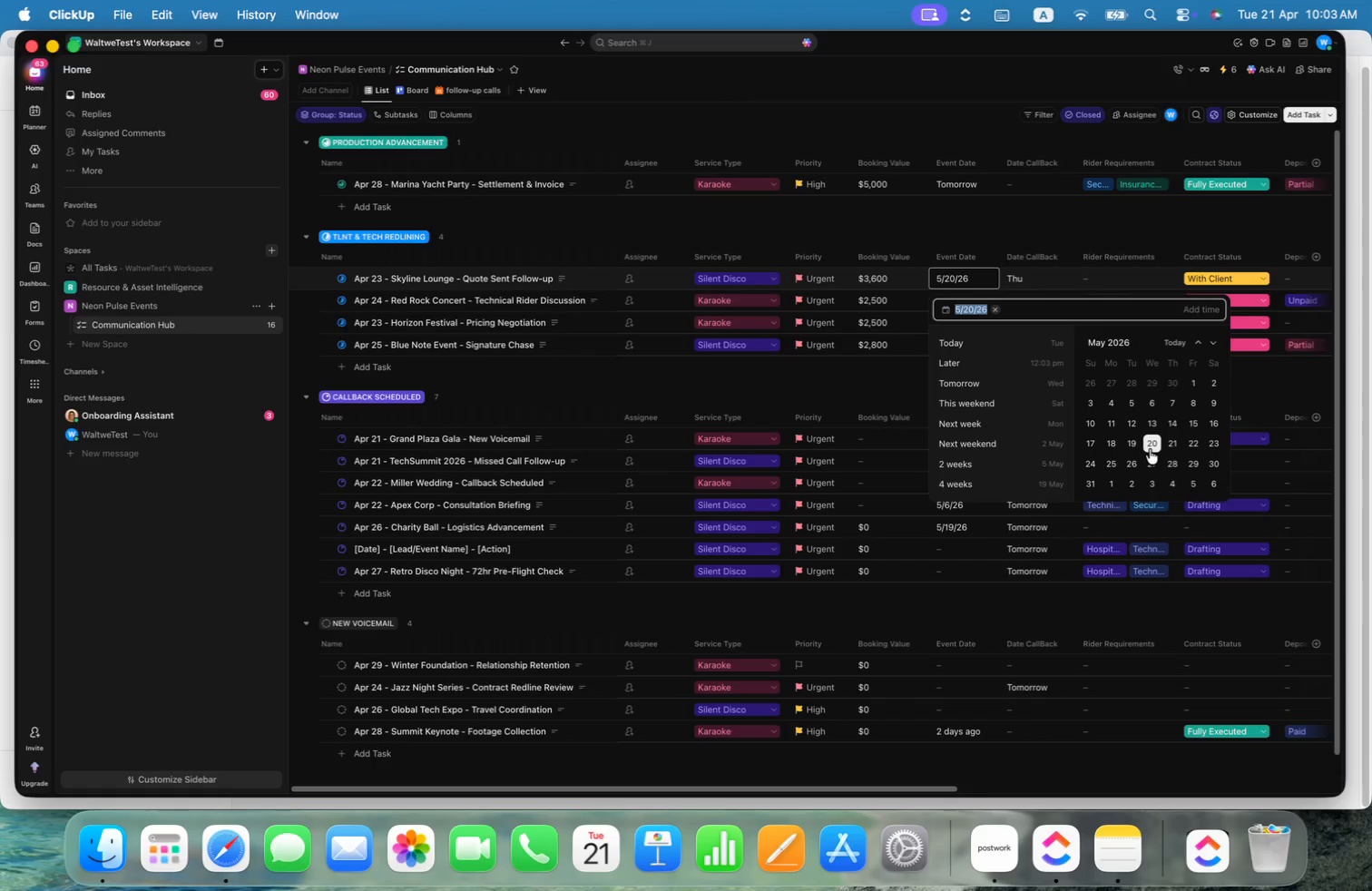 
scroll: coordinate [1180, 444], scroll_direction: up, amount: 7.0
 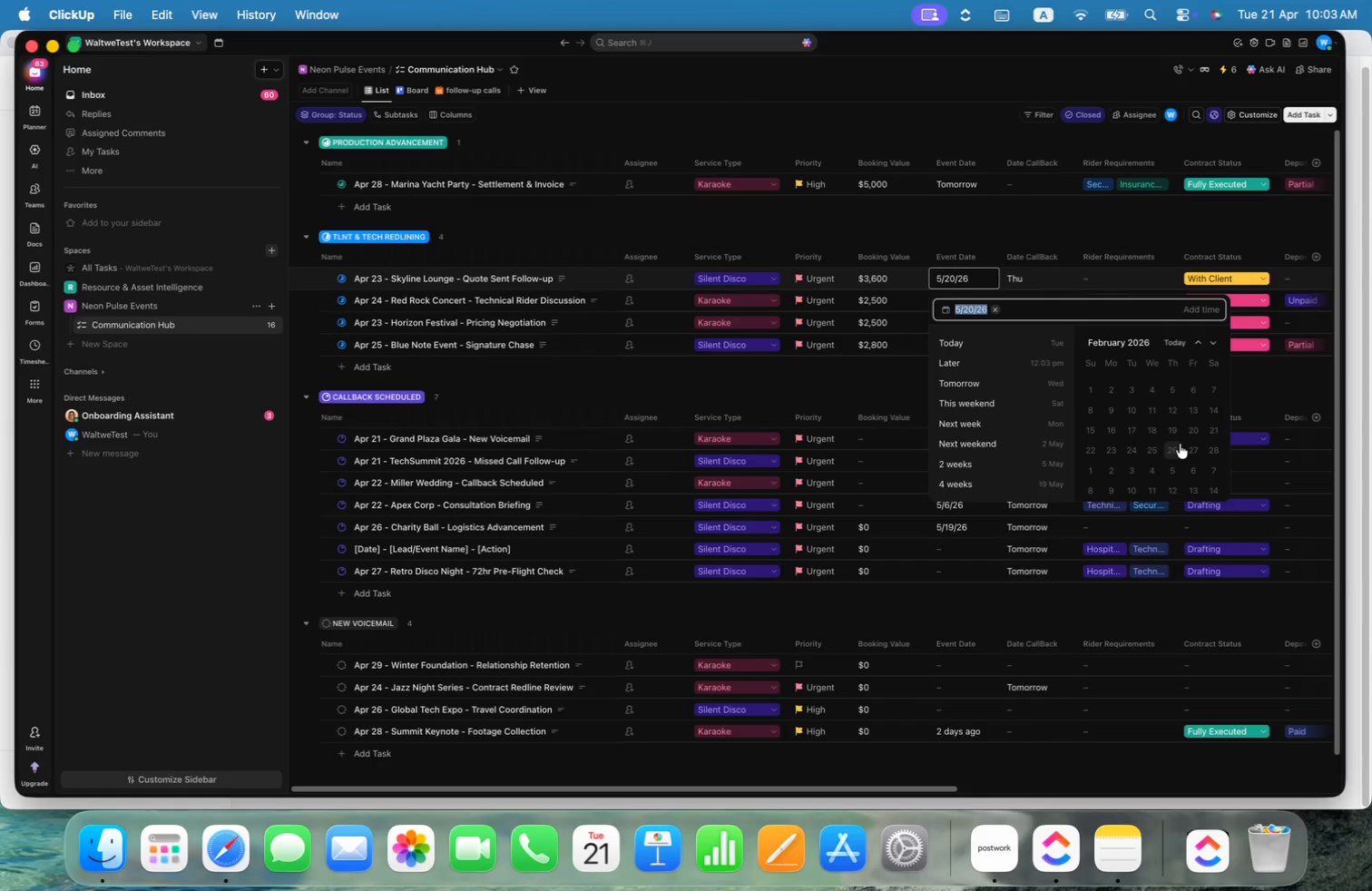 
scroll: coordinate [1180, 444], scroll_direction: down, amount: 6.0
 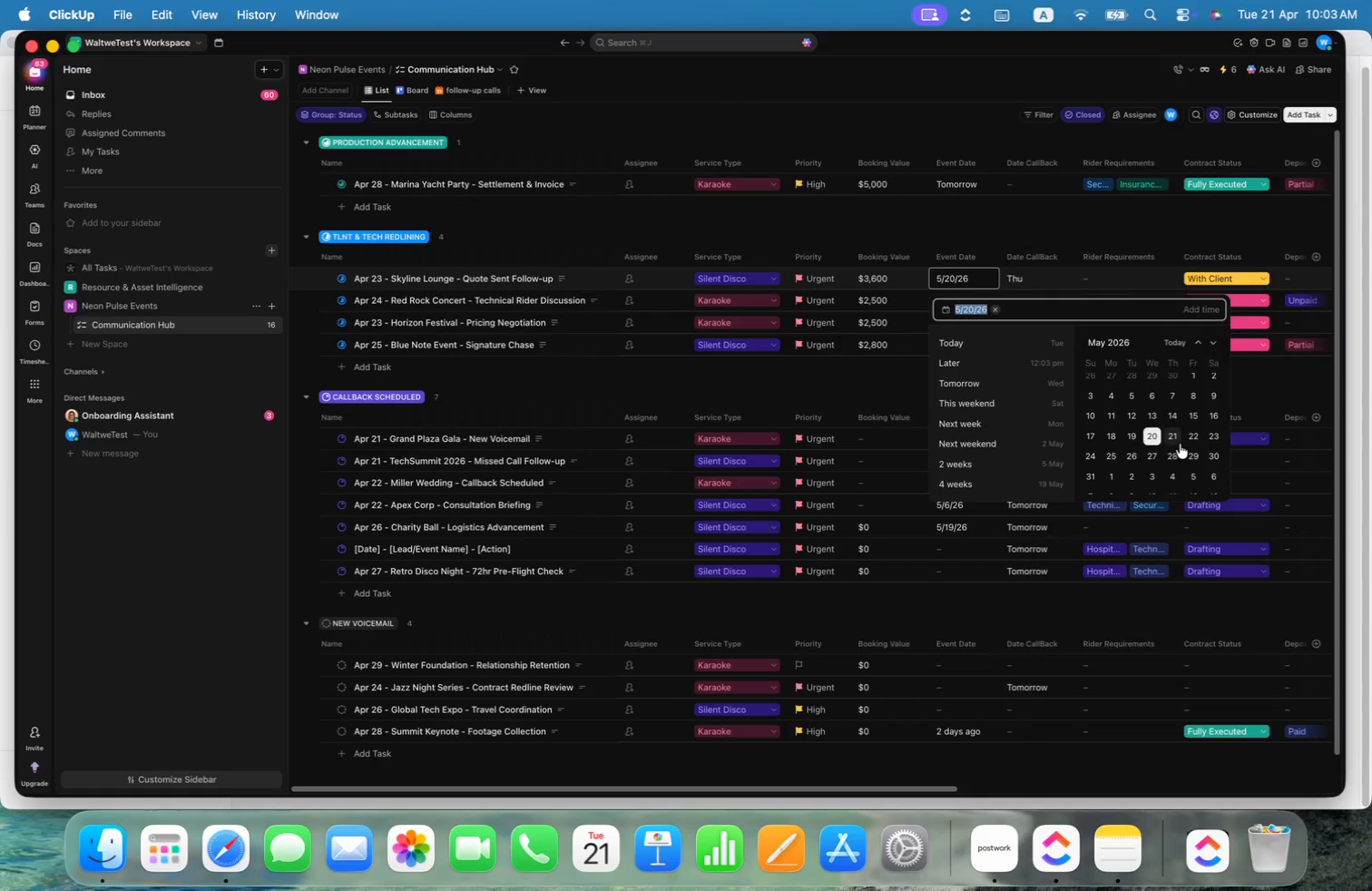 
scroll: coordinate [1180, 444], scroll_direction: up, amount: 3.0
 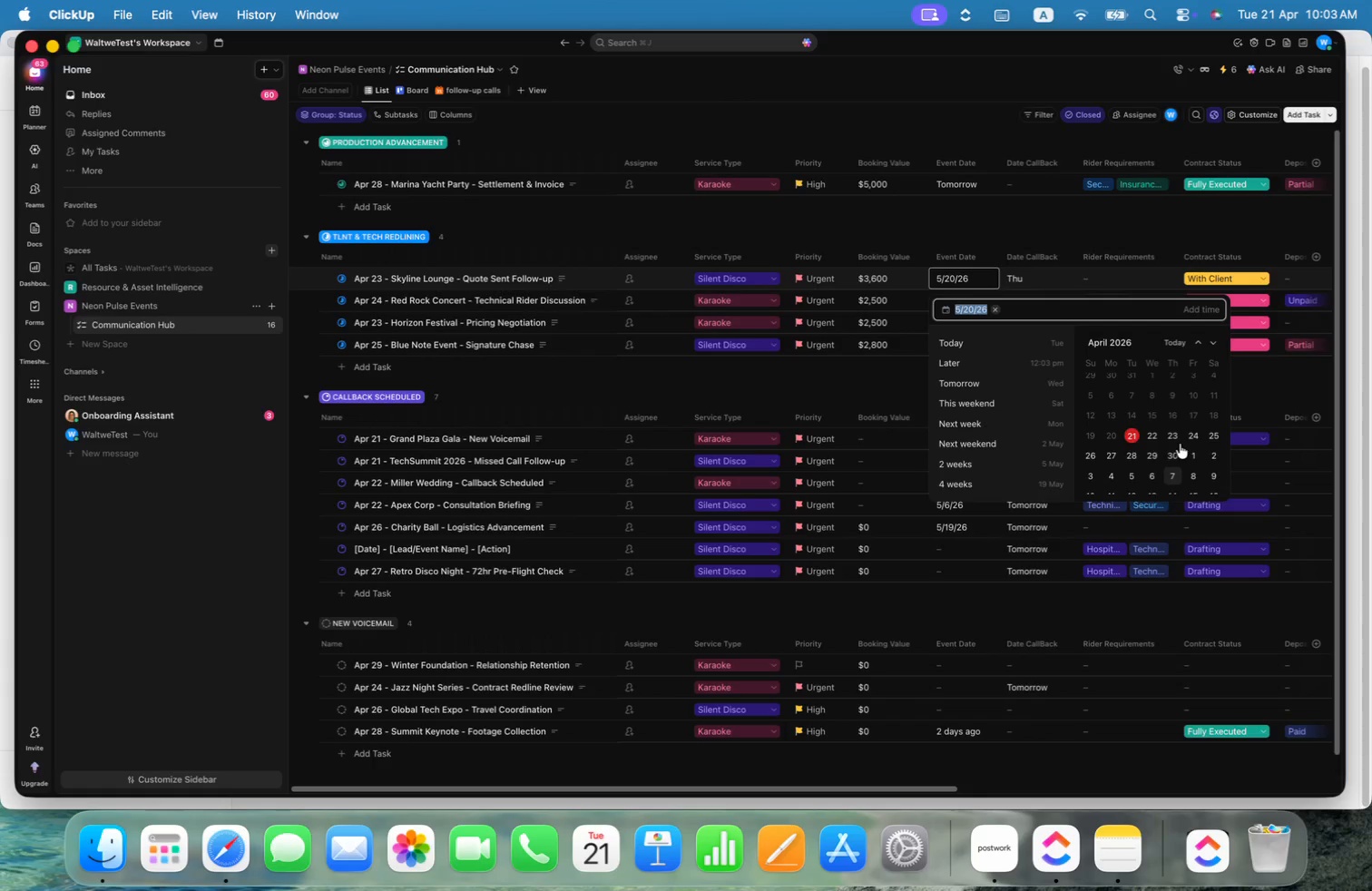 
scroll: coordinate [1180, 444], scroll_direction: down, amount: 1.0
 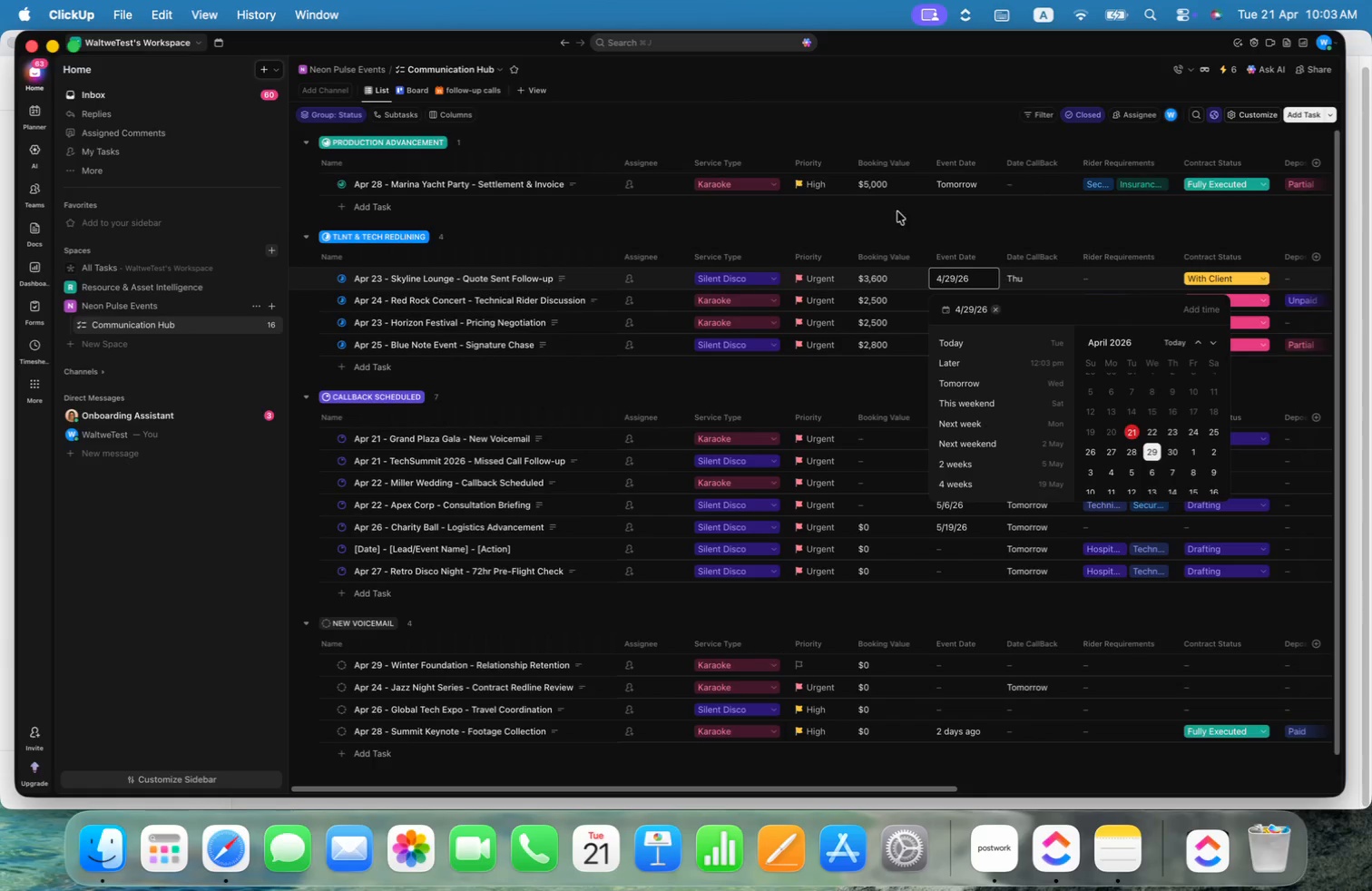 
left_click([954, 298])
 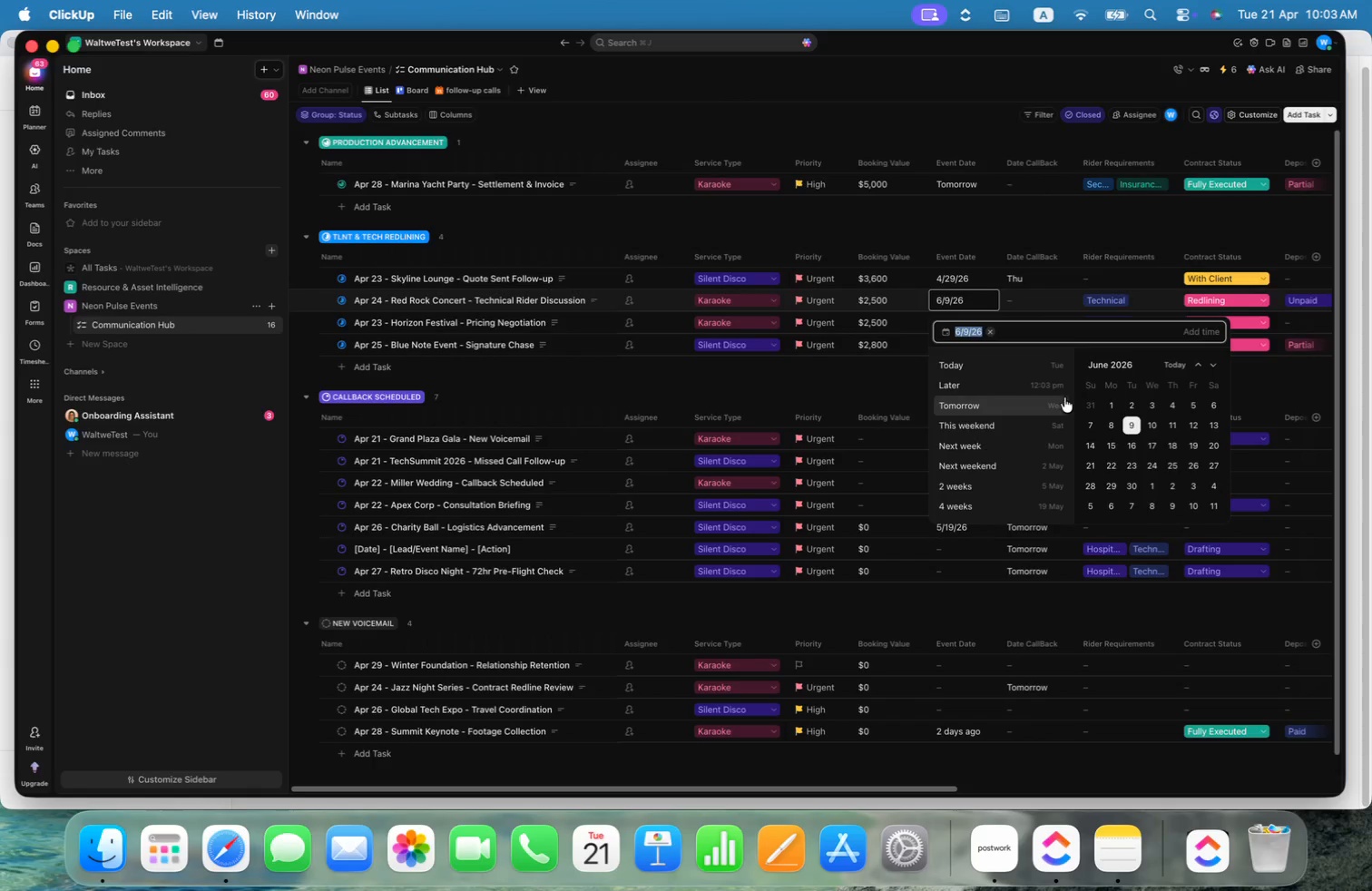 
scroll: coordinate [1181, 457], scroll_direction: up, amount: 1.0
 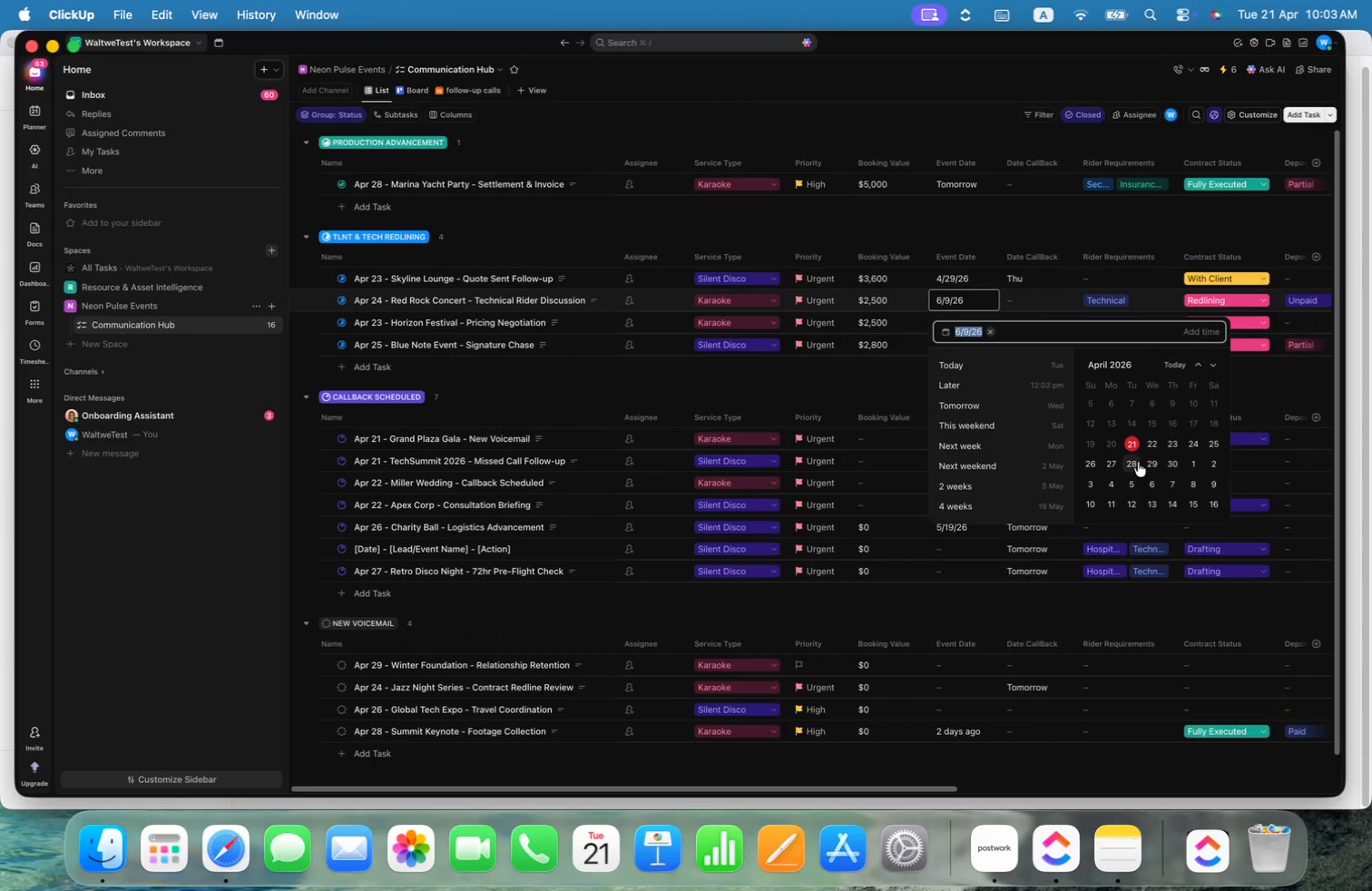 
left_click([1127, 463])
 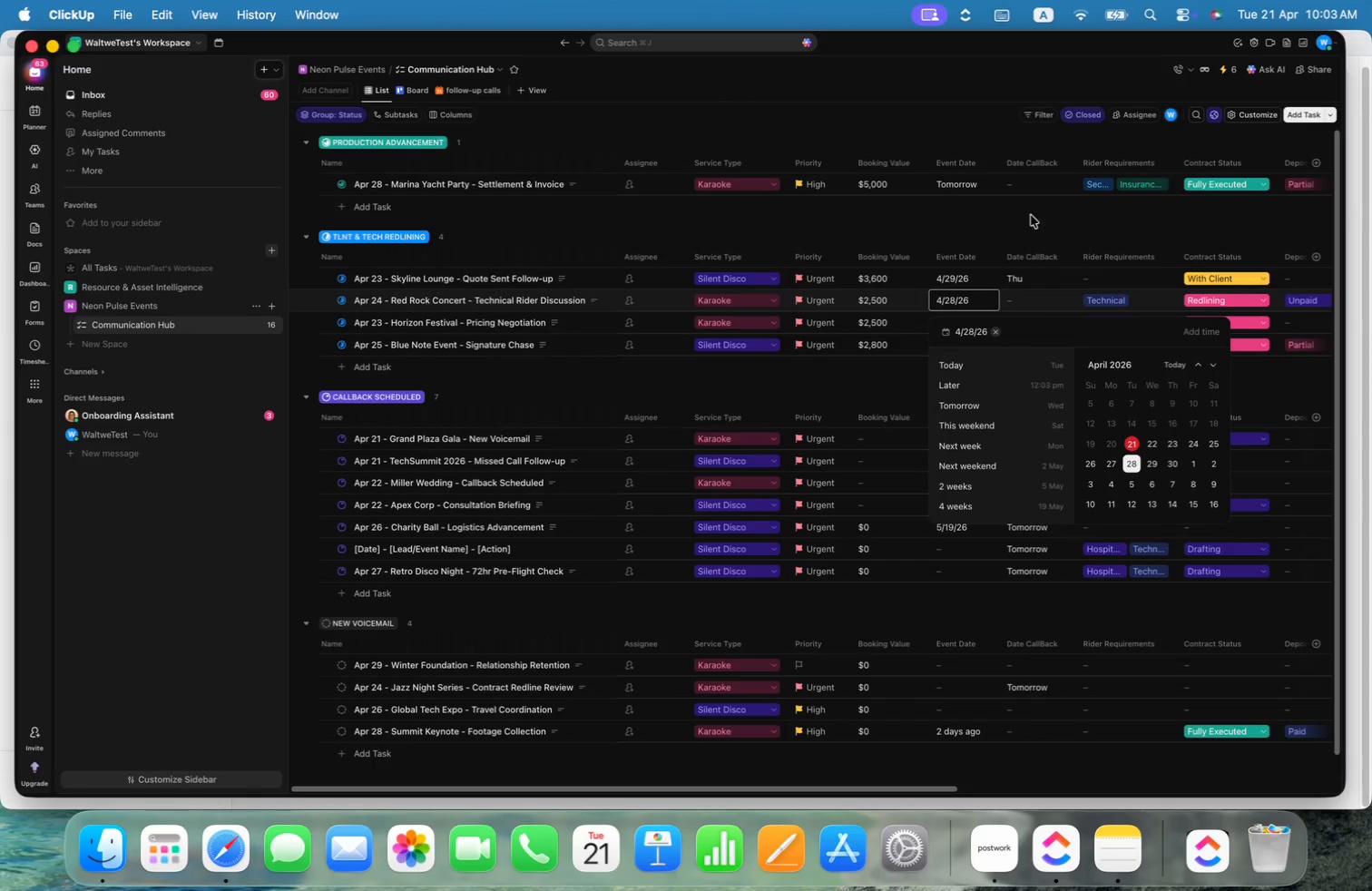 
left_click([1028, 218])
 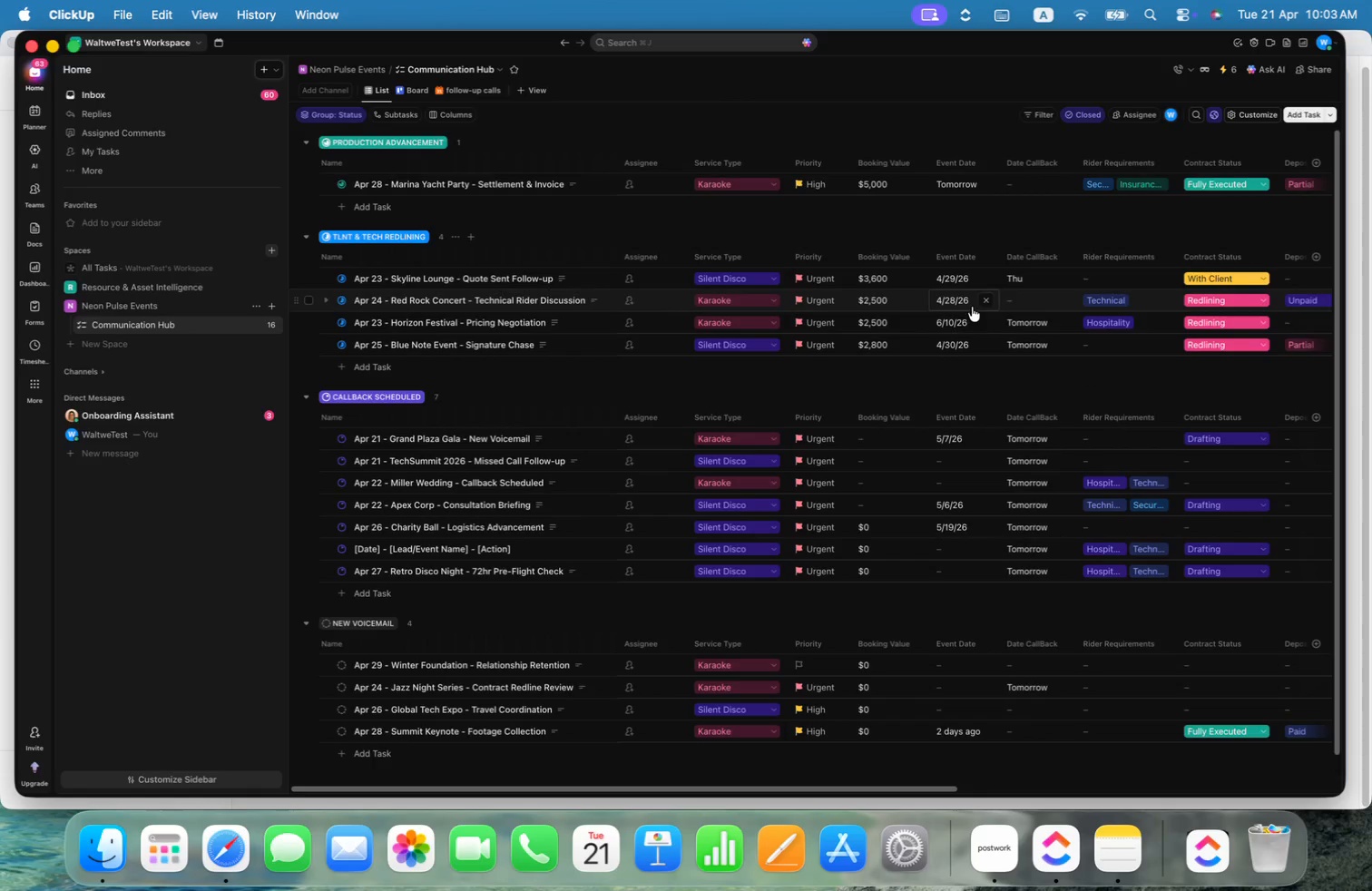 
left_click([965, 316])
 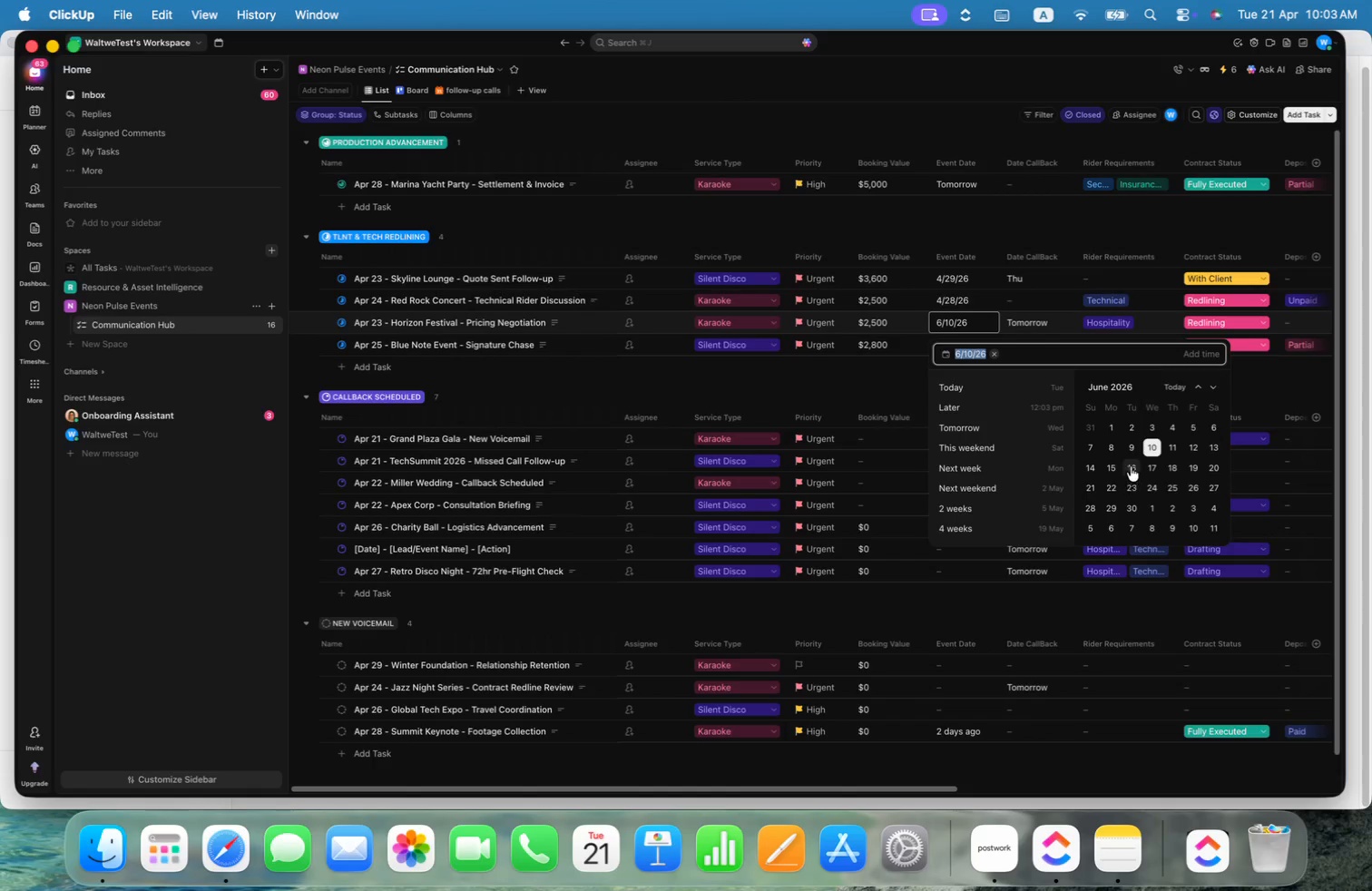 
scroll: coordinate [1153, 452], scroll_direction: up, amount: 8.0
 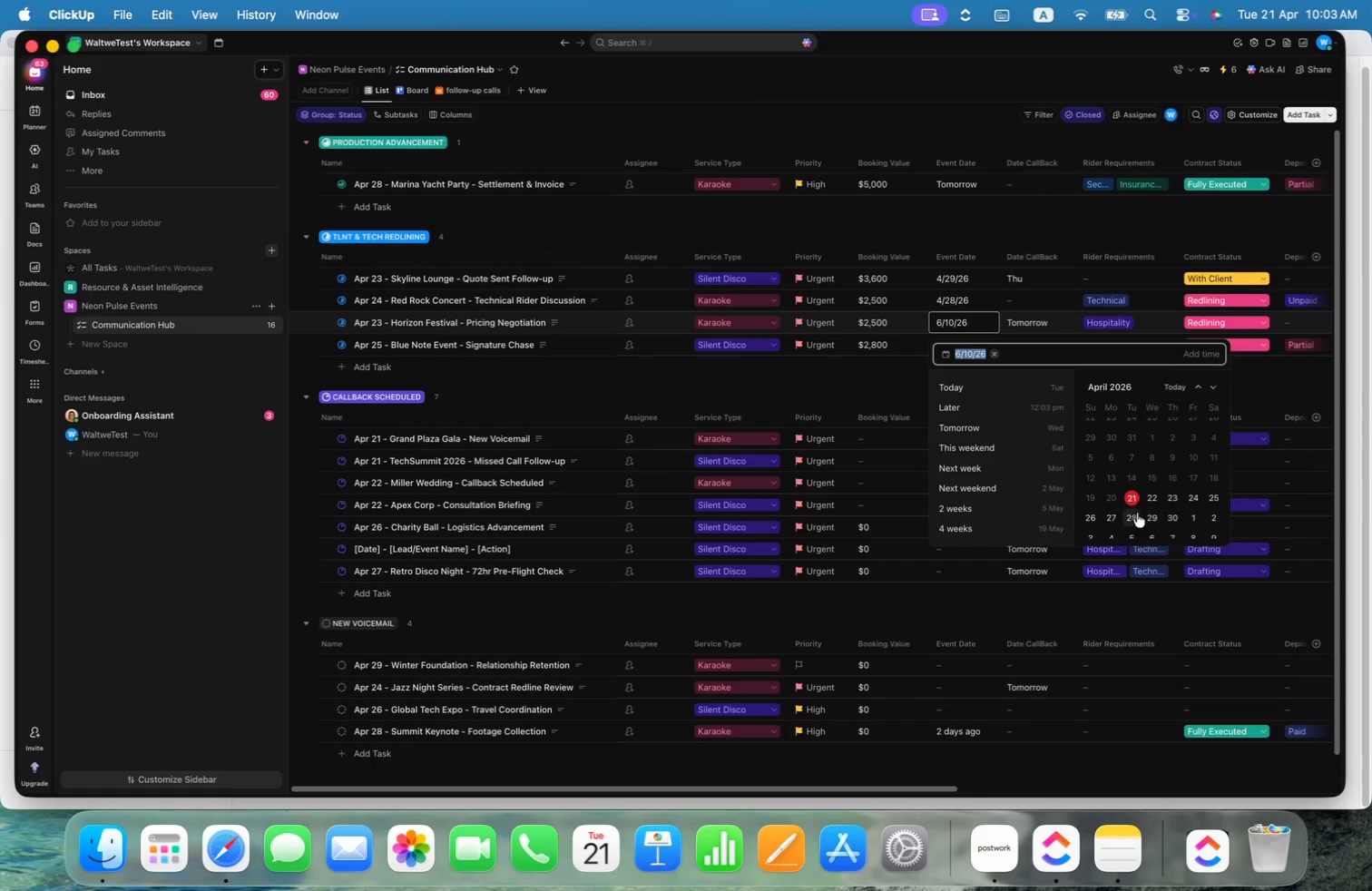 
left_click([1111, 519])
 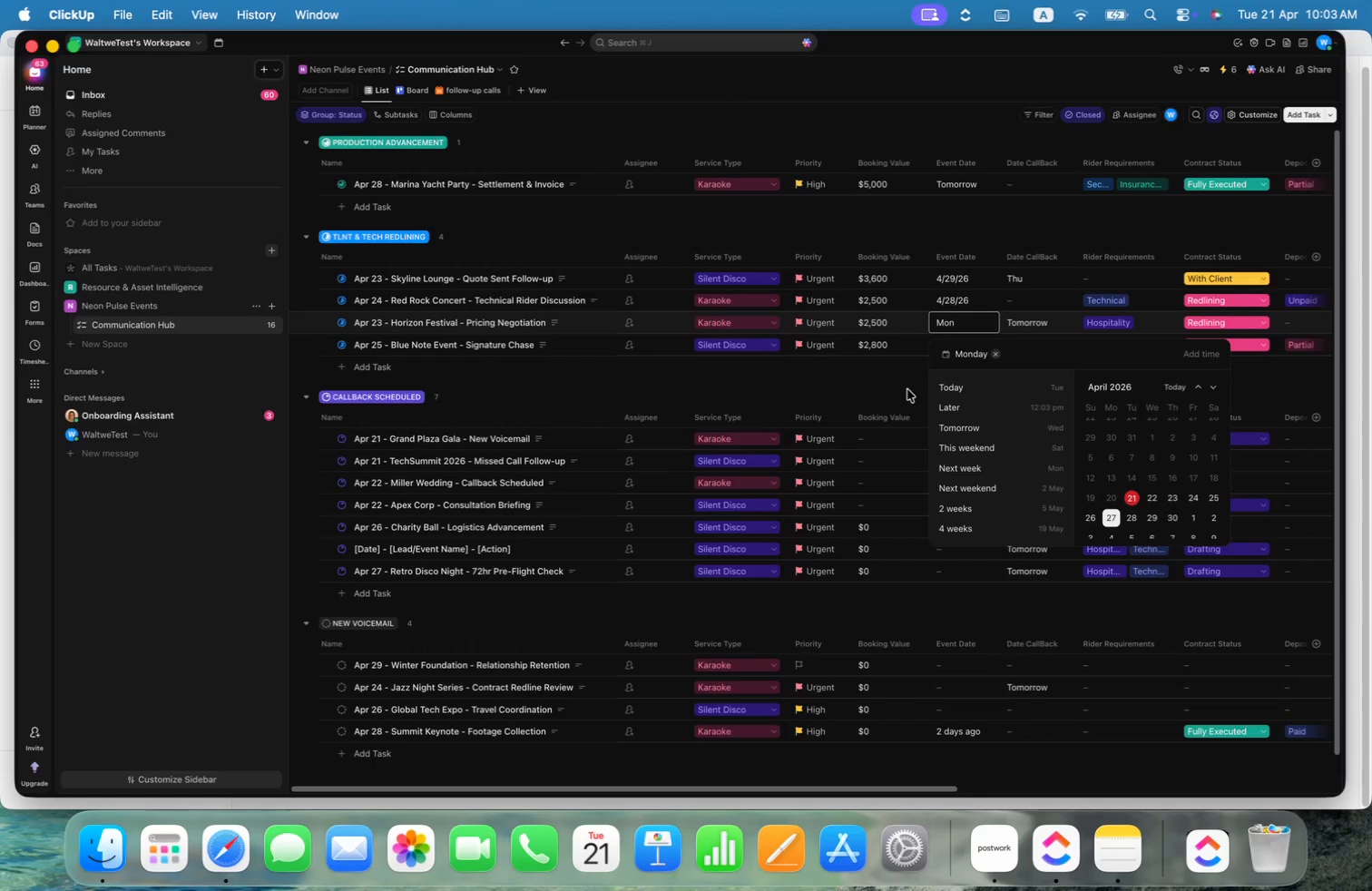 
left_click([903, 376])
 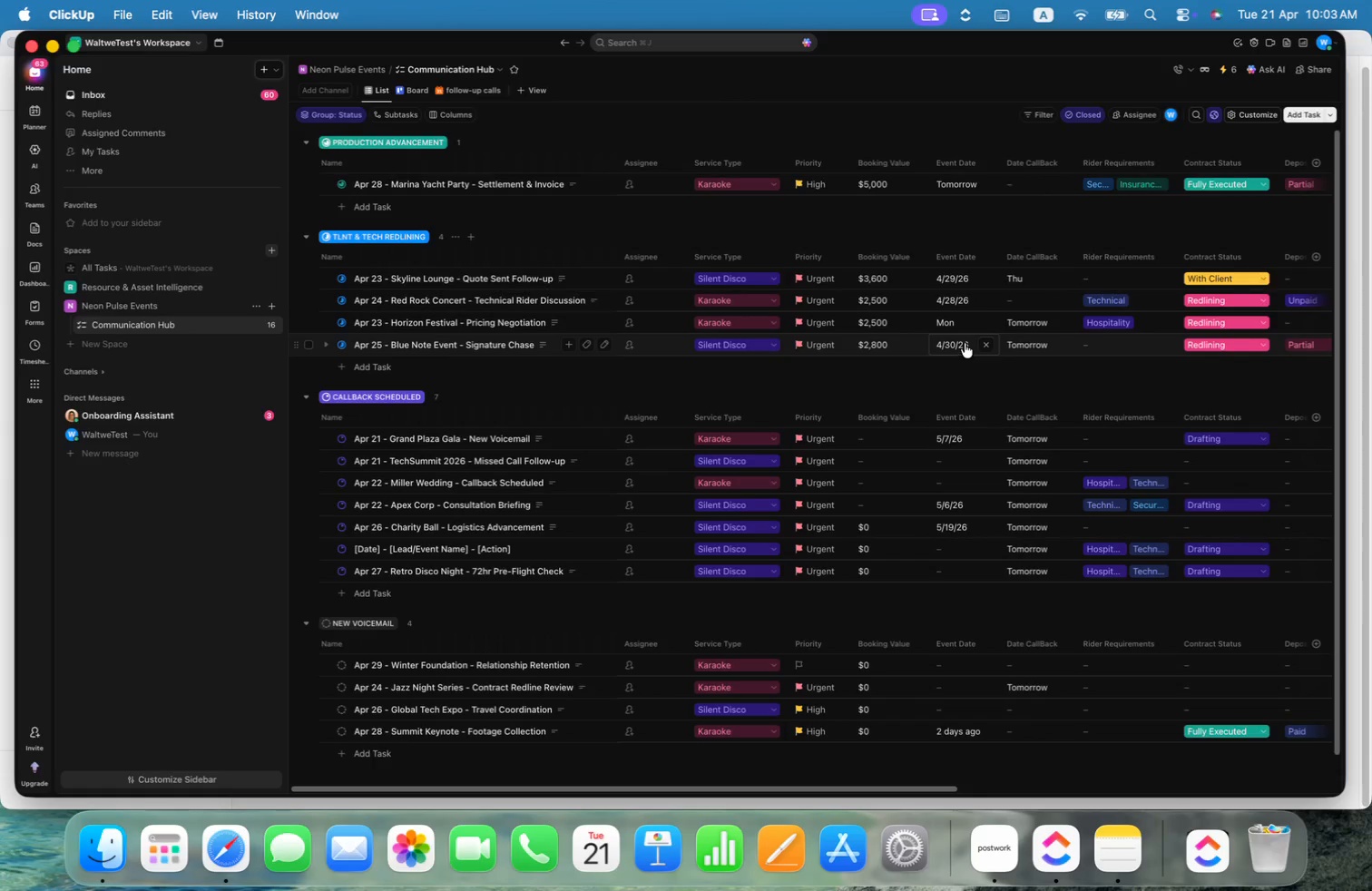 
left_click([965, 343])
 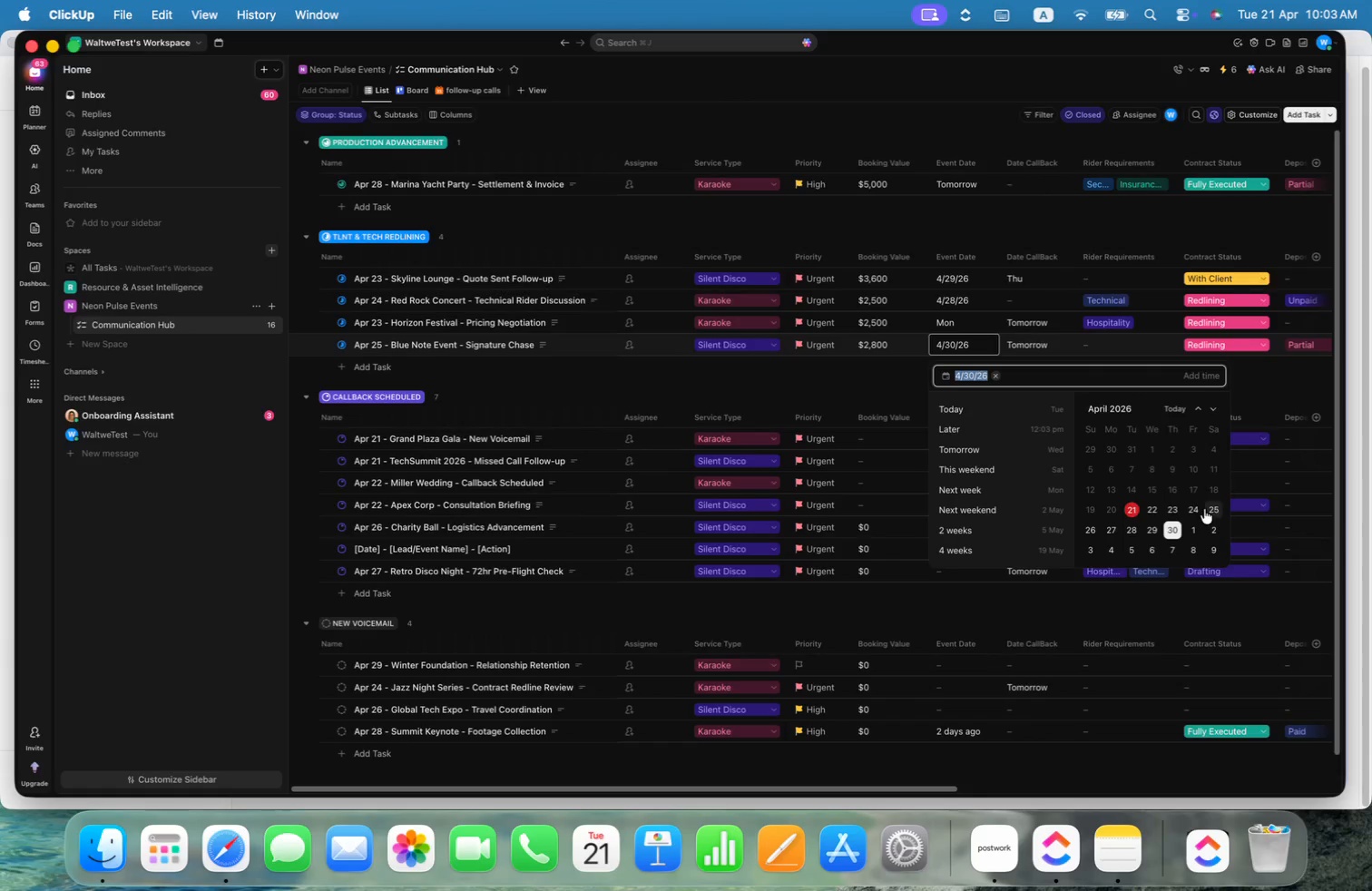 
left_click([1196, 507])
 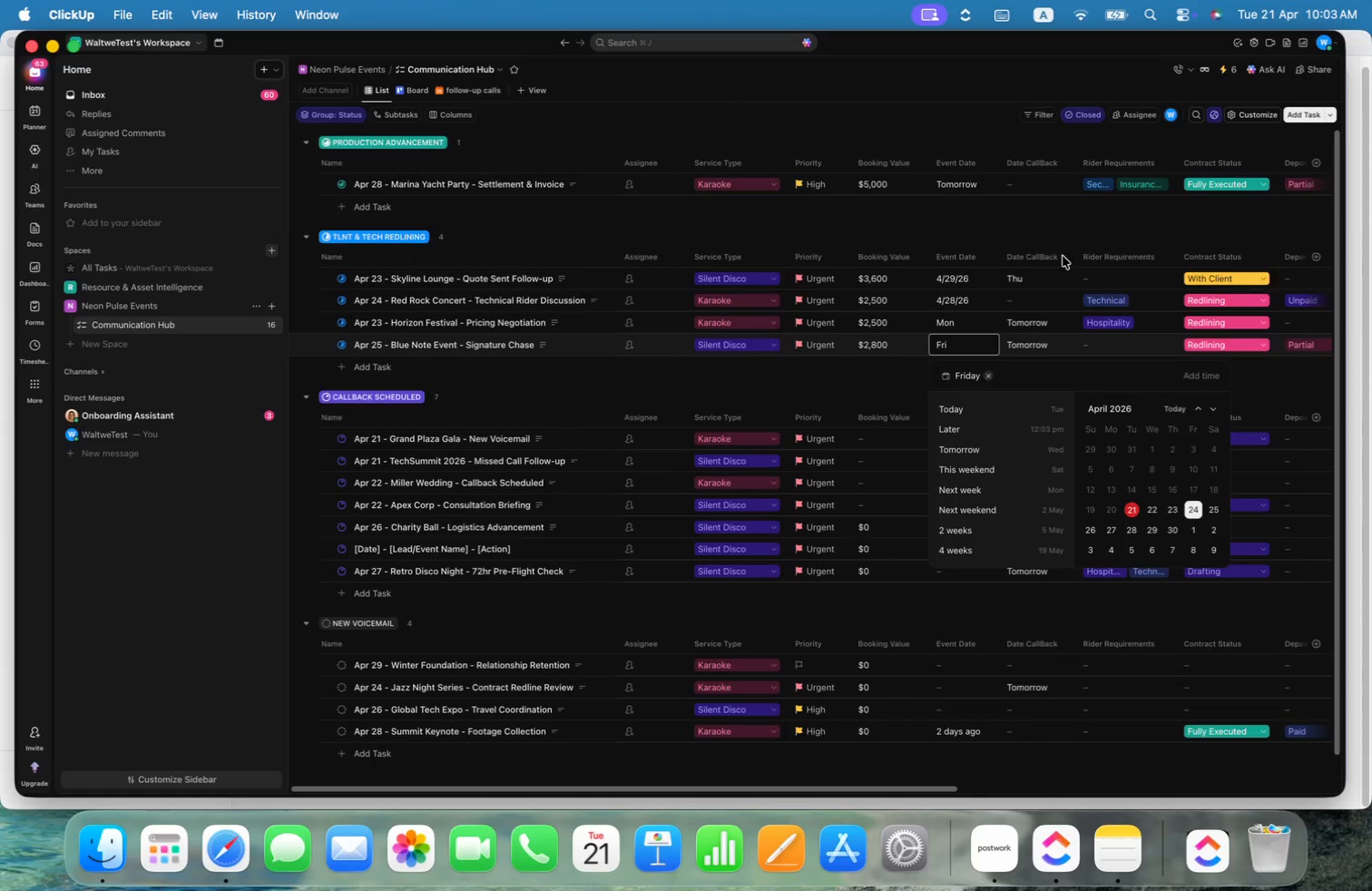 
left_click([1062, 217])
 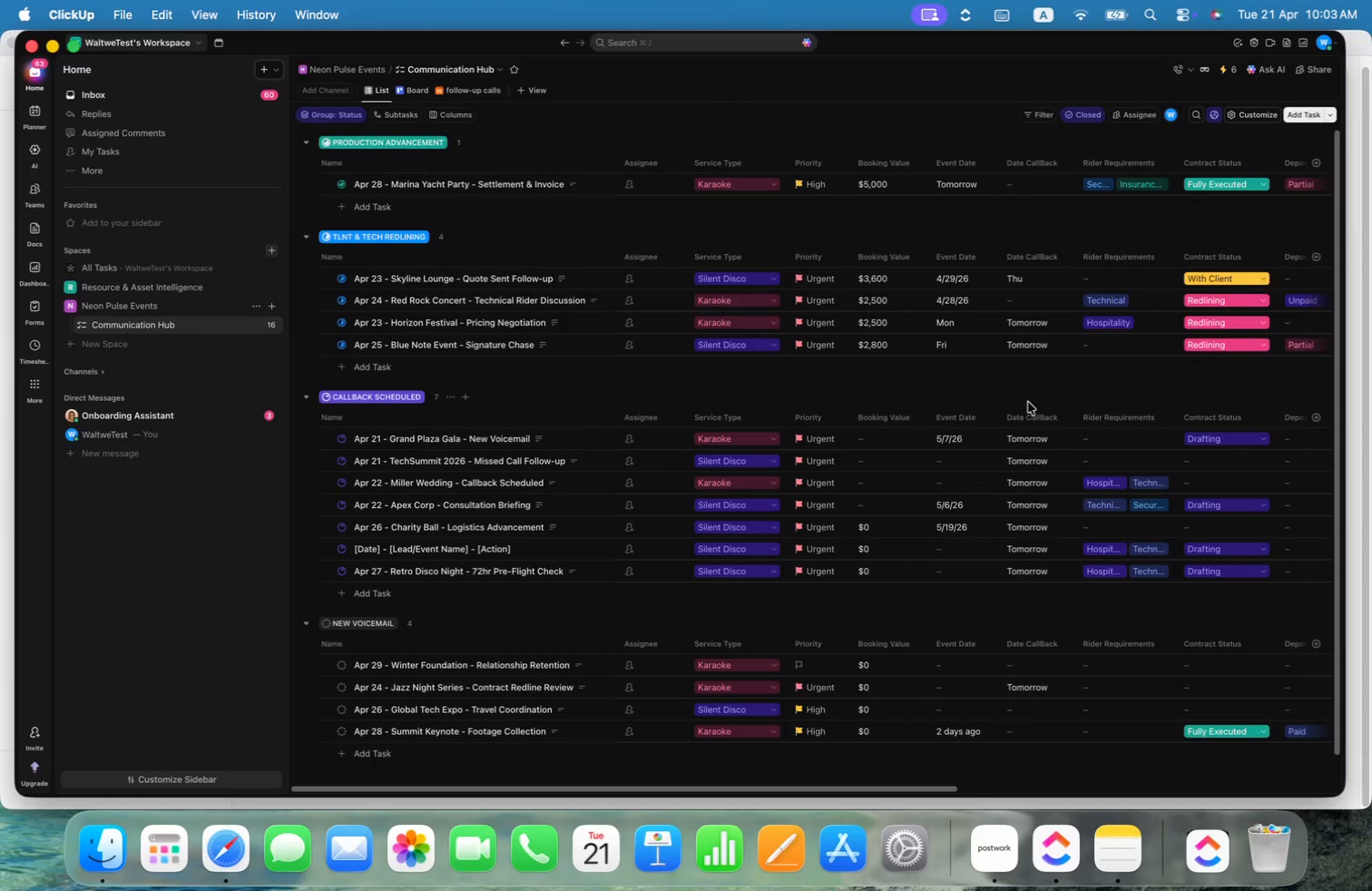 
scroll: coordinate [982, 403], scroll_direction: down, amount: 6.0
 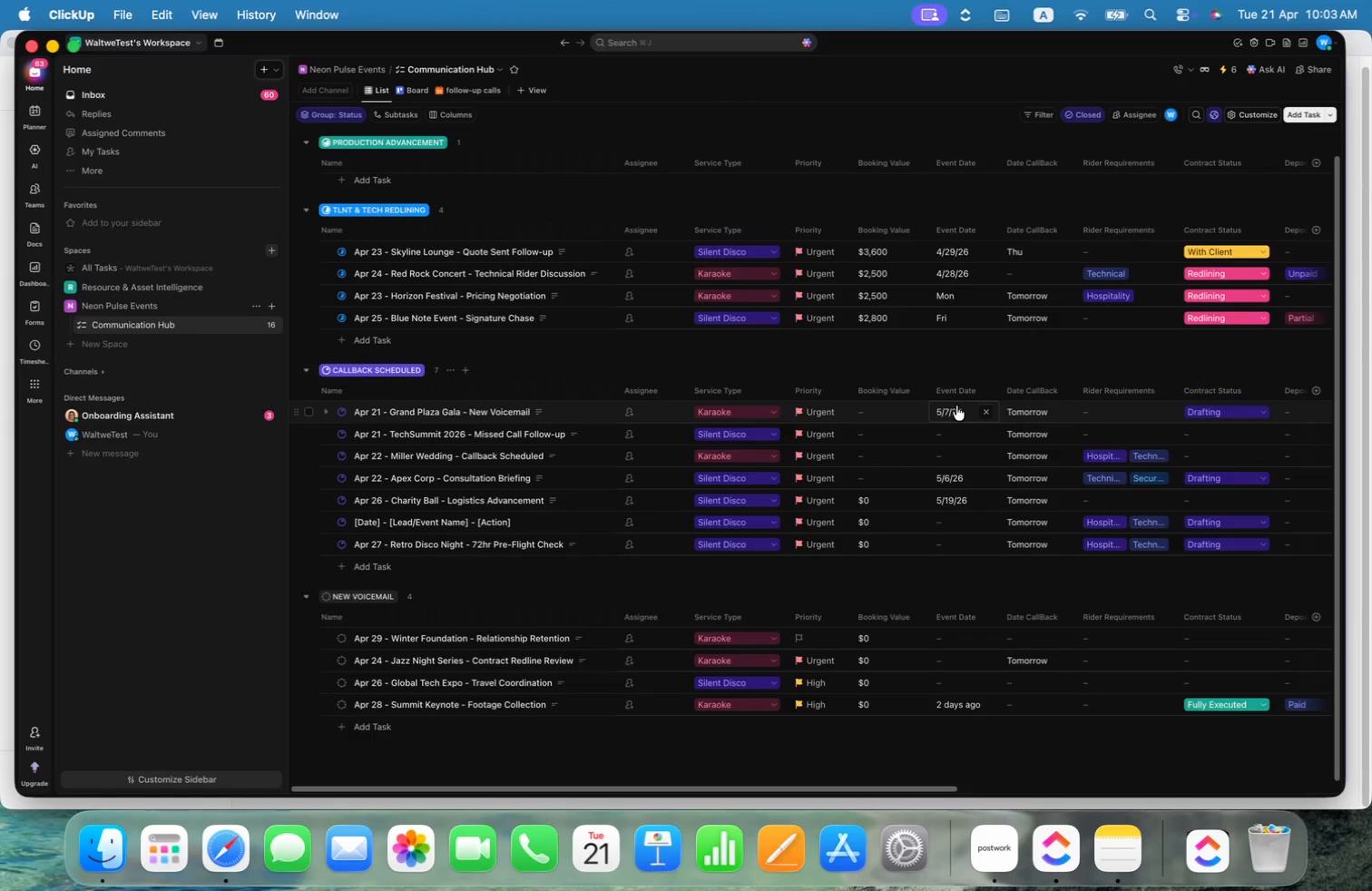 
left_click([956, 406])
 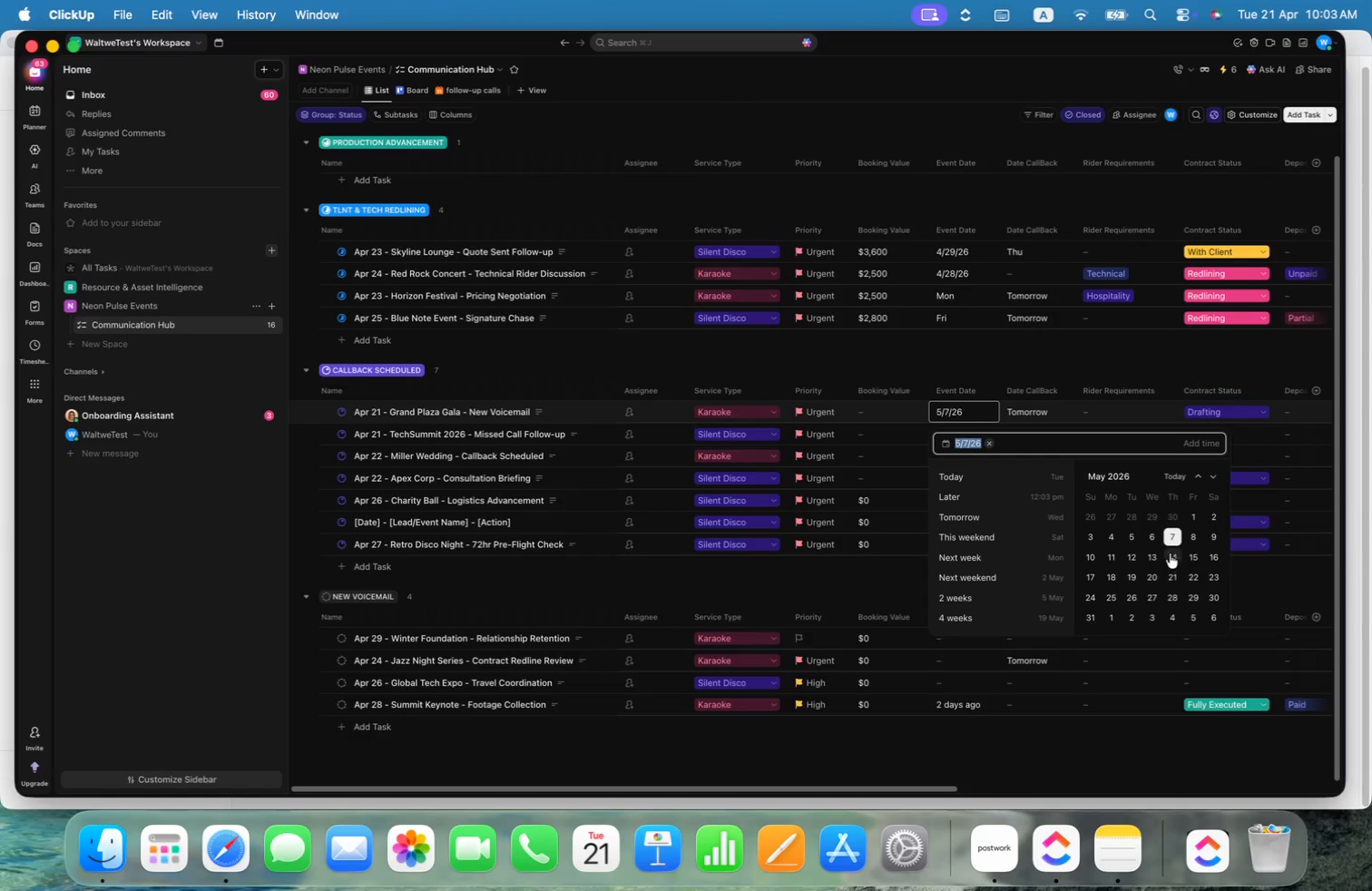 
scroll: coordinate [1176, 540], scroll_direction: down, amount: 2.0
 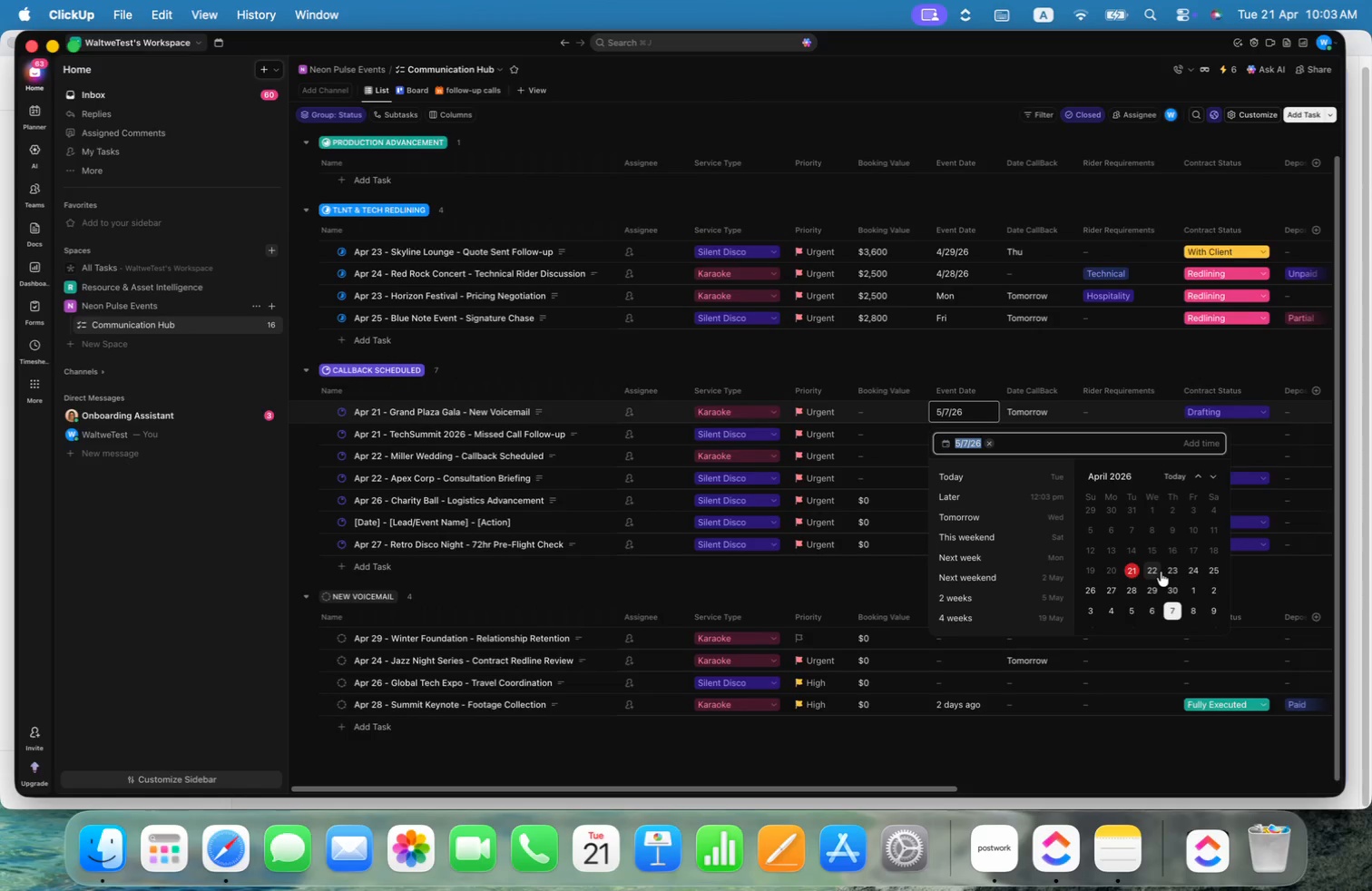 
left_click([1170, 573])
 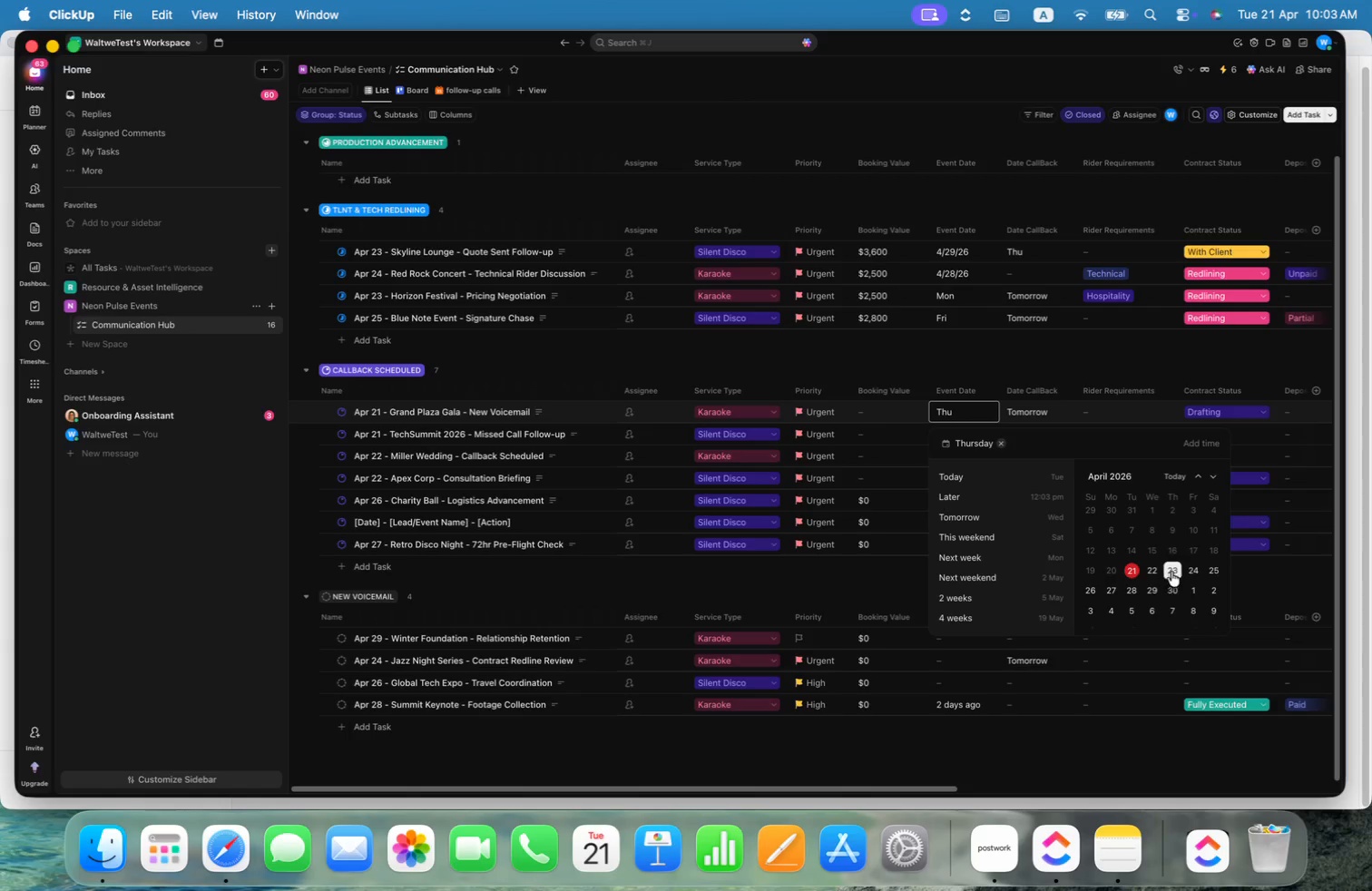 
left_click([1196, 568])
 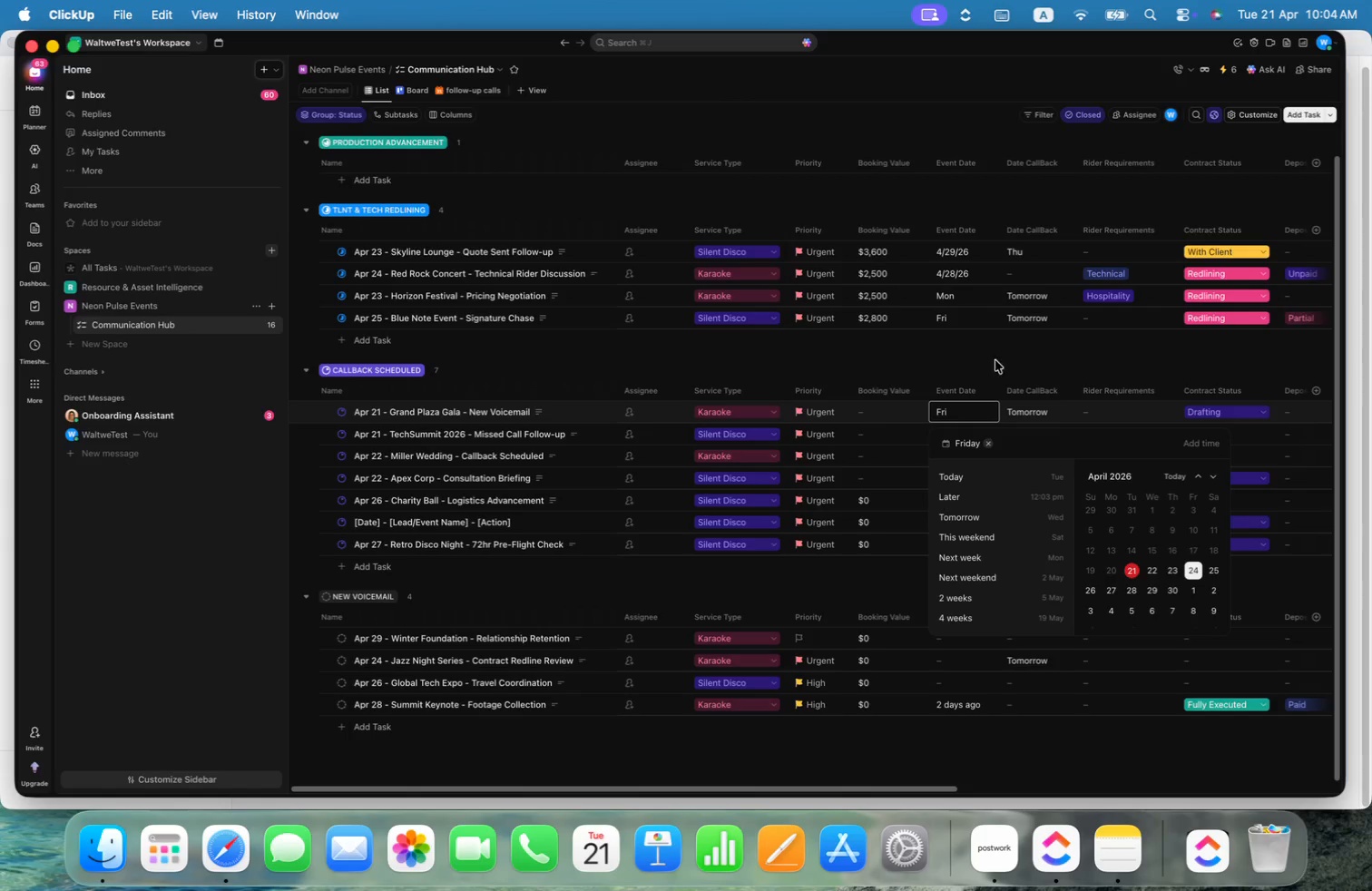 
left_click([995, 351])
 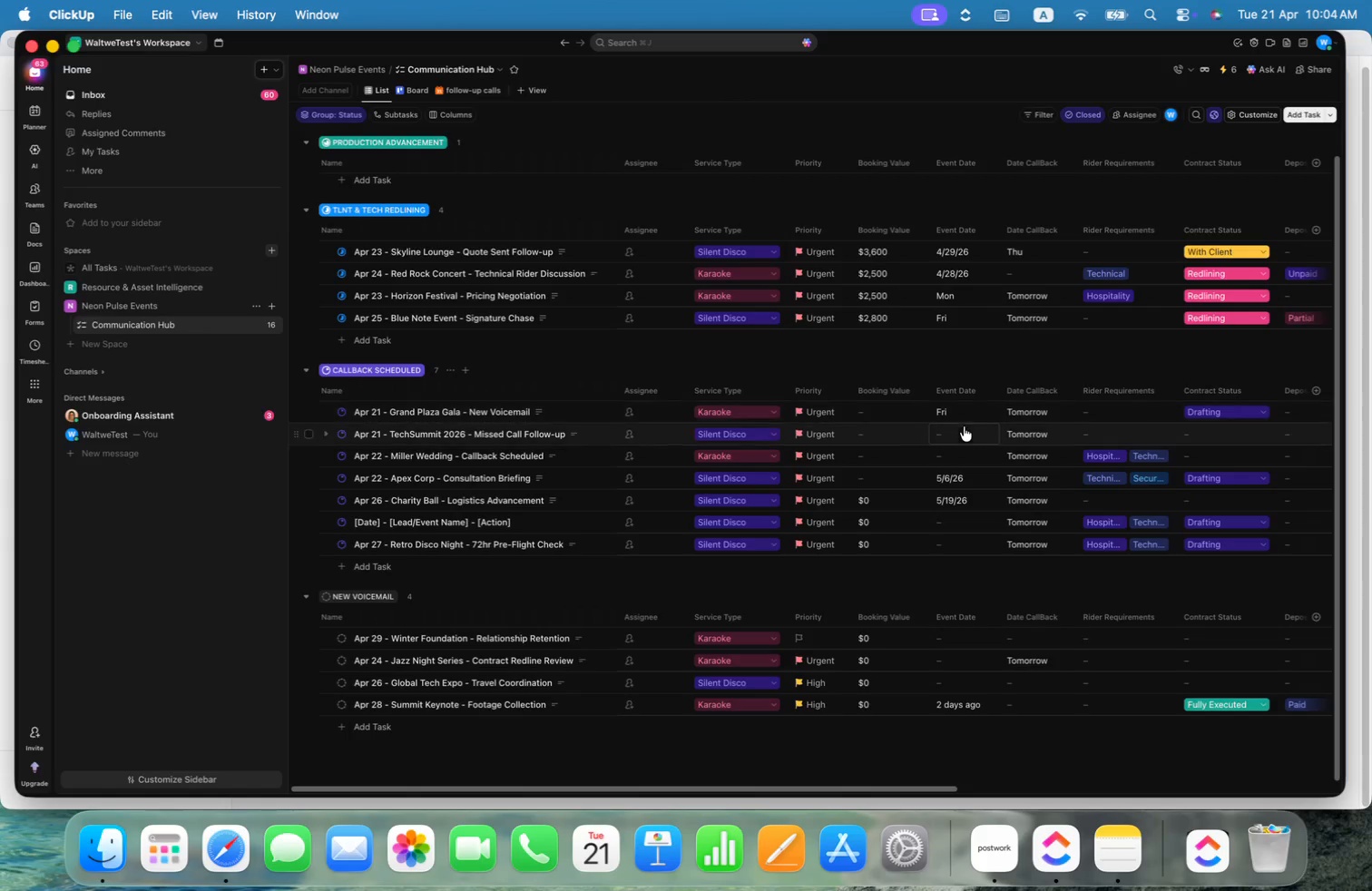 
left_click([963, 430])
 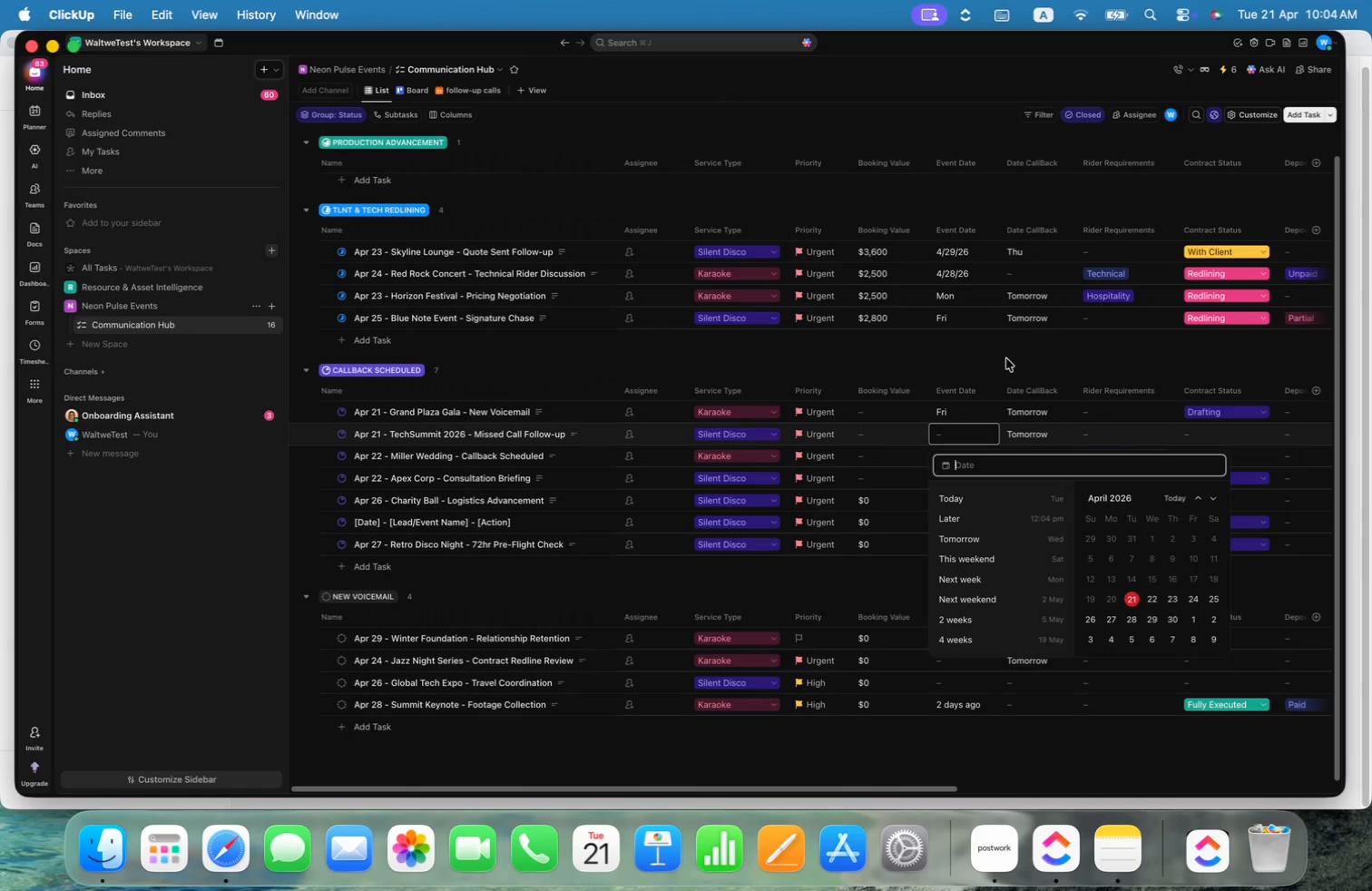 
left_click([1008, 355])
 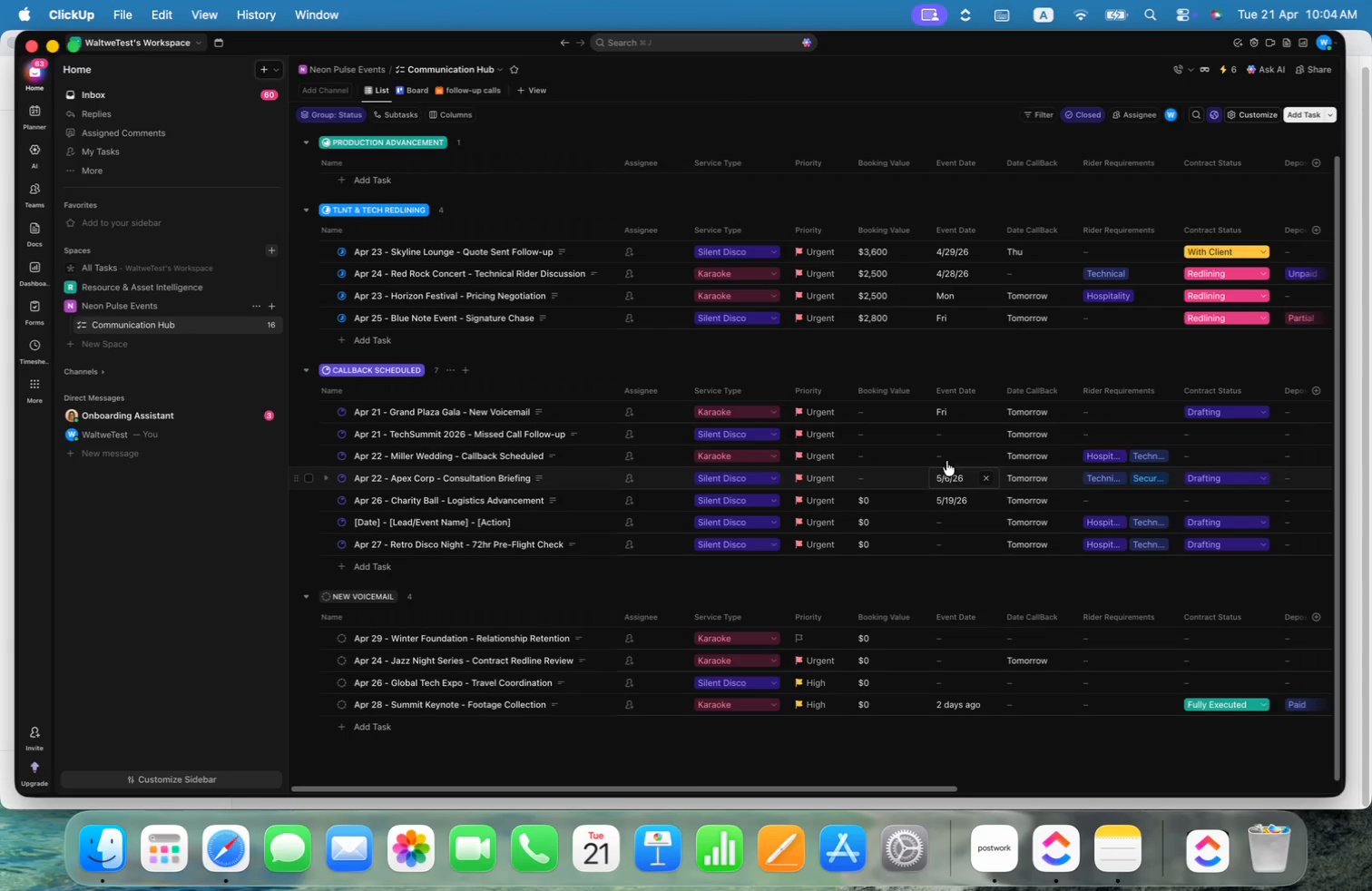 
left_click([946, 476])
 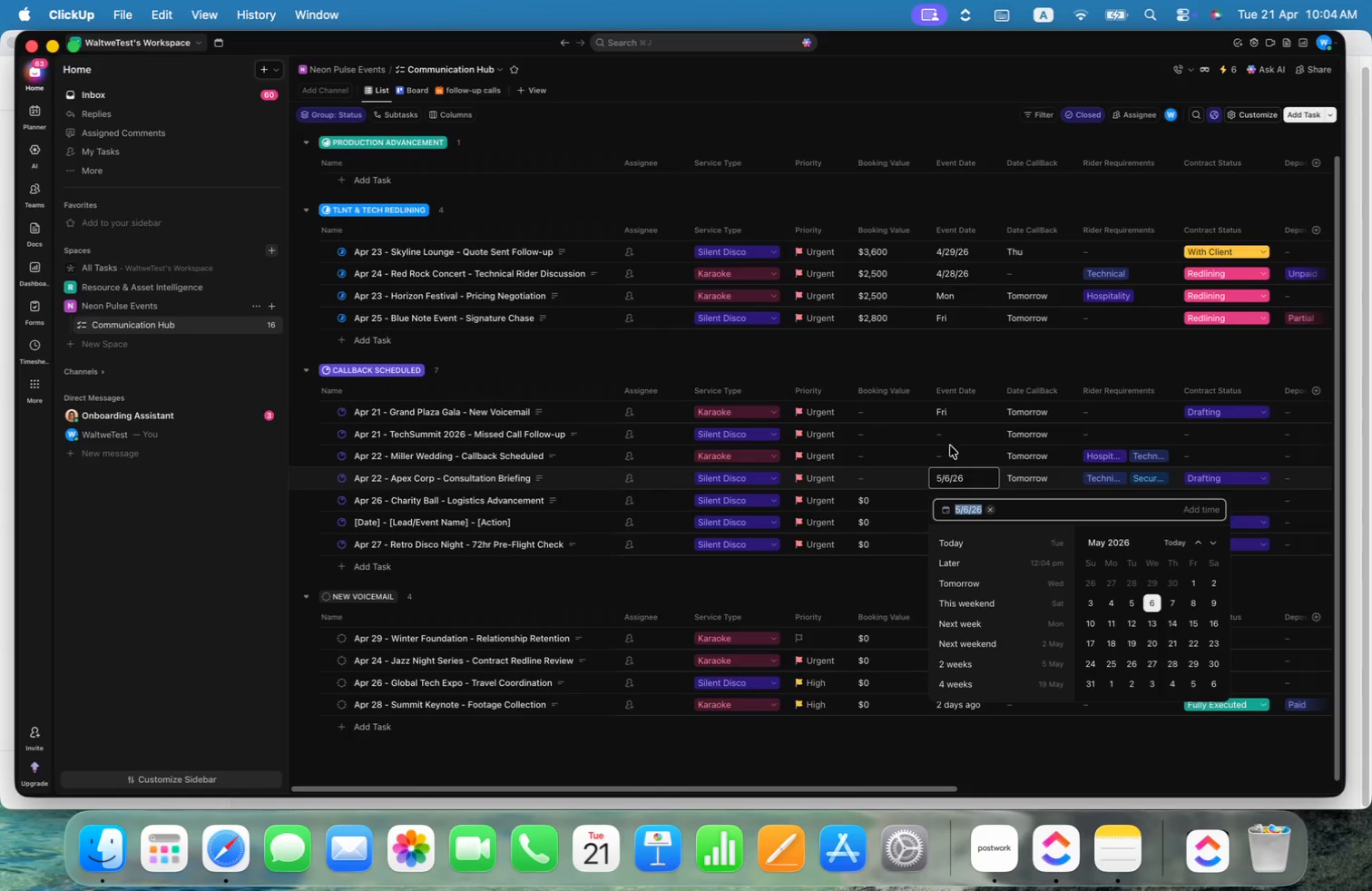 
left_click([950, 431])
 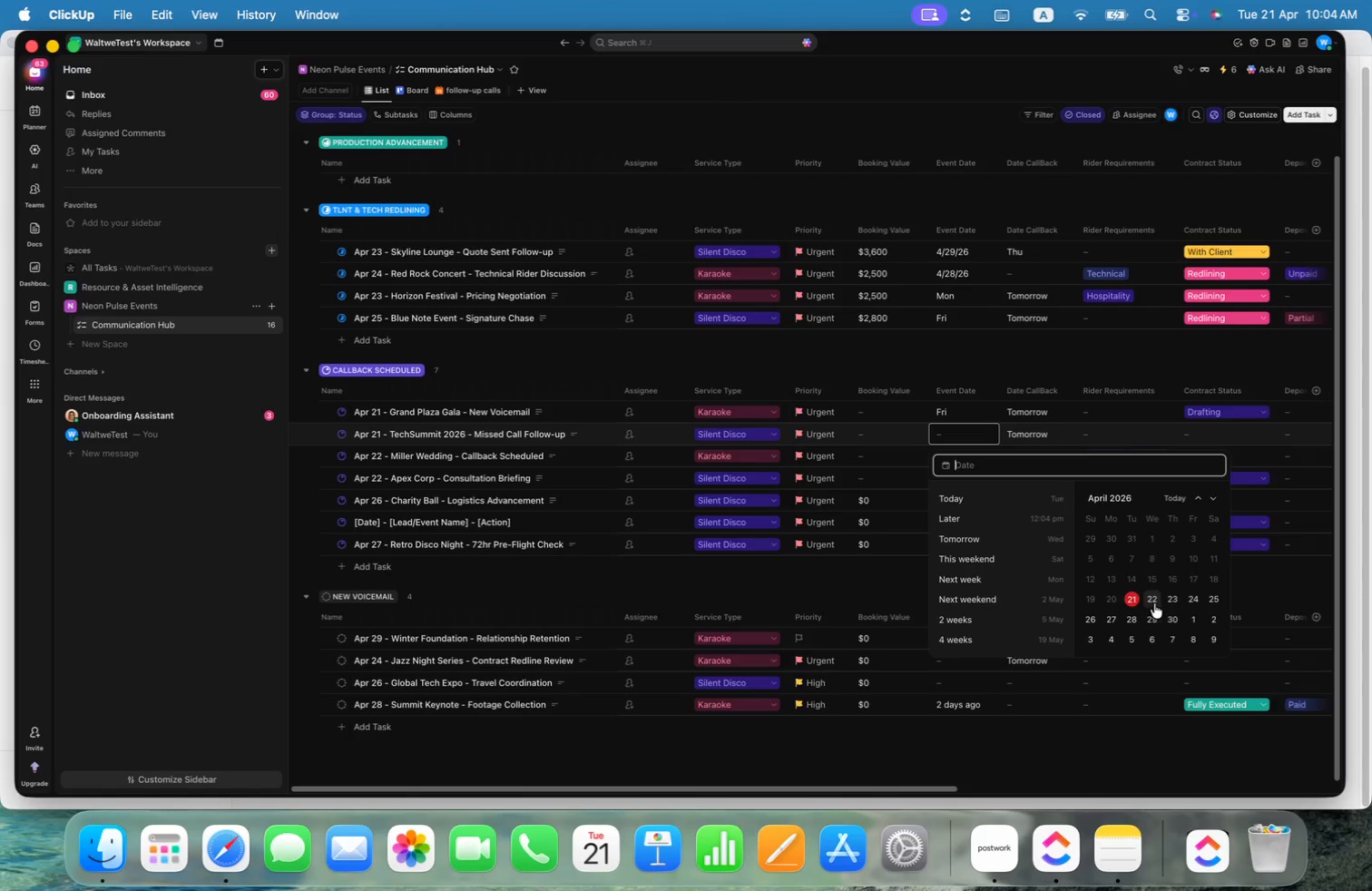 
left_click([1157, 602])
 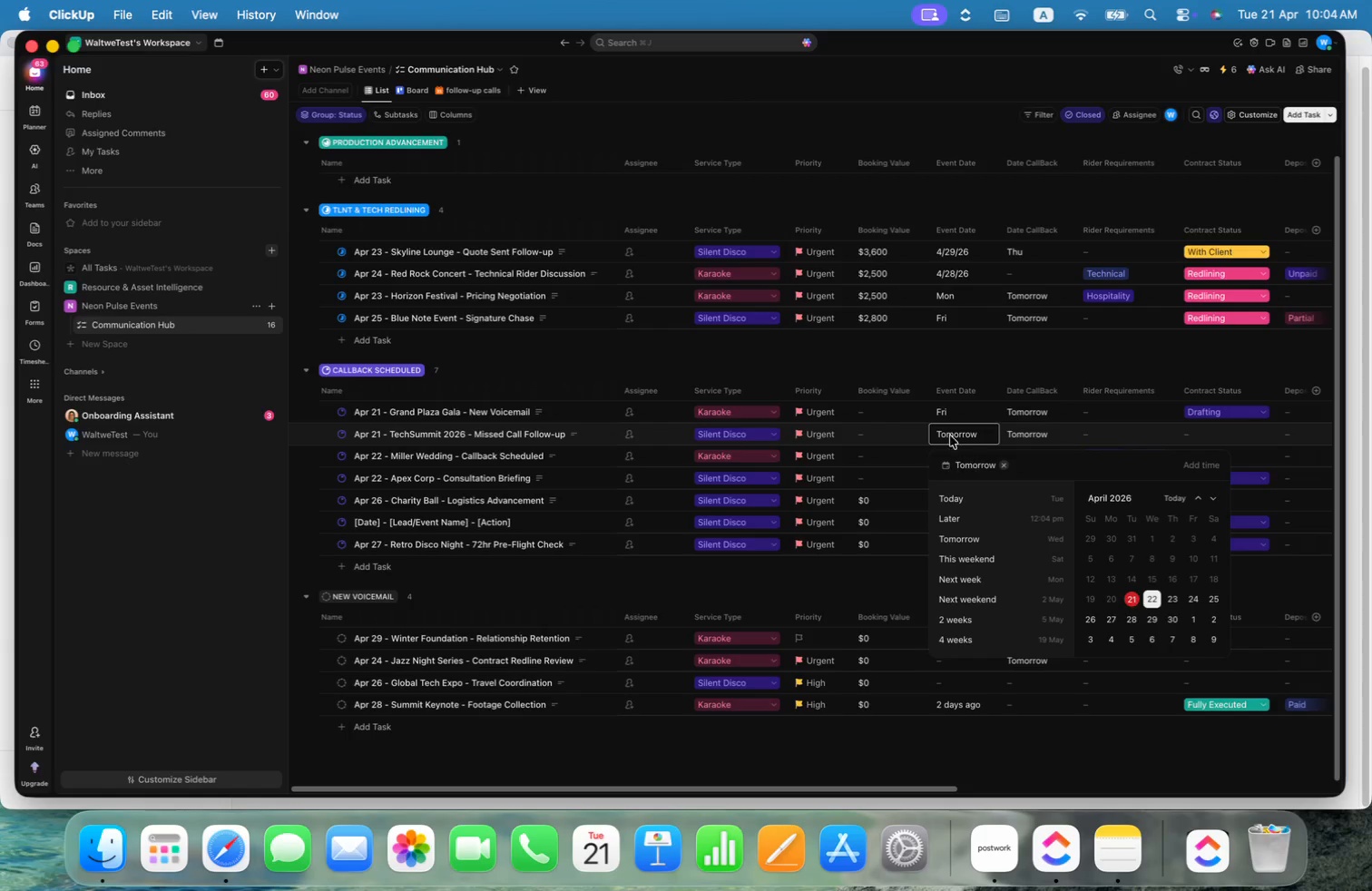 
left_click([981, 366])
 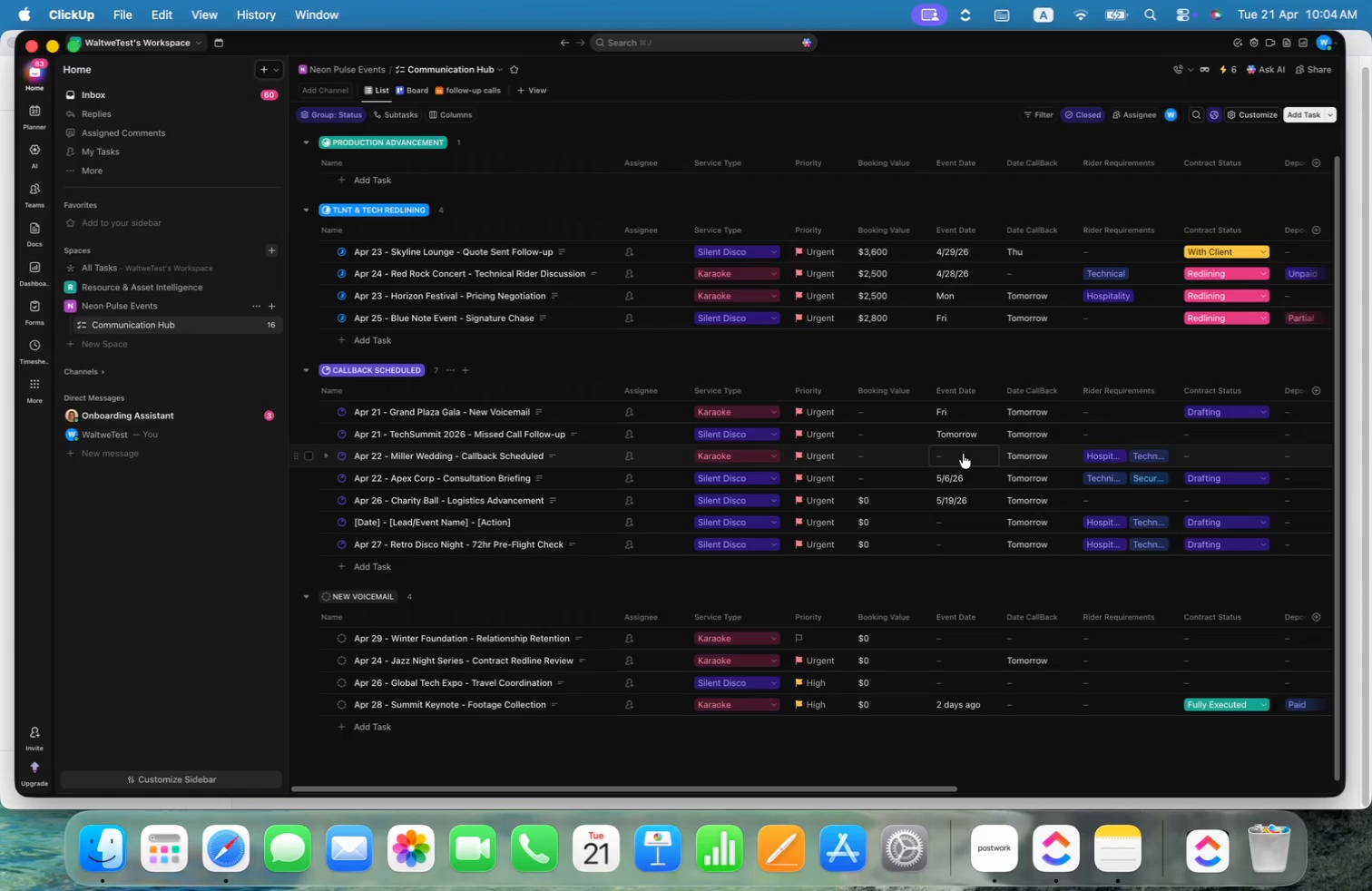 
left_click([961, 460])
 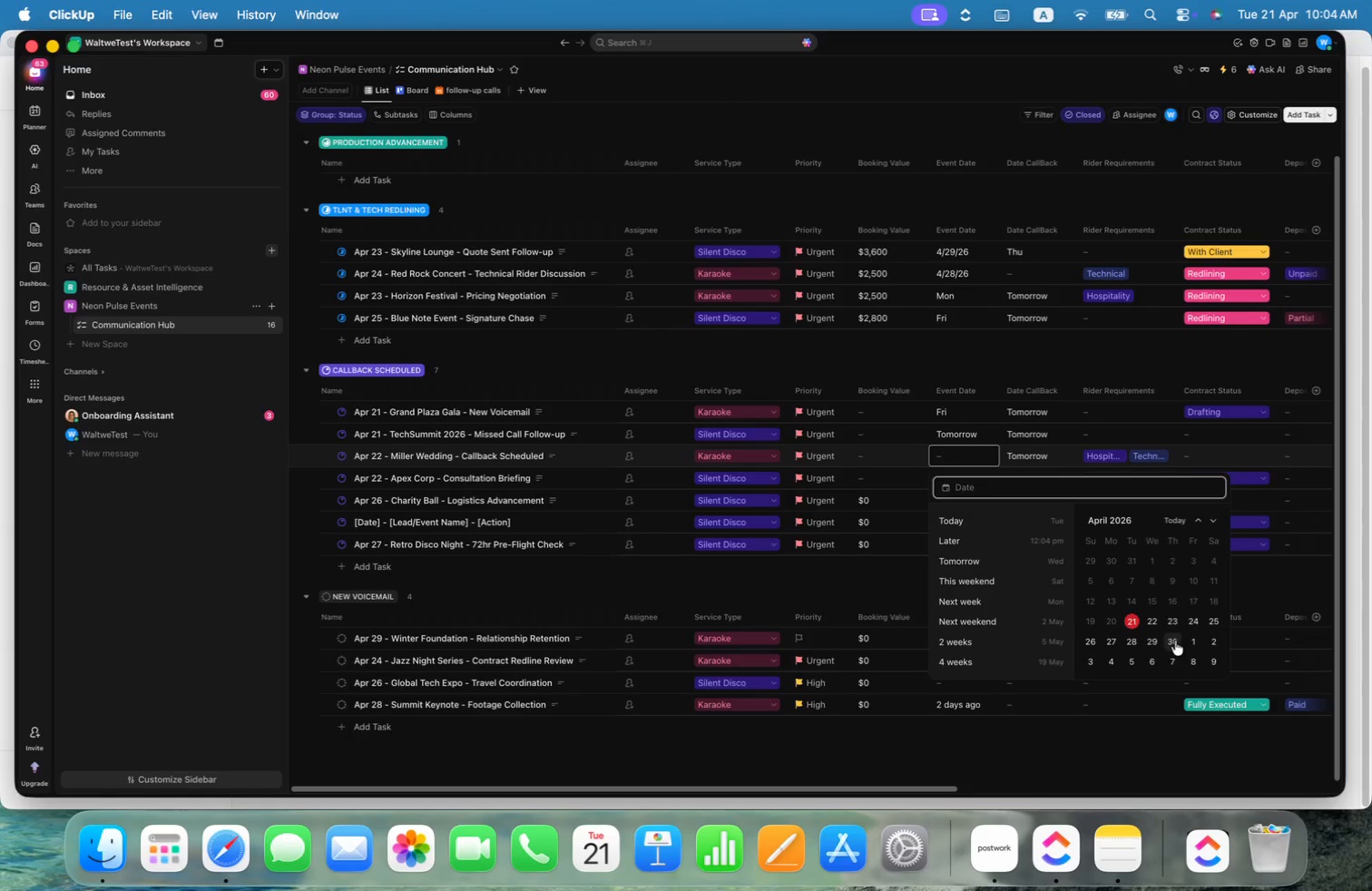 
left_click([1134, 644])
 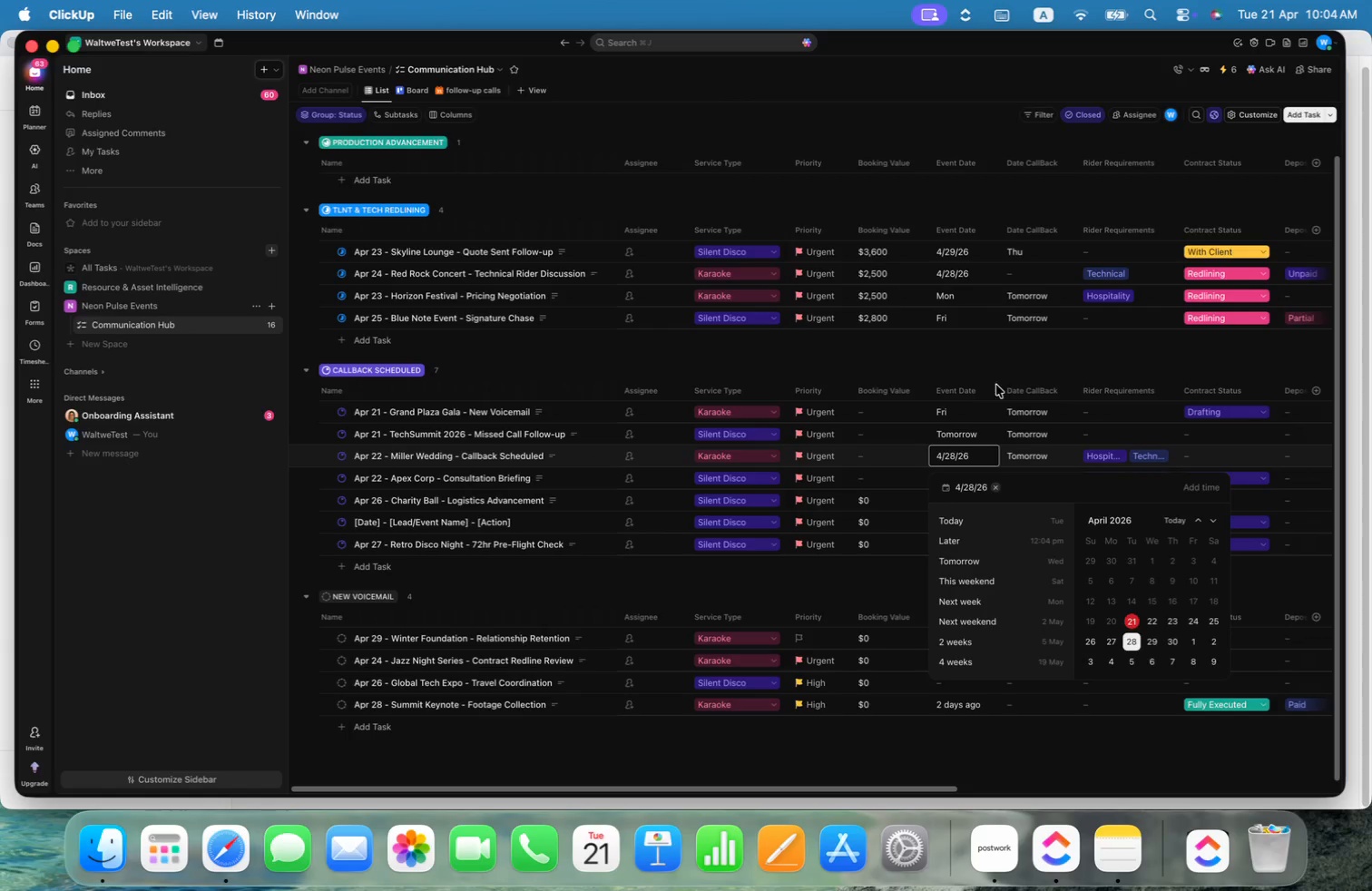 
left_click([1000, 344])
 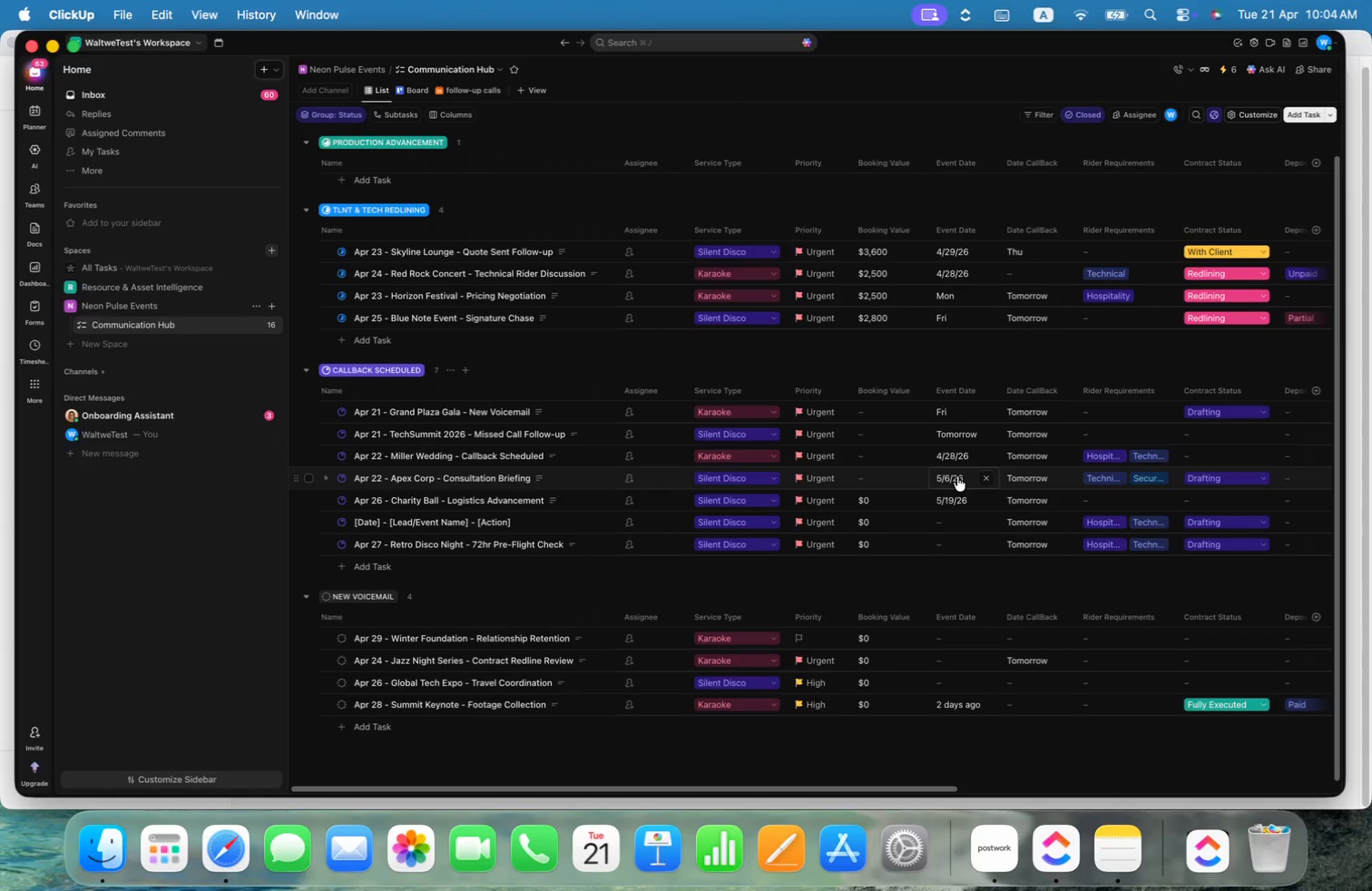 
left_click([957, 476])
 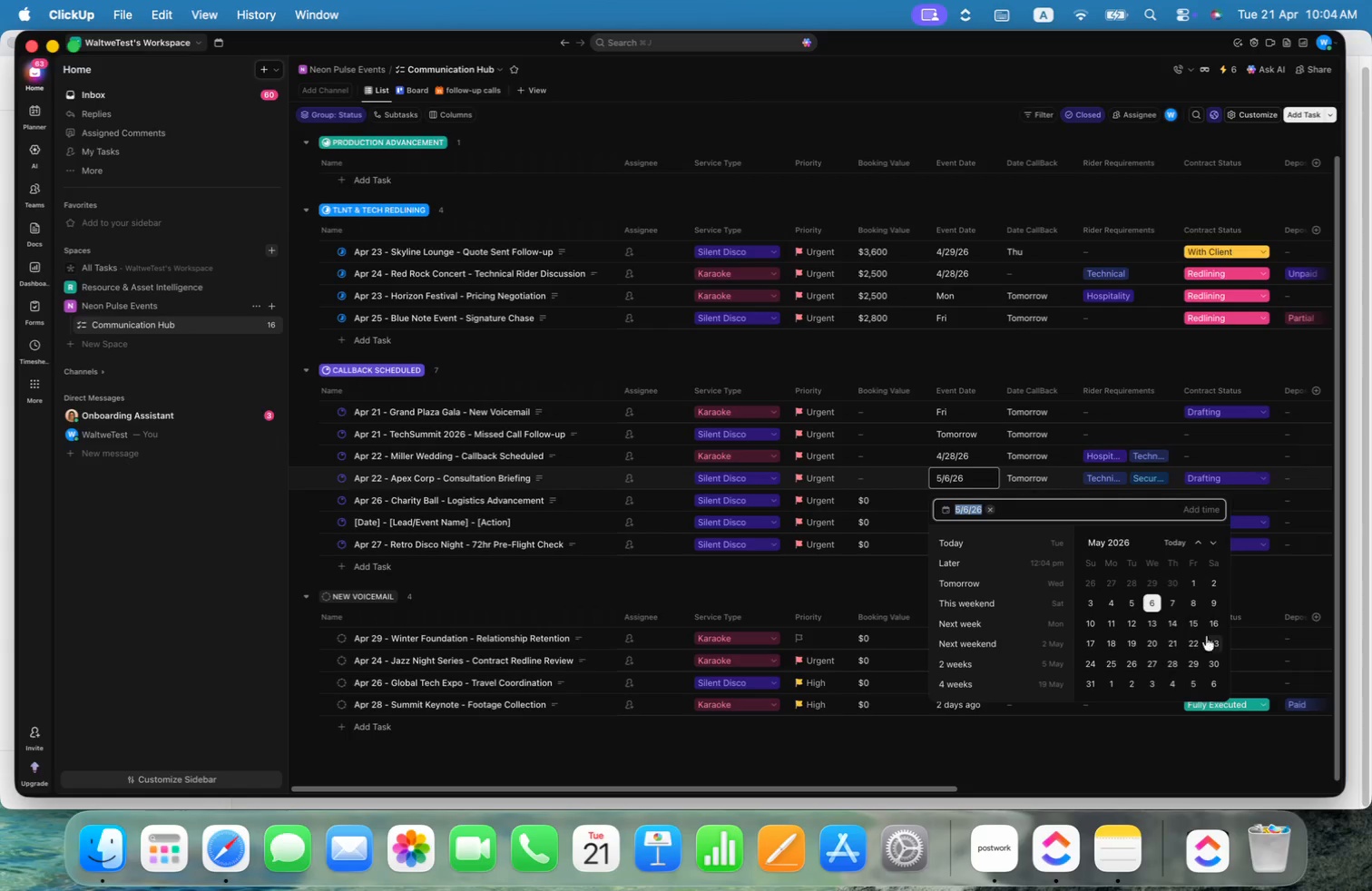 
scroll: coordinate [1186, 612], scroll_direction: down, amount: 8.0
 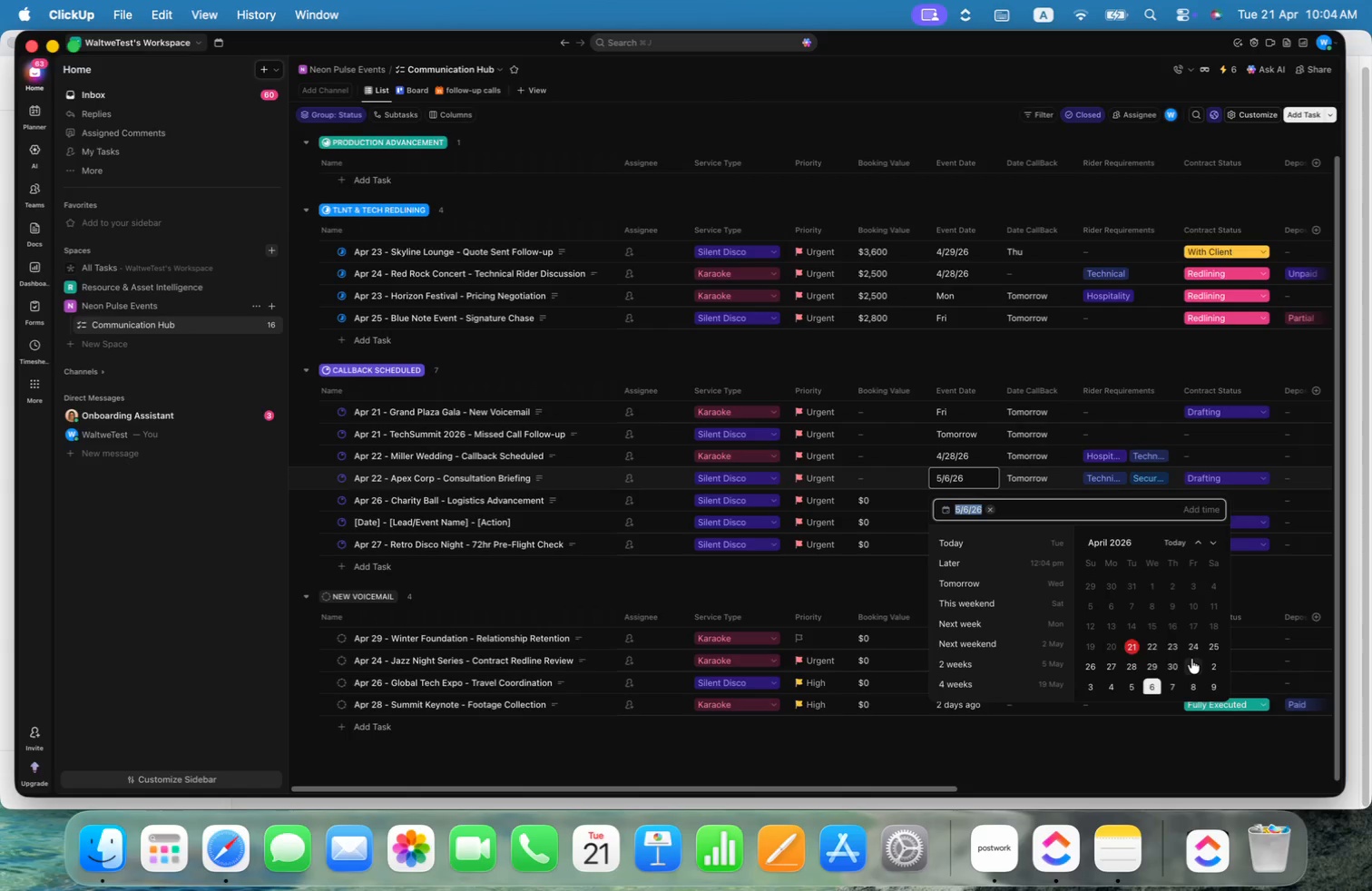 
left_click([1195, 663])
 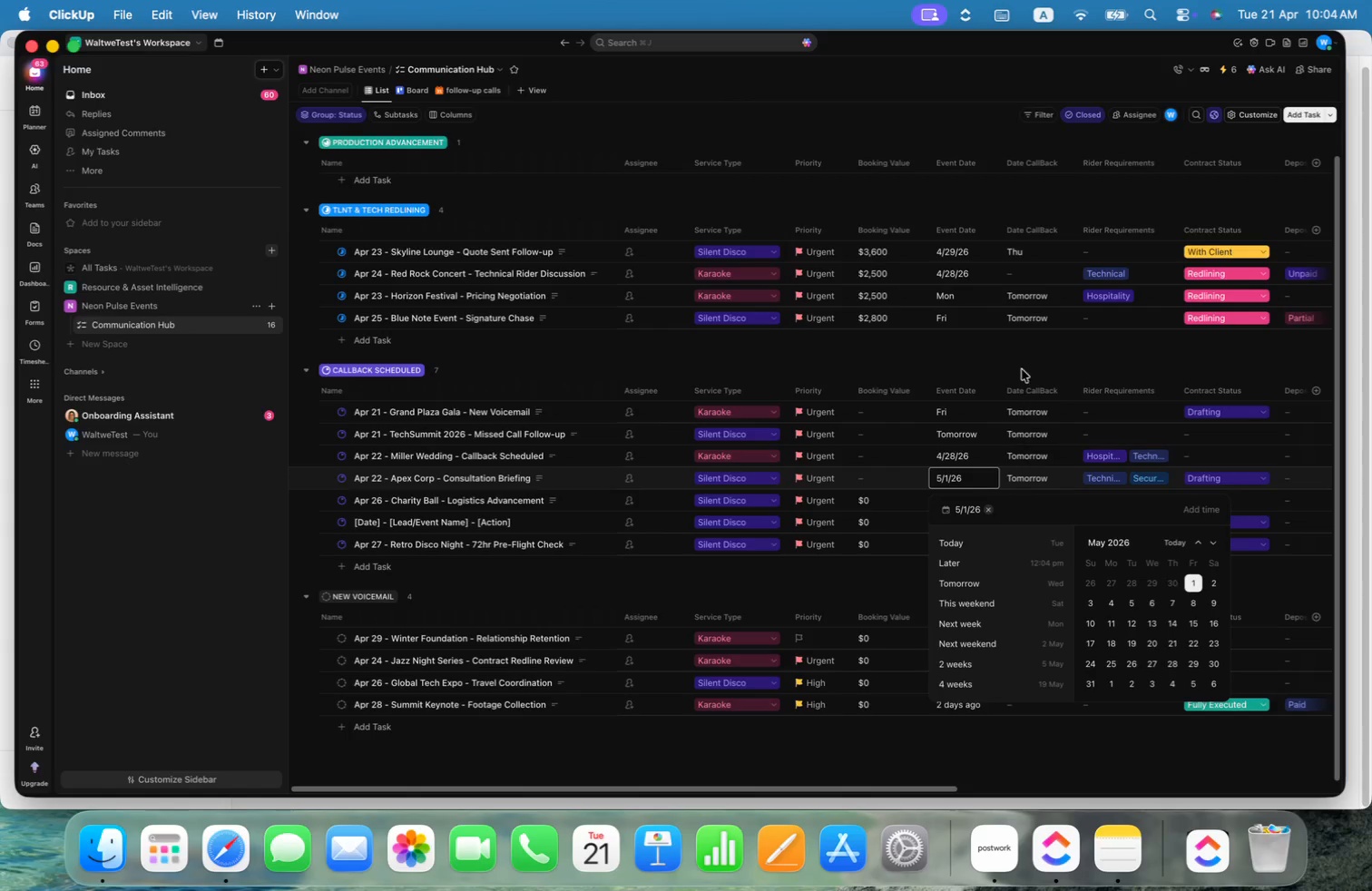 
left_click([997, 348])
 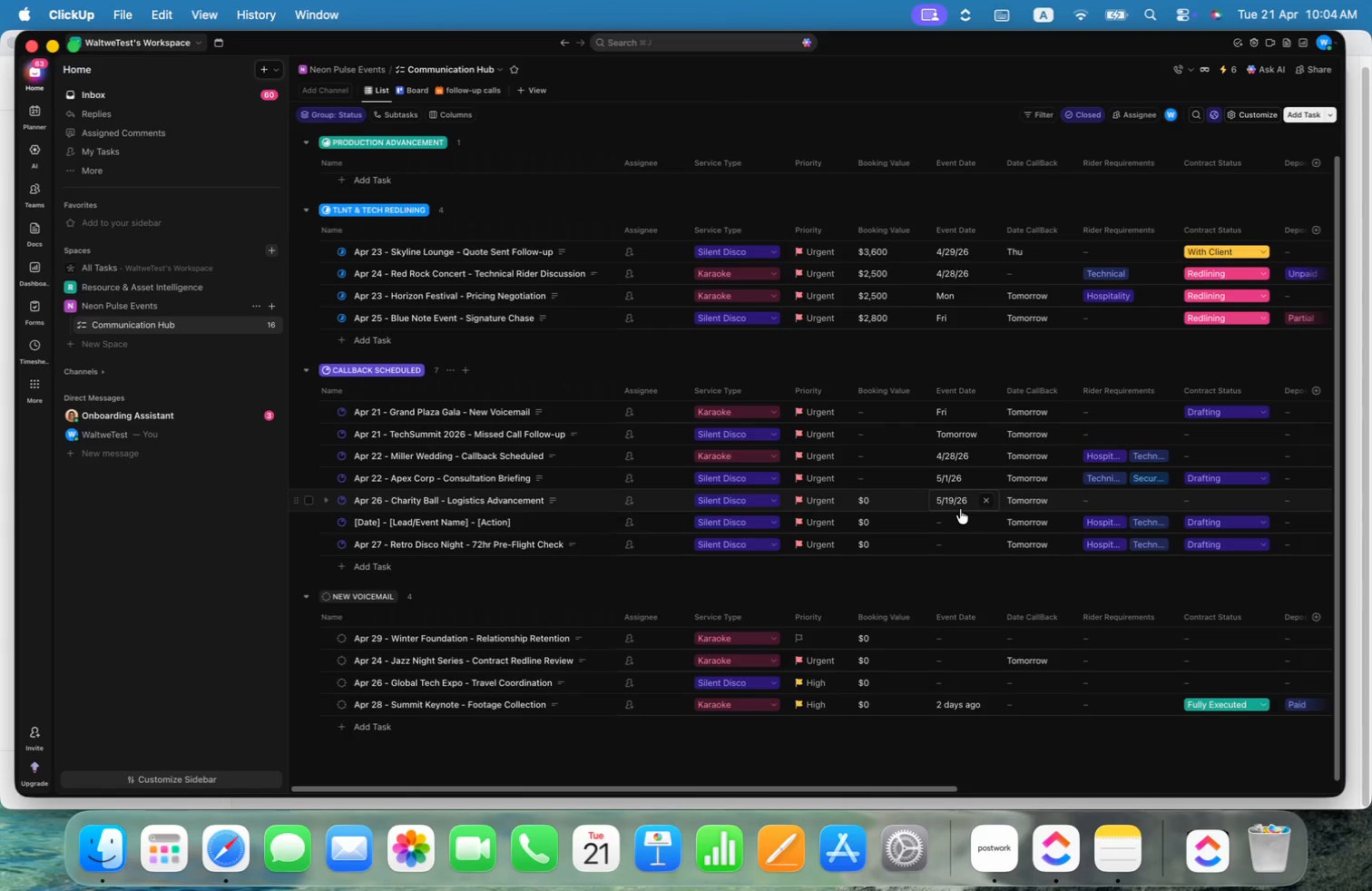 
left_click([953, 502])
 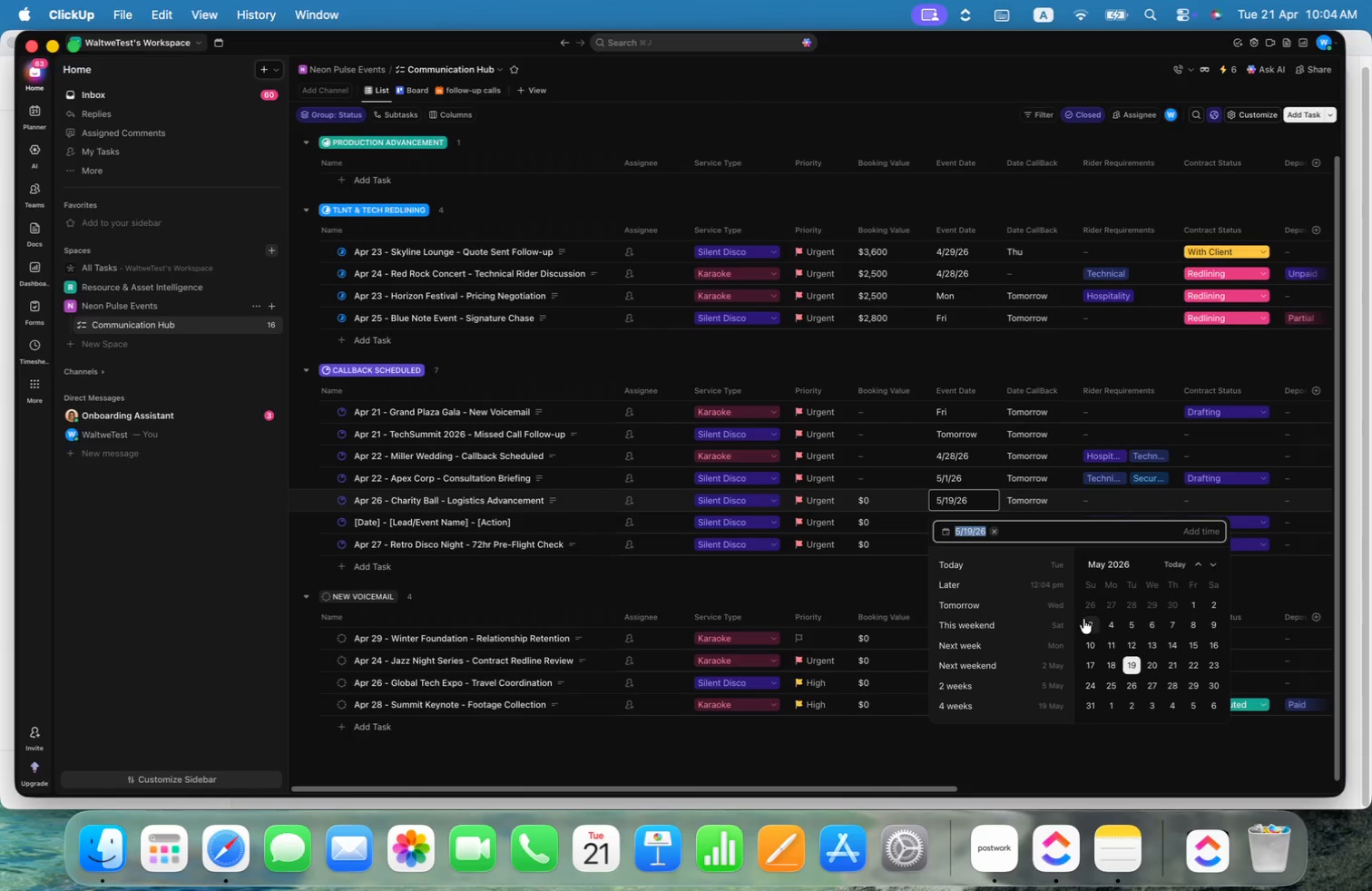 
scroll: coordinate [1147, 652], scroll_direction: up, amount: 1.0
 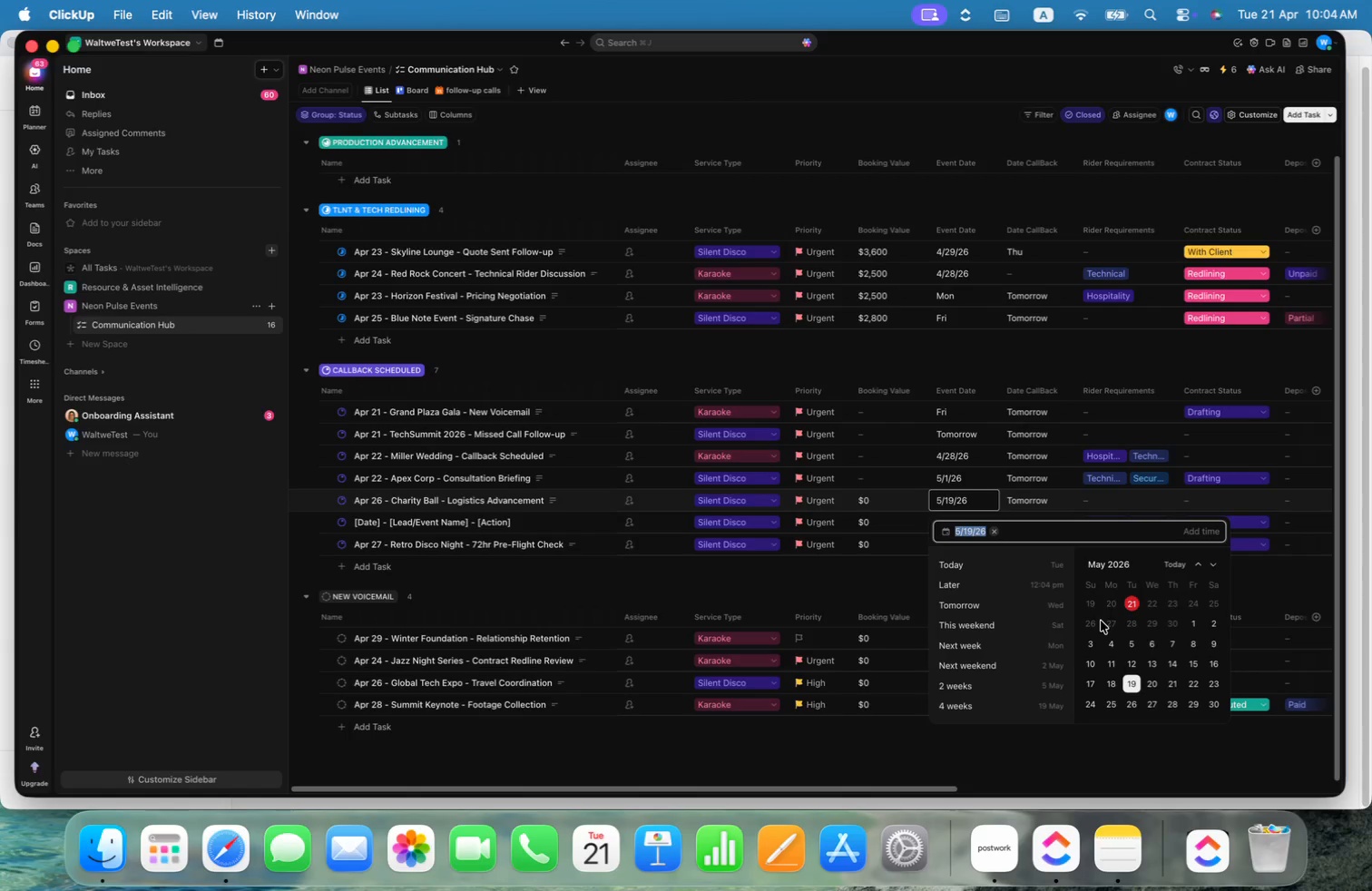 
left_click([1090, 623])
 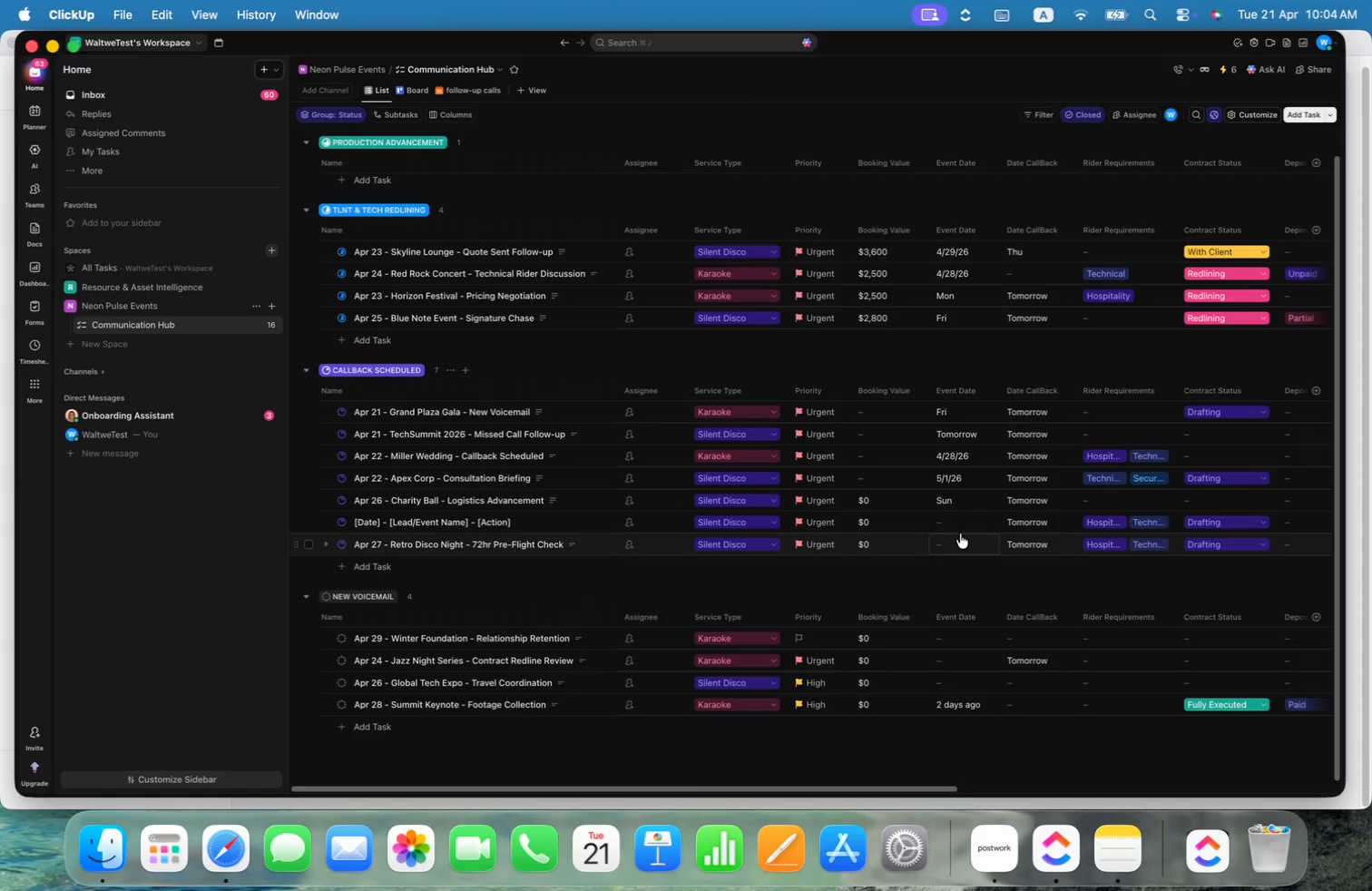 
left_click([347, 518])
 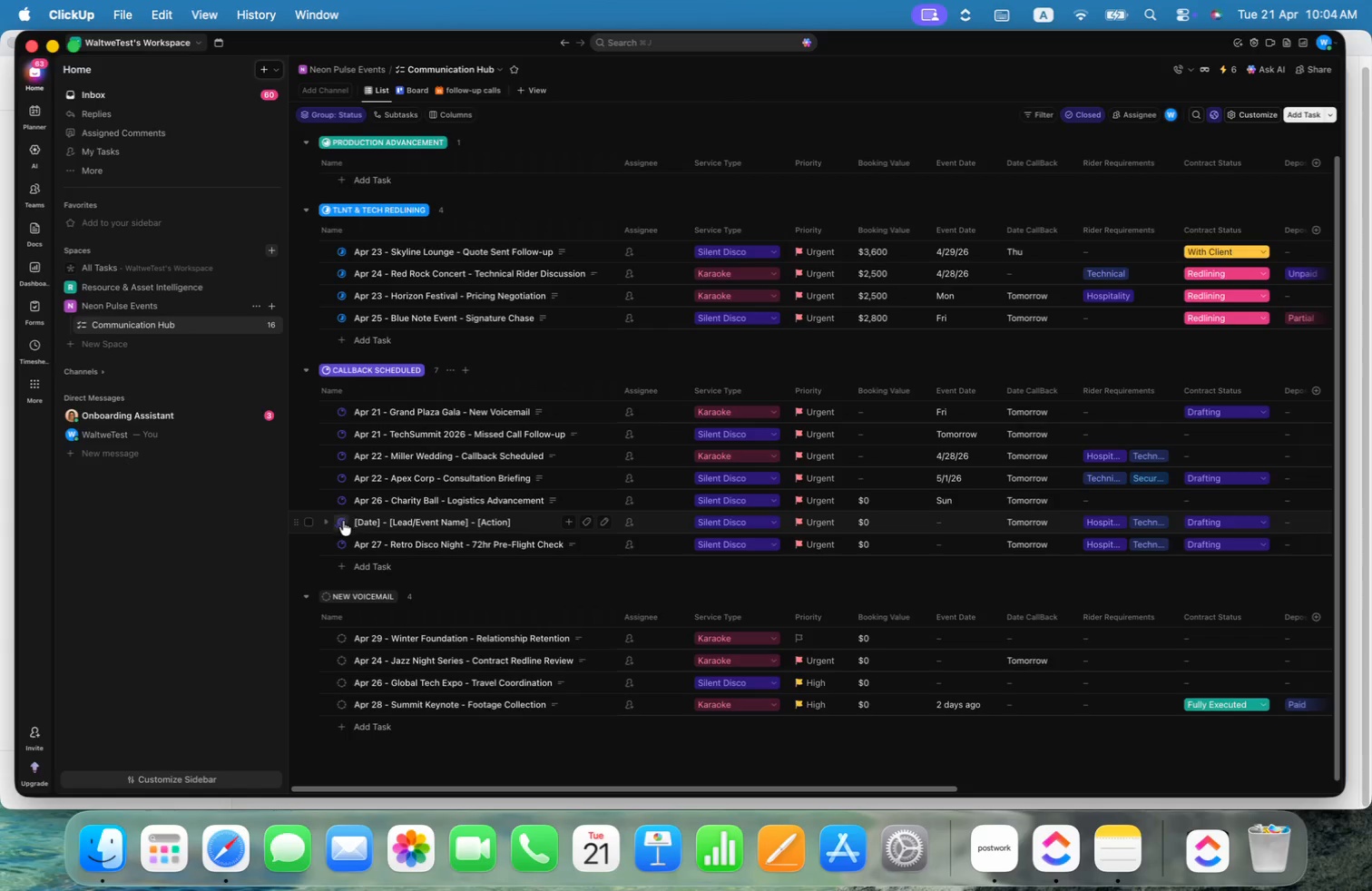 
left_click([339, 527])
 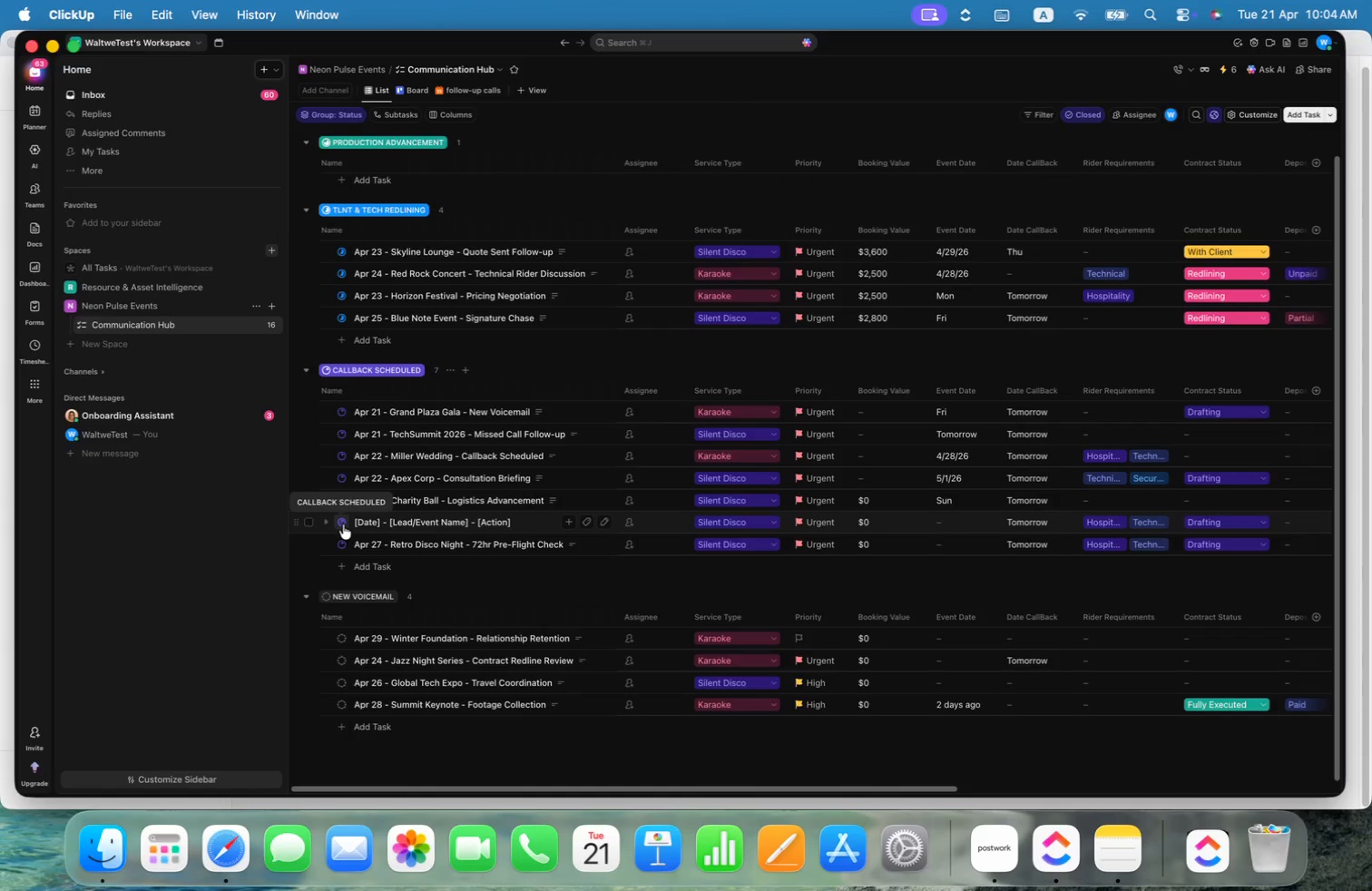 
left_click([343, 524])
 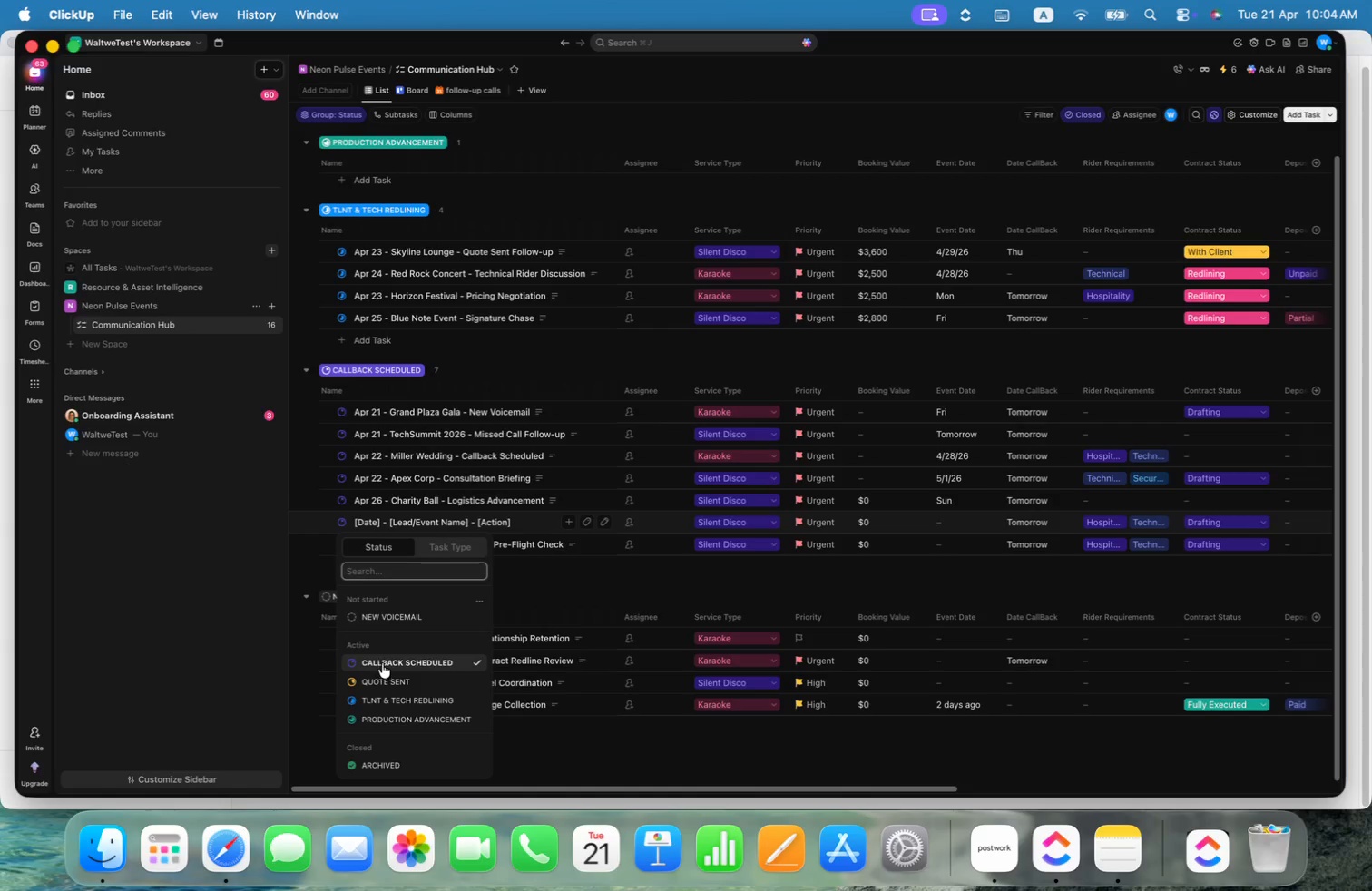 
left_click([384, 615])
 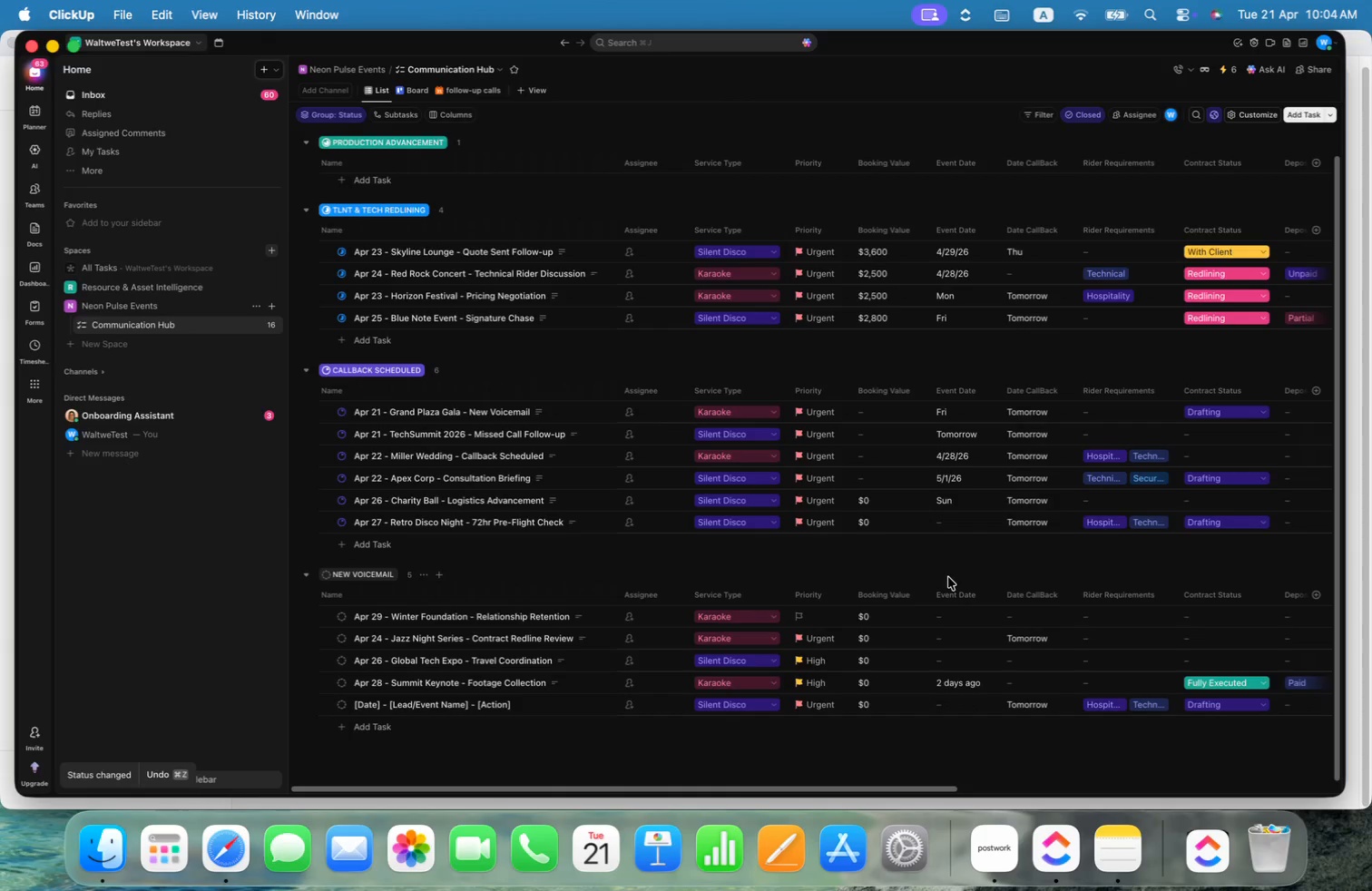 
wait(6.59)
 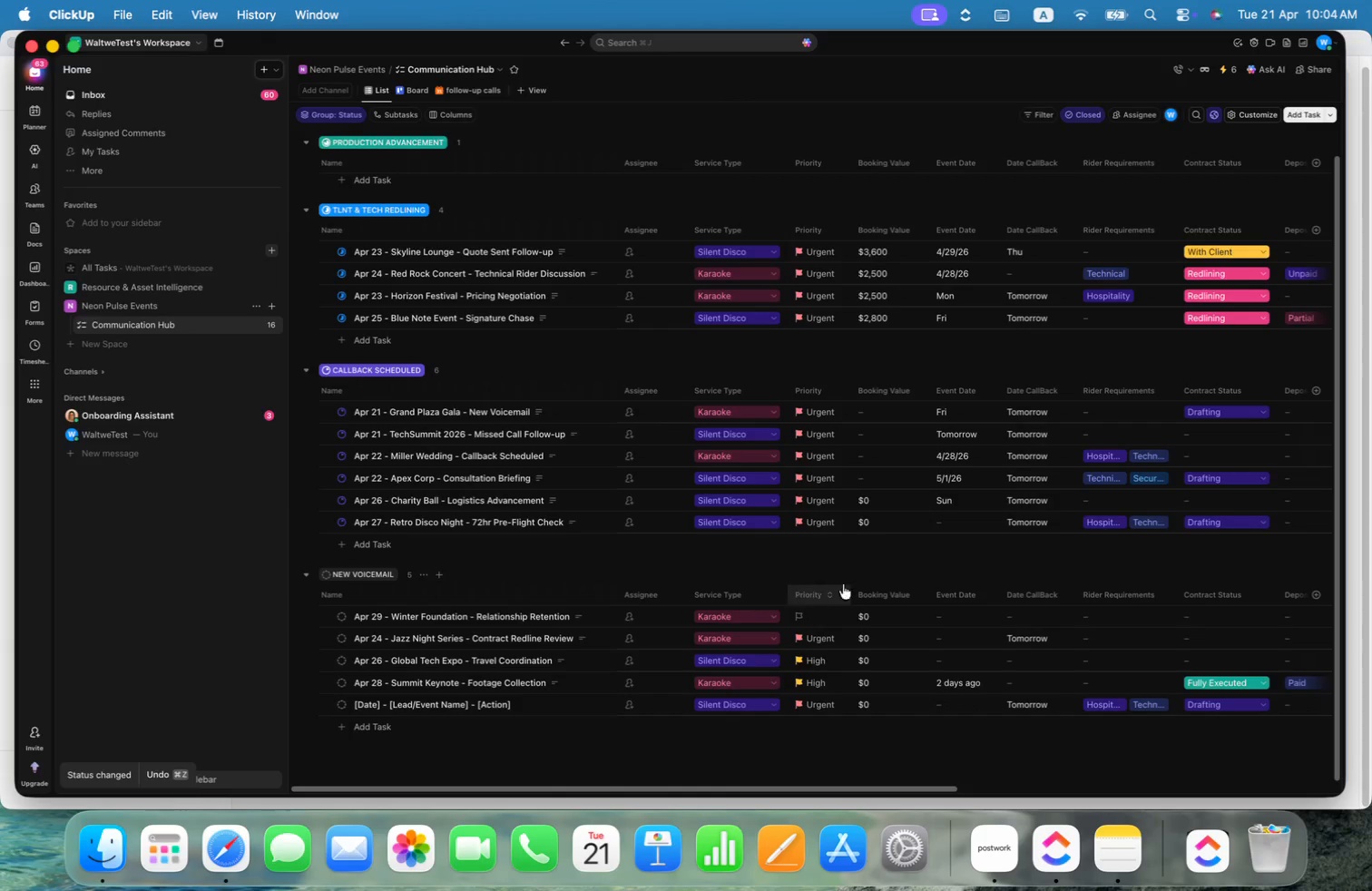 
left_click([964, 524])
 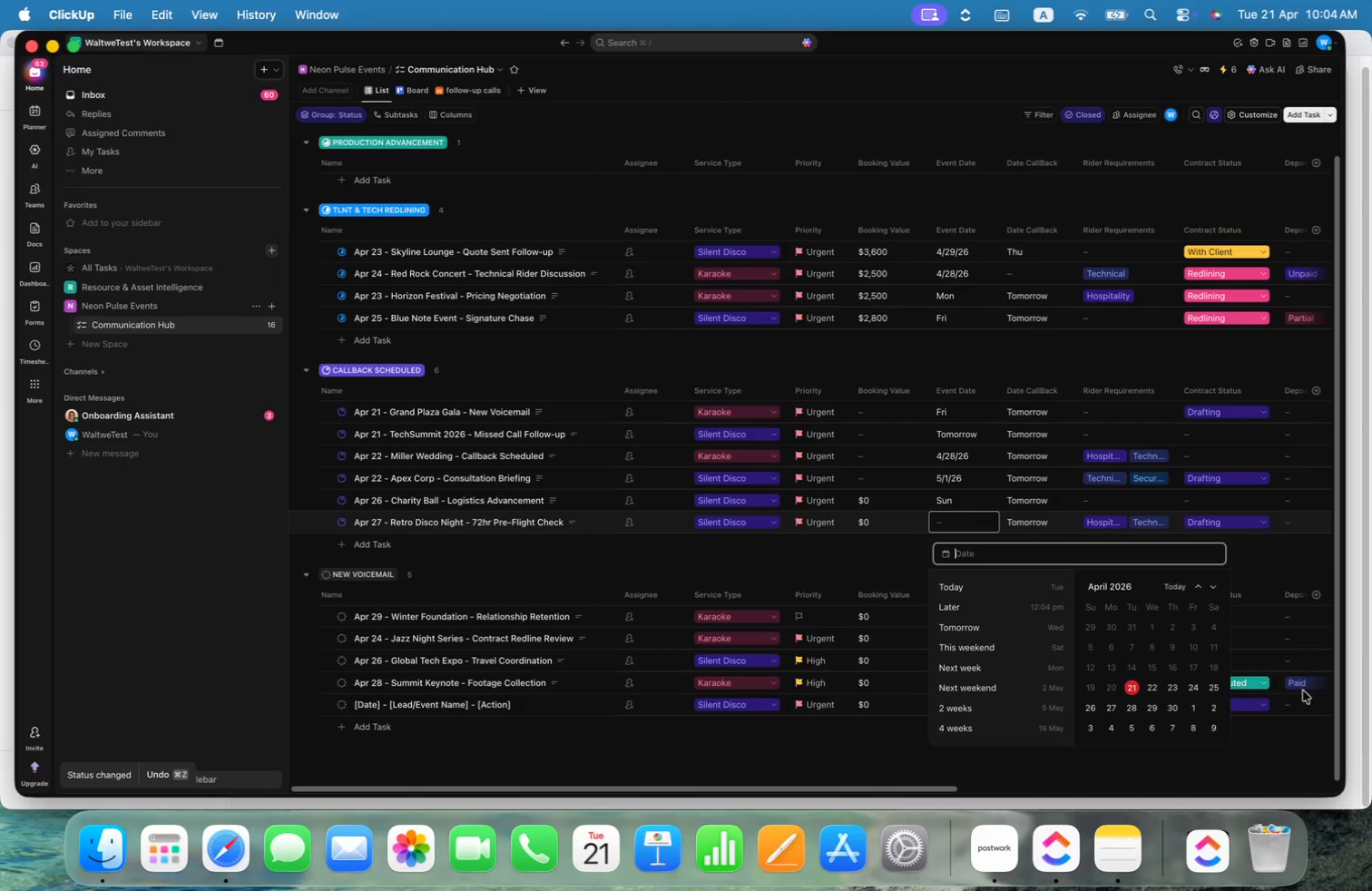 
left_click([1156, 692])
 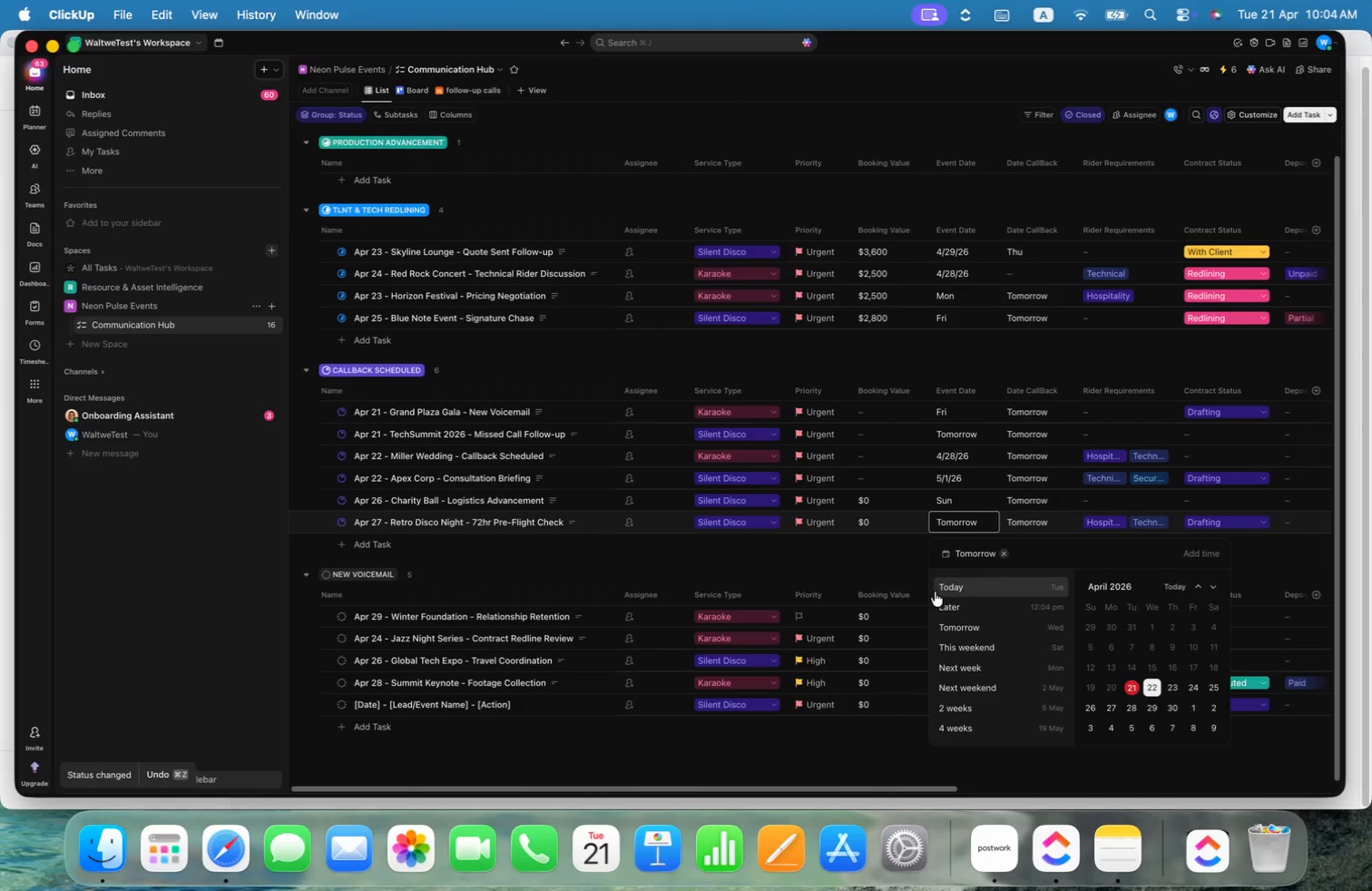 
left_click([879, 562])
 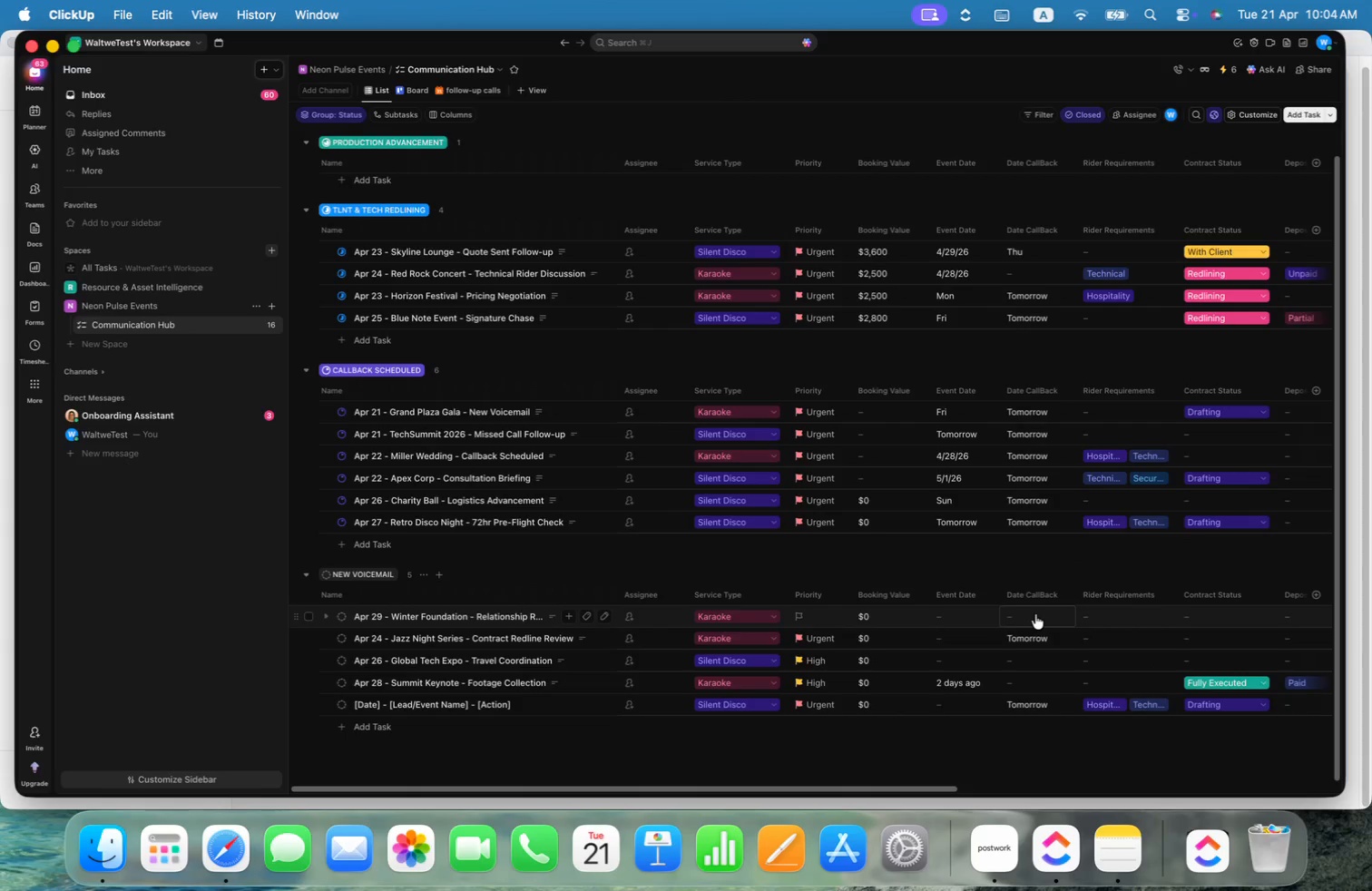 
scroll: coordinate [1054, 574], scroll_direction: up, amount: 23.0
 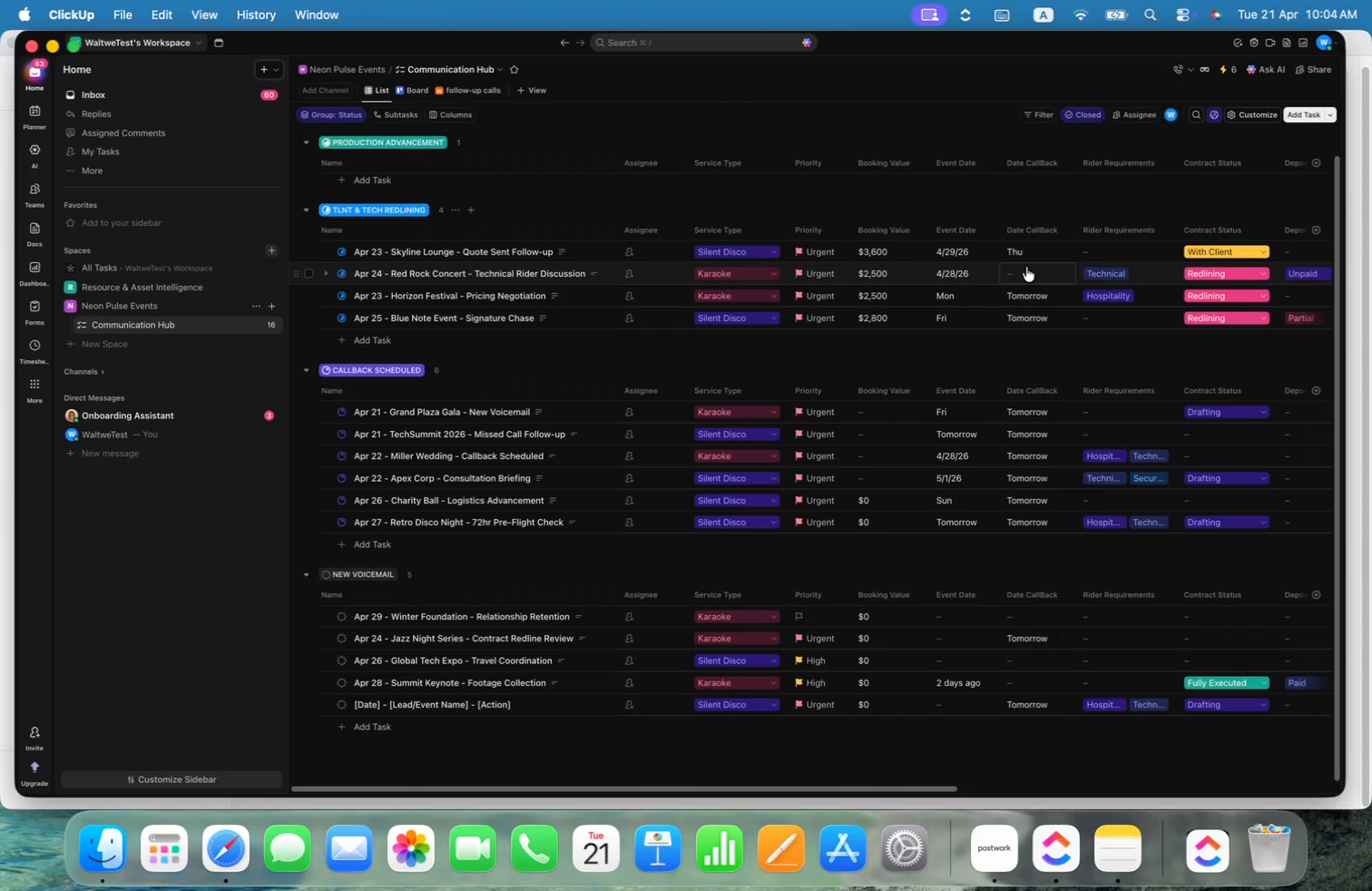 
left_click([1026, 267])
 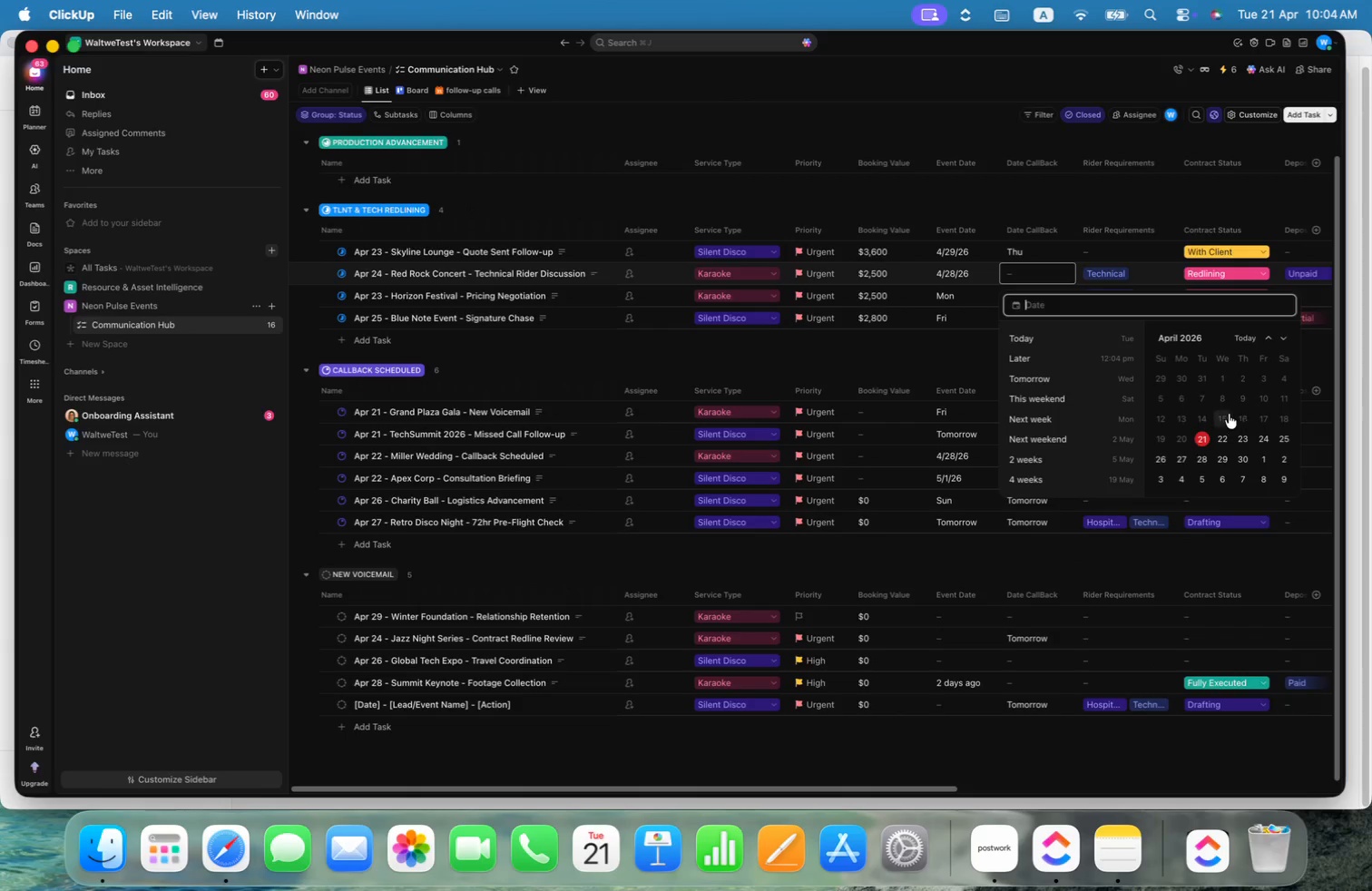 
left_click([911, 348])
 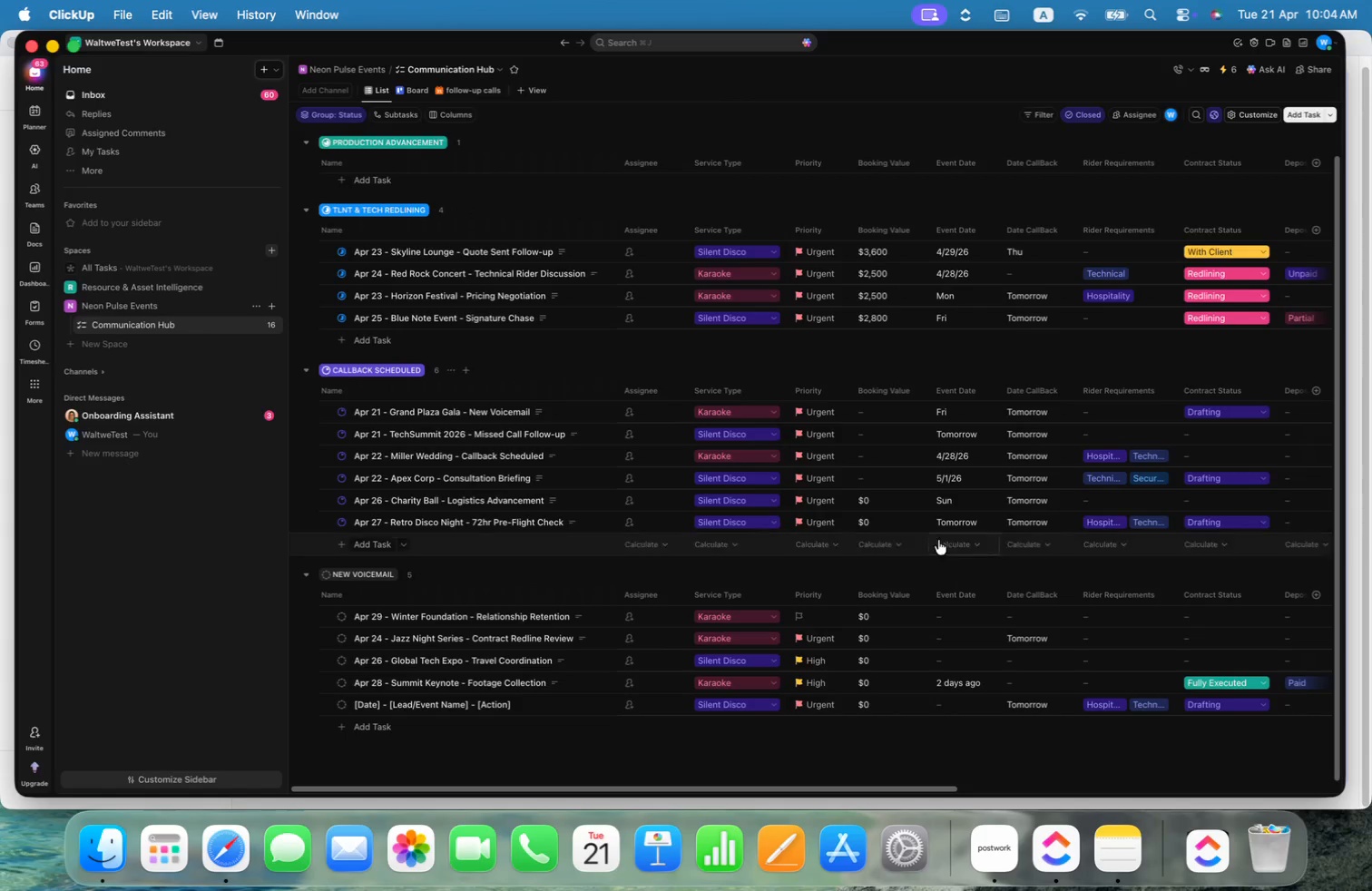 
left_click([874, 421])
 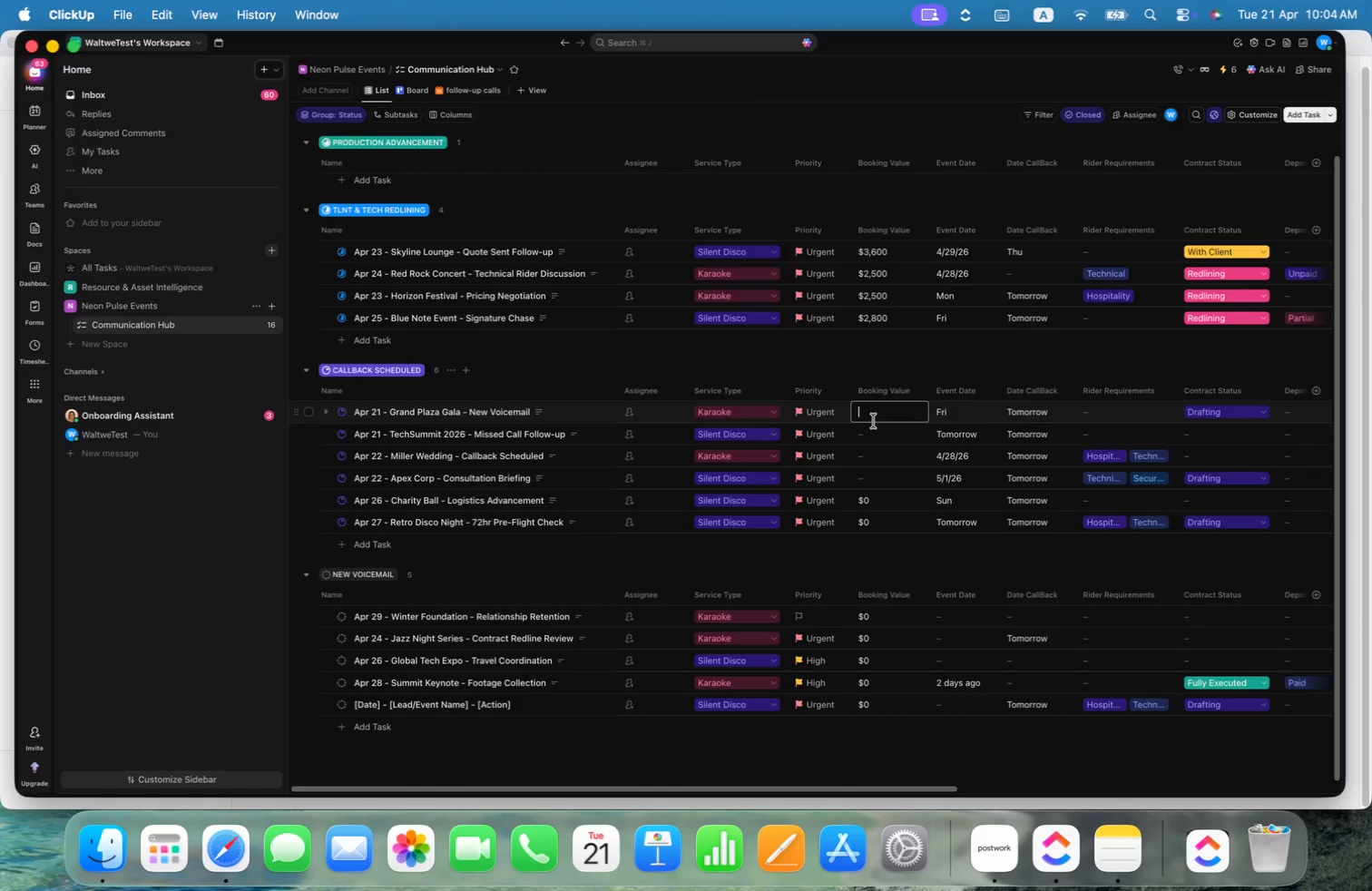 
key(0)
 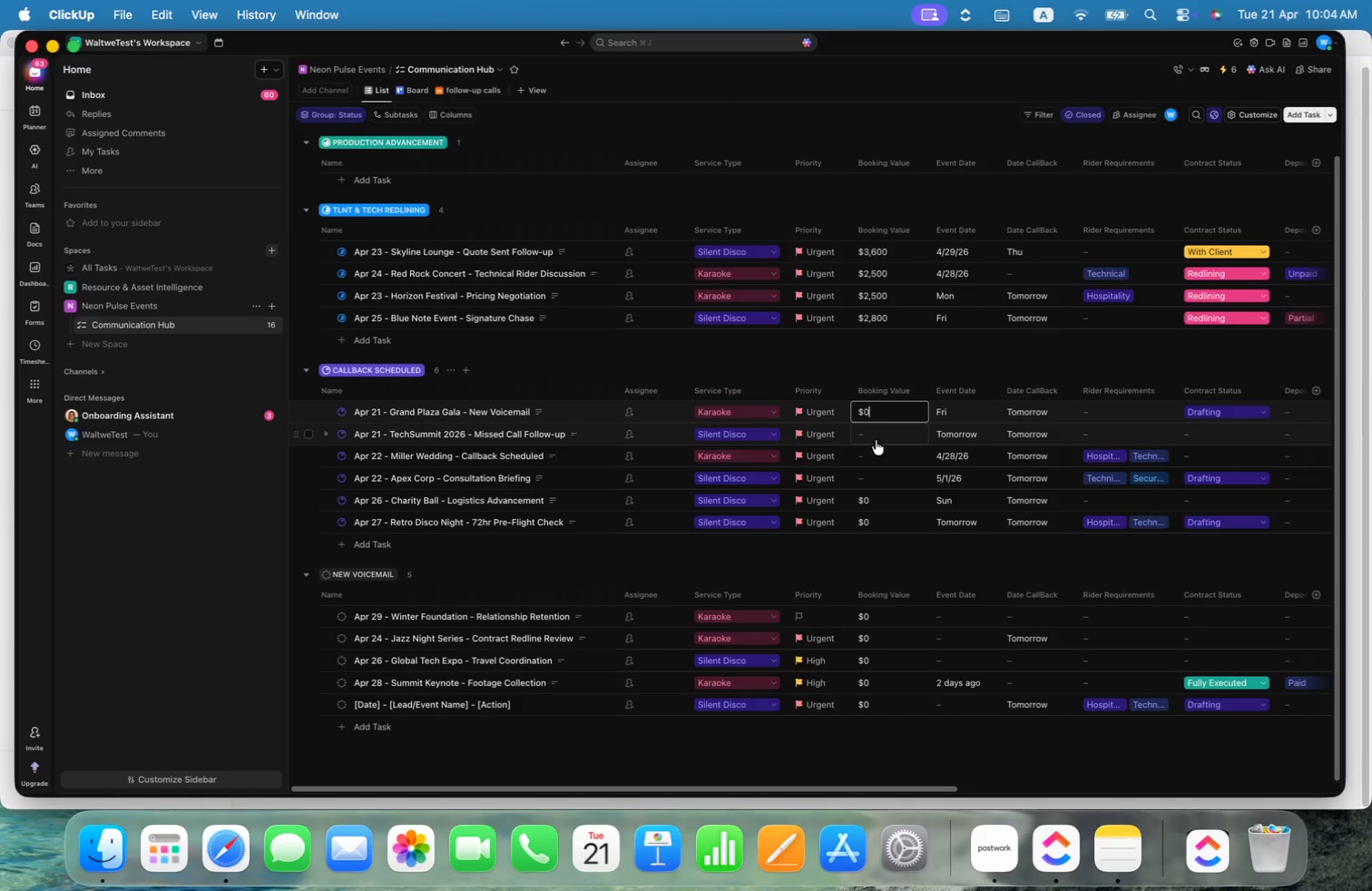 
left_click([876, 440])
 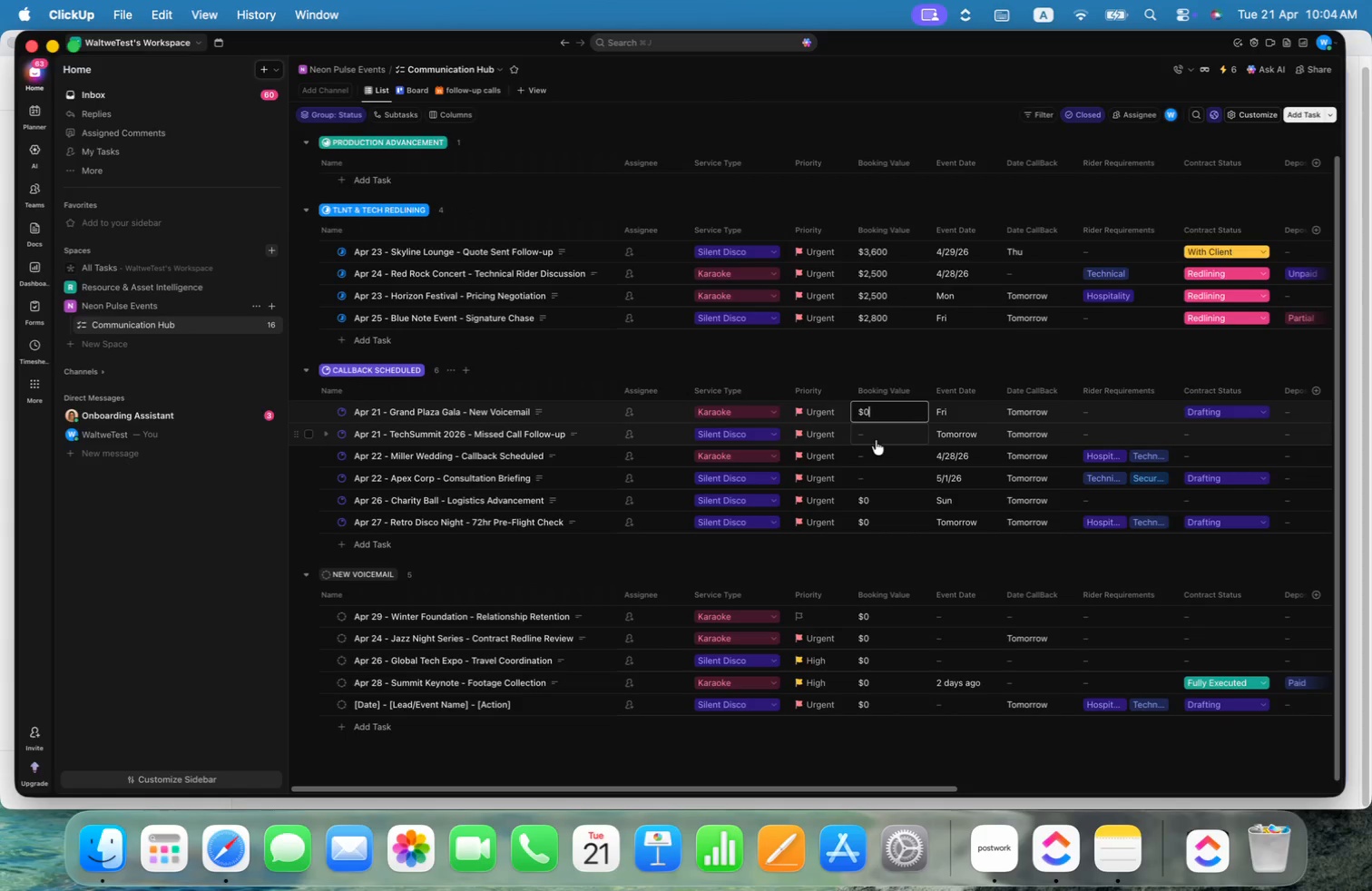 
key(0)
 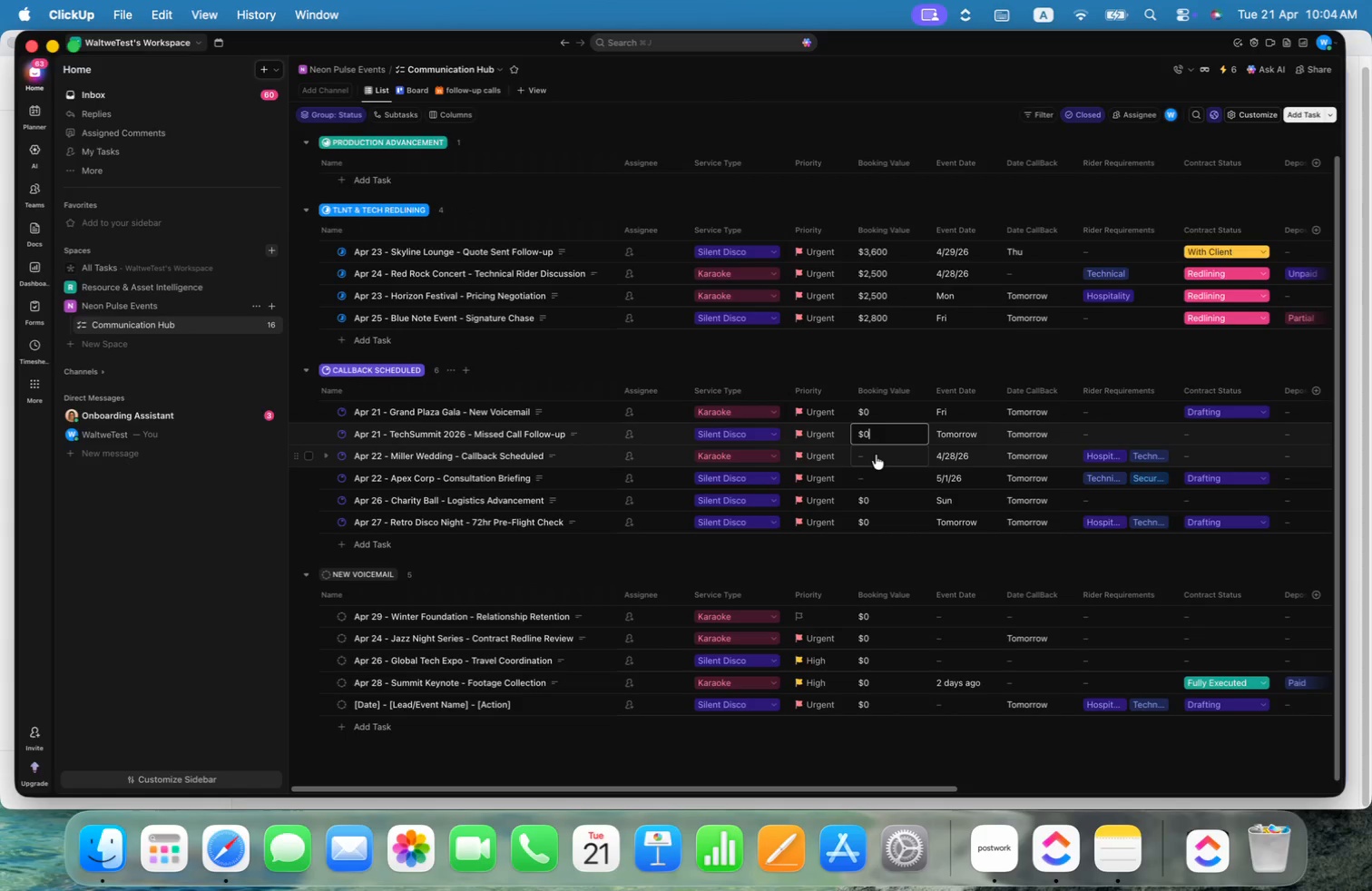 
double_click([876, 455])
 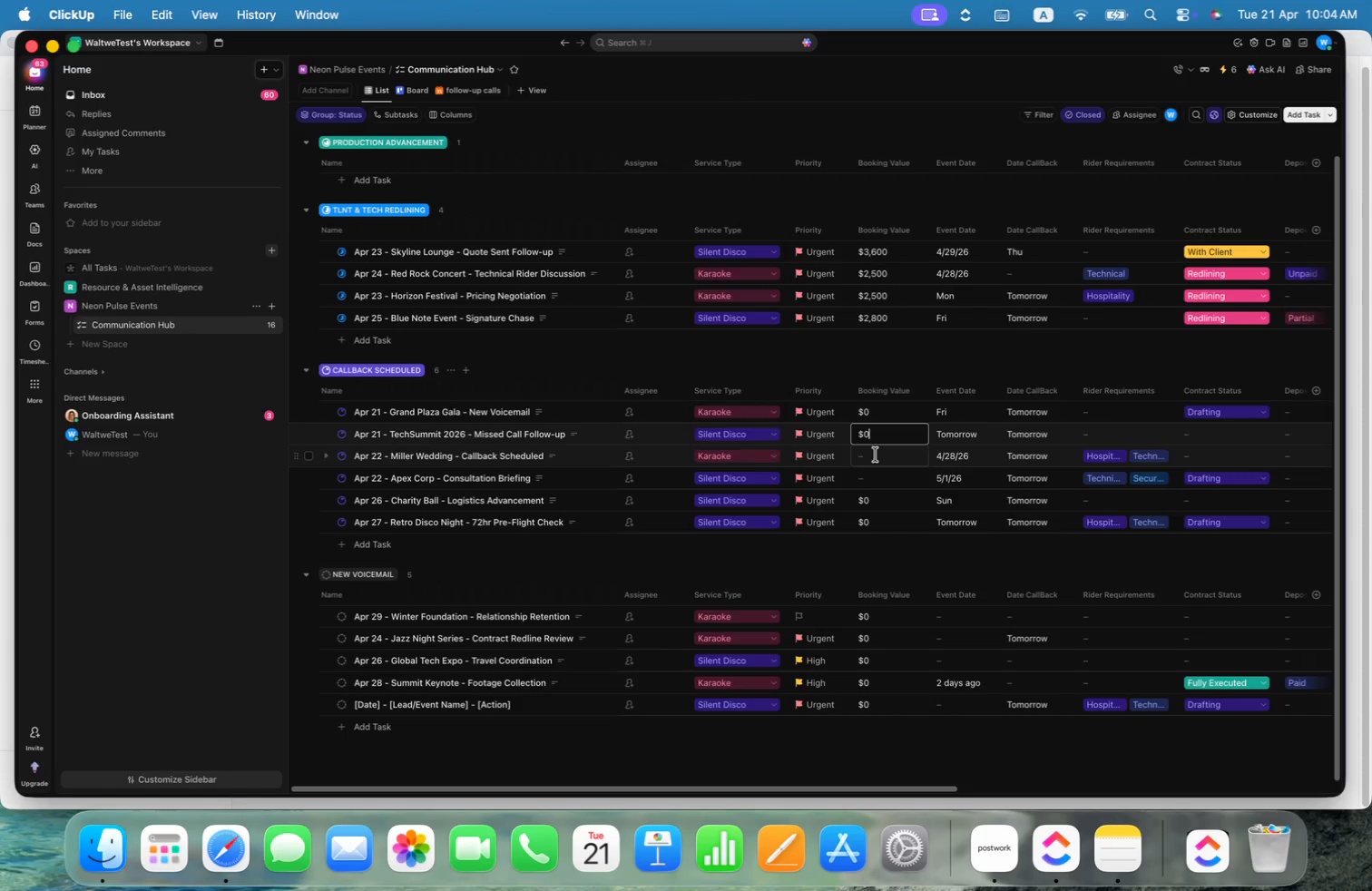 
key(0)
 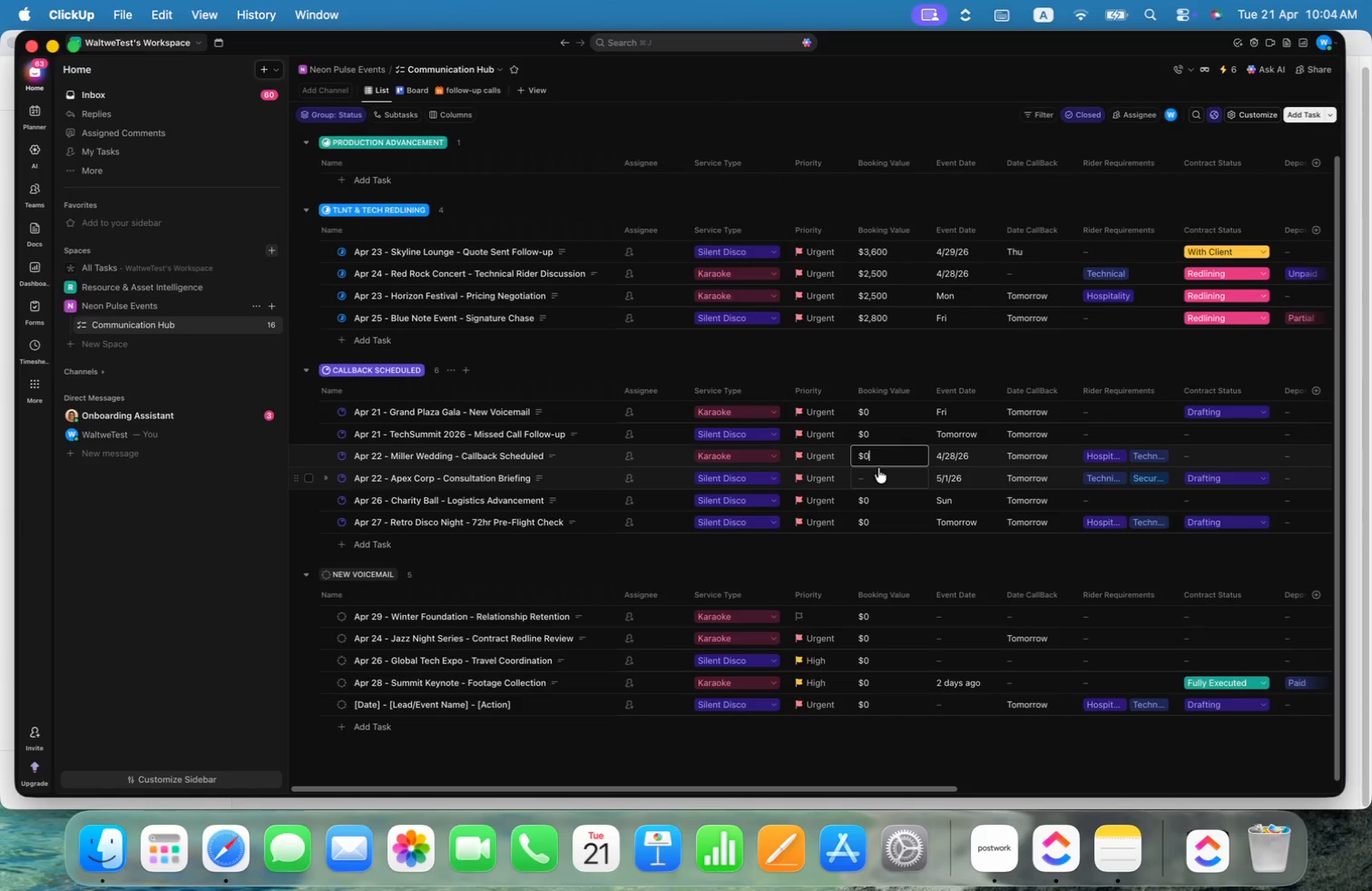 
left_click([881, 474])
 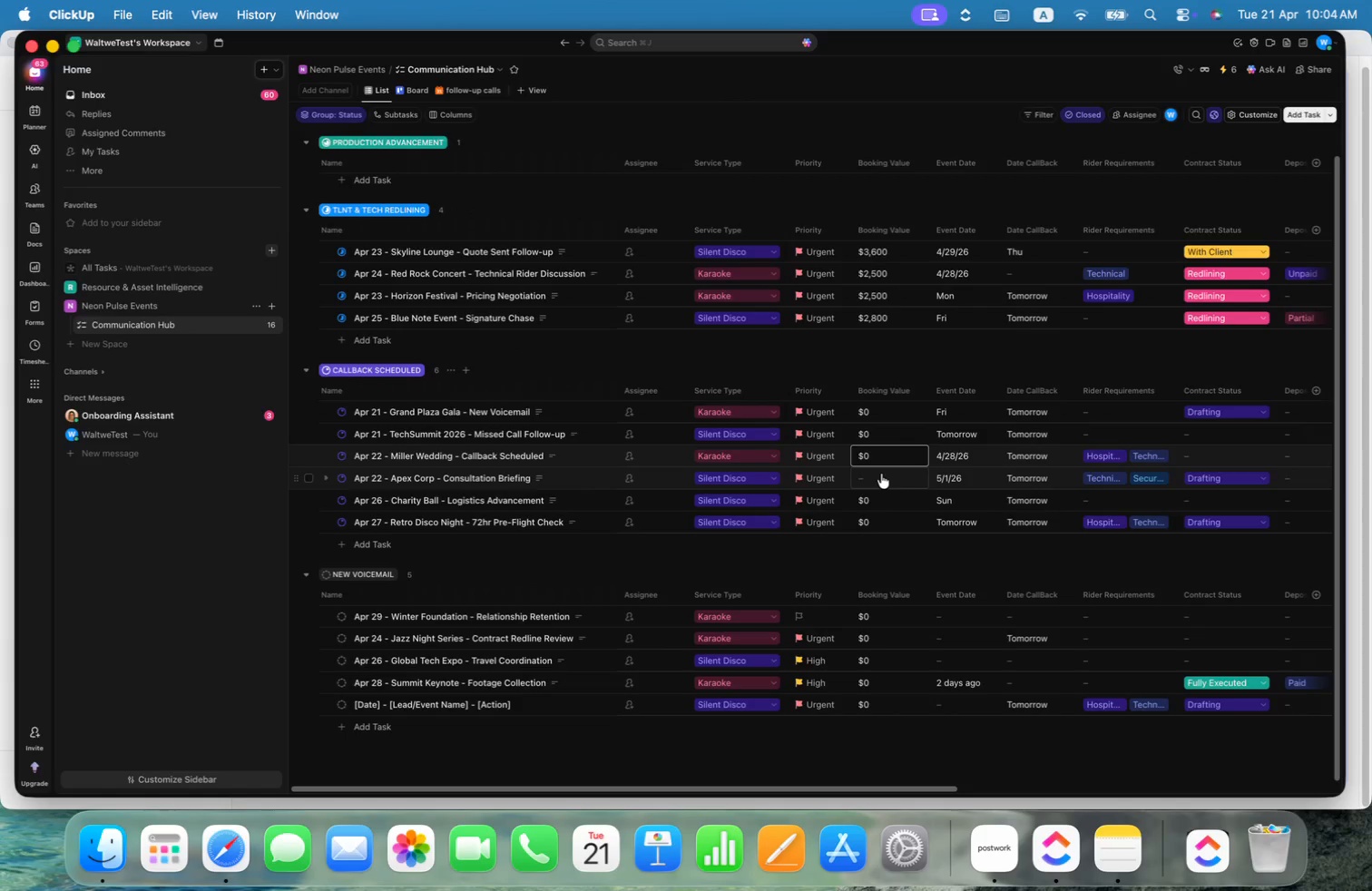 
key(0)
 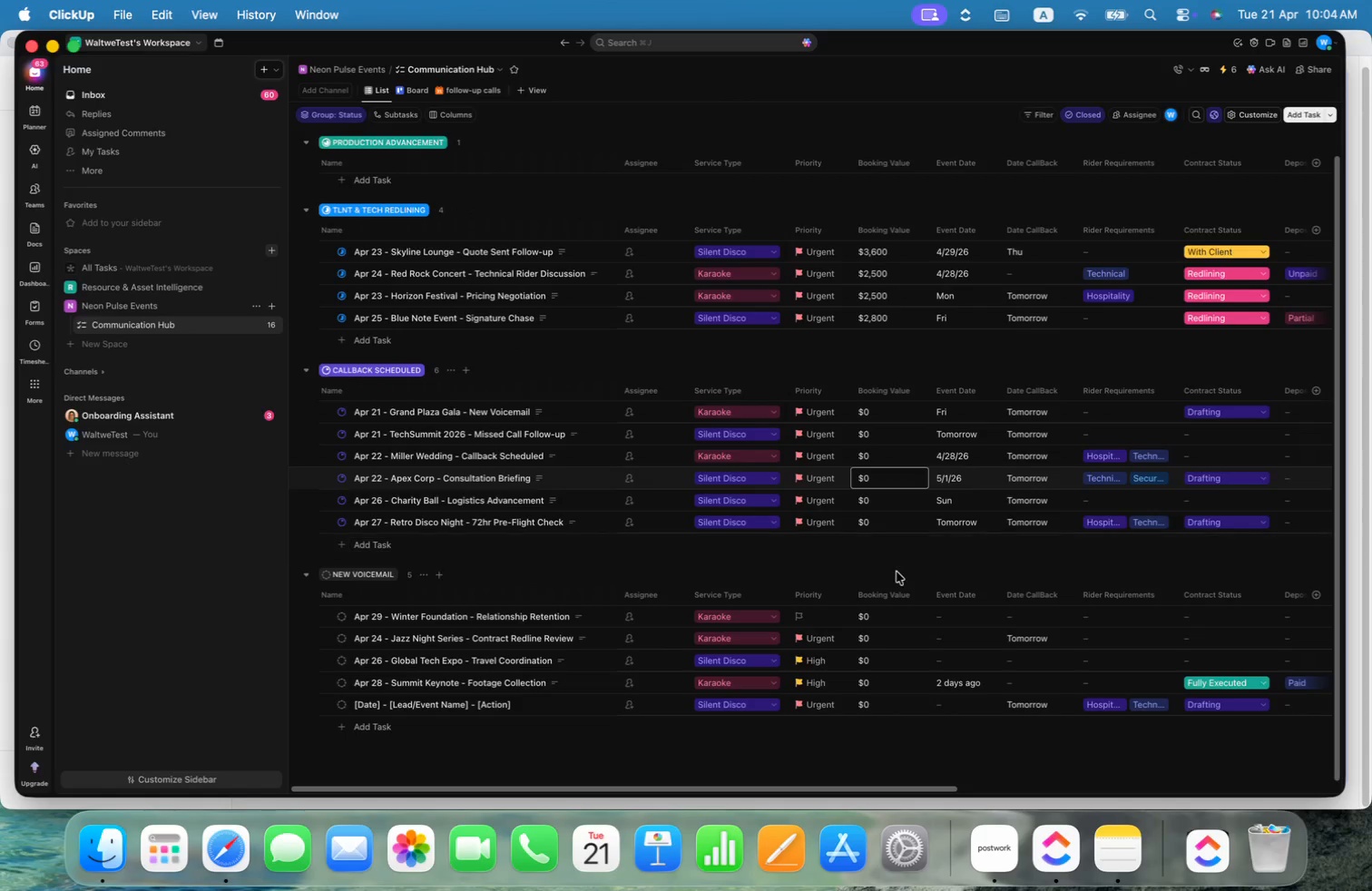 
left_click([909, 573])
 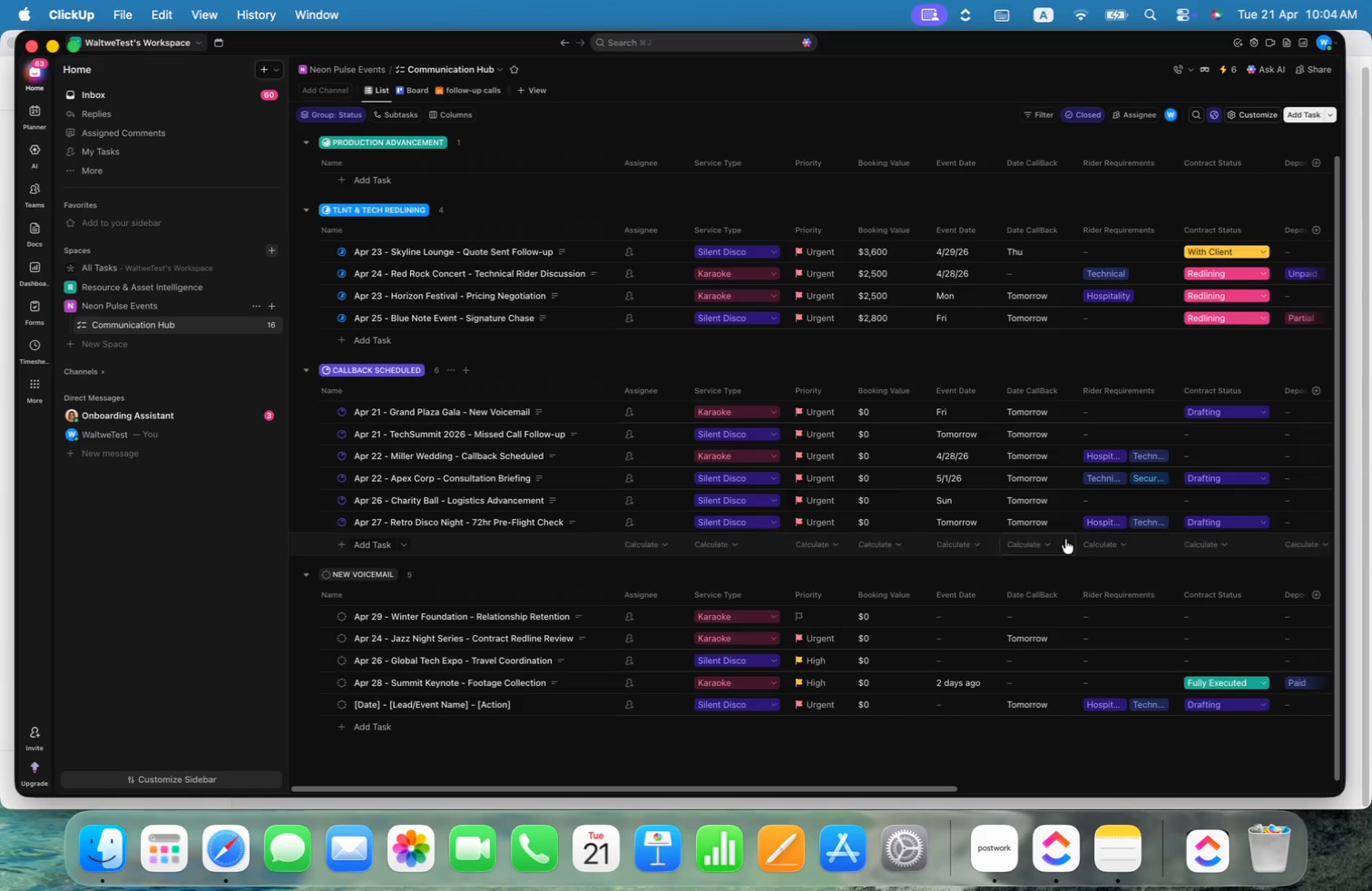 
scroll: coordinate [1148, 492], scroll_direction: up, amount: 6.0
 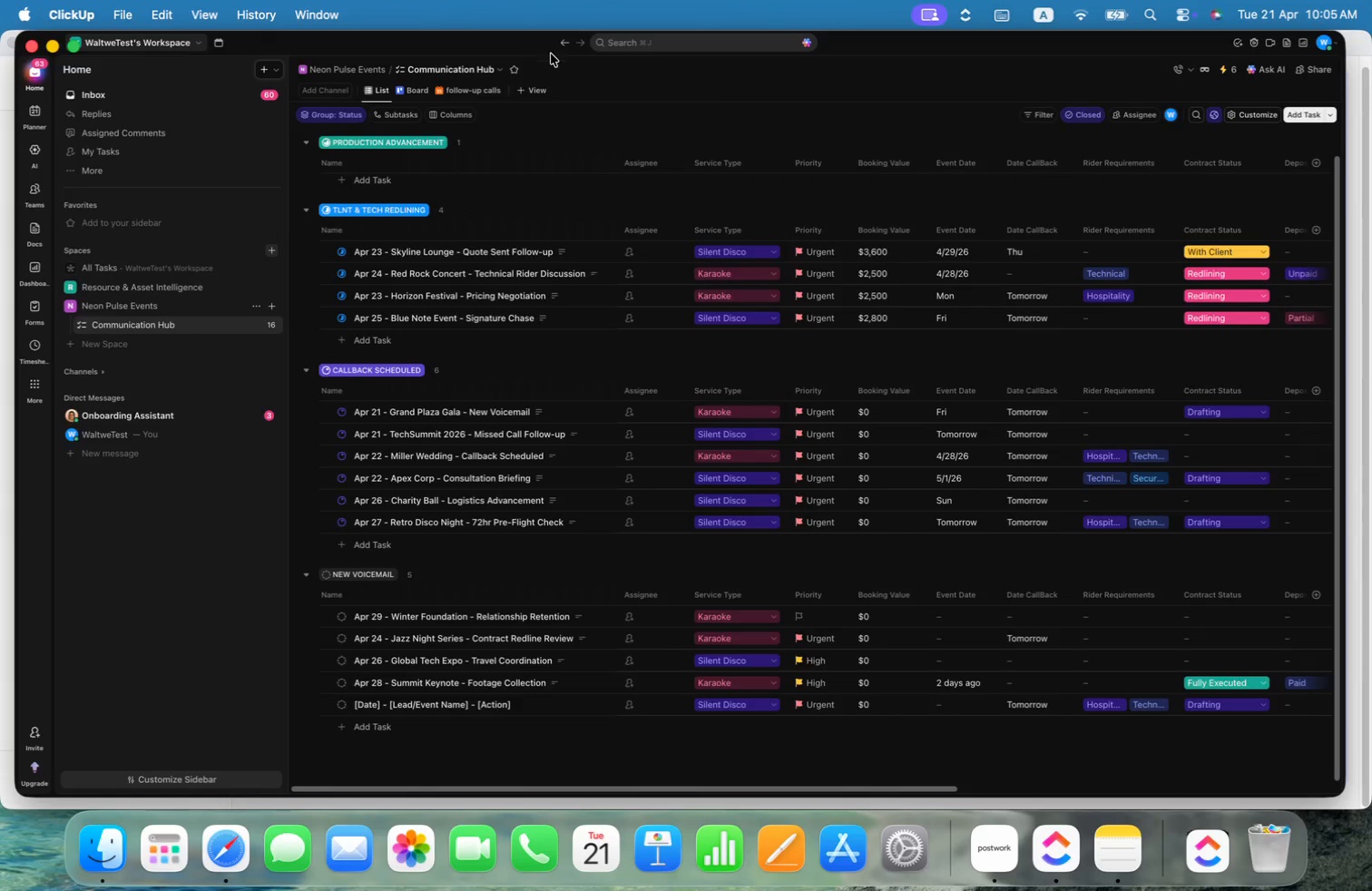 
left_click([465, 94])
 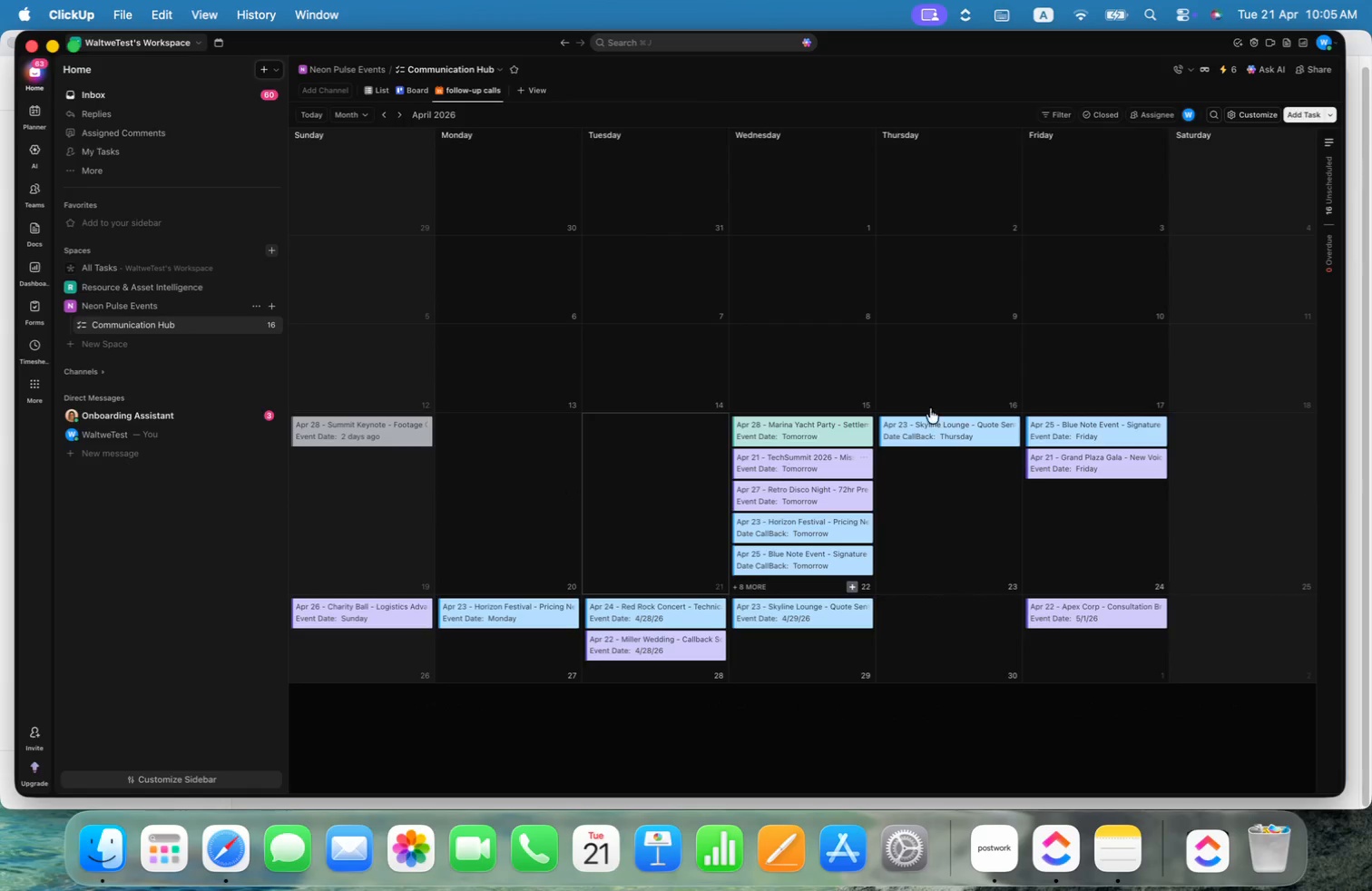 
left_click([1262, 111])
 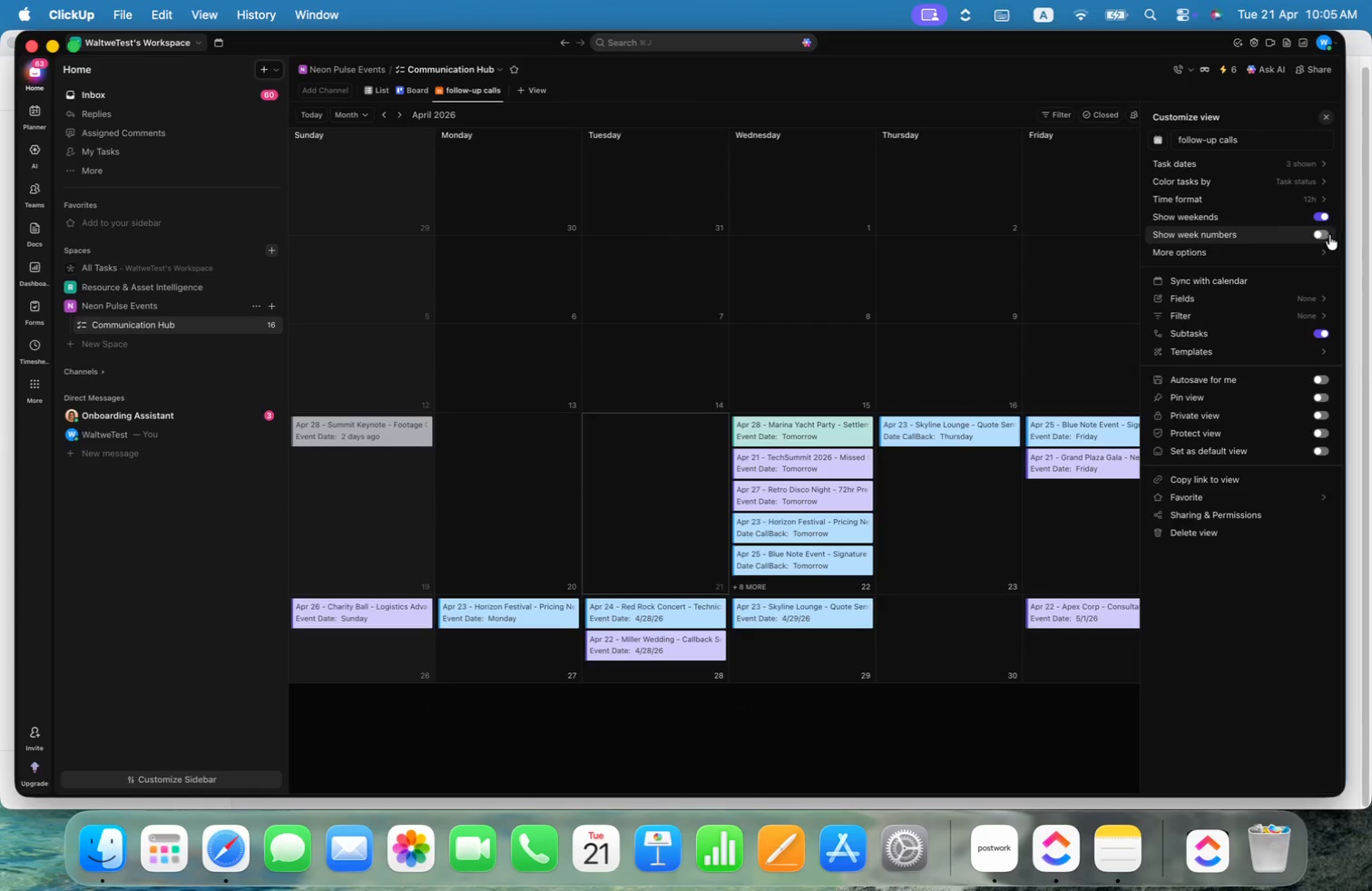 
wait(5.1)
 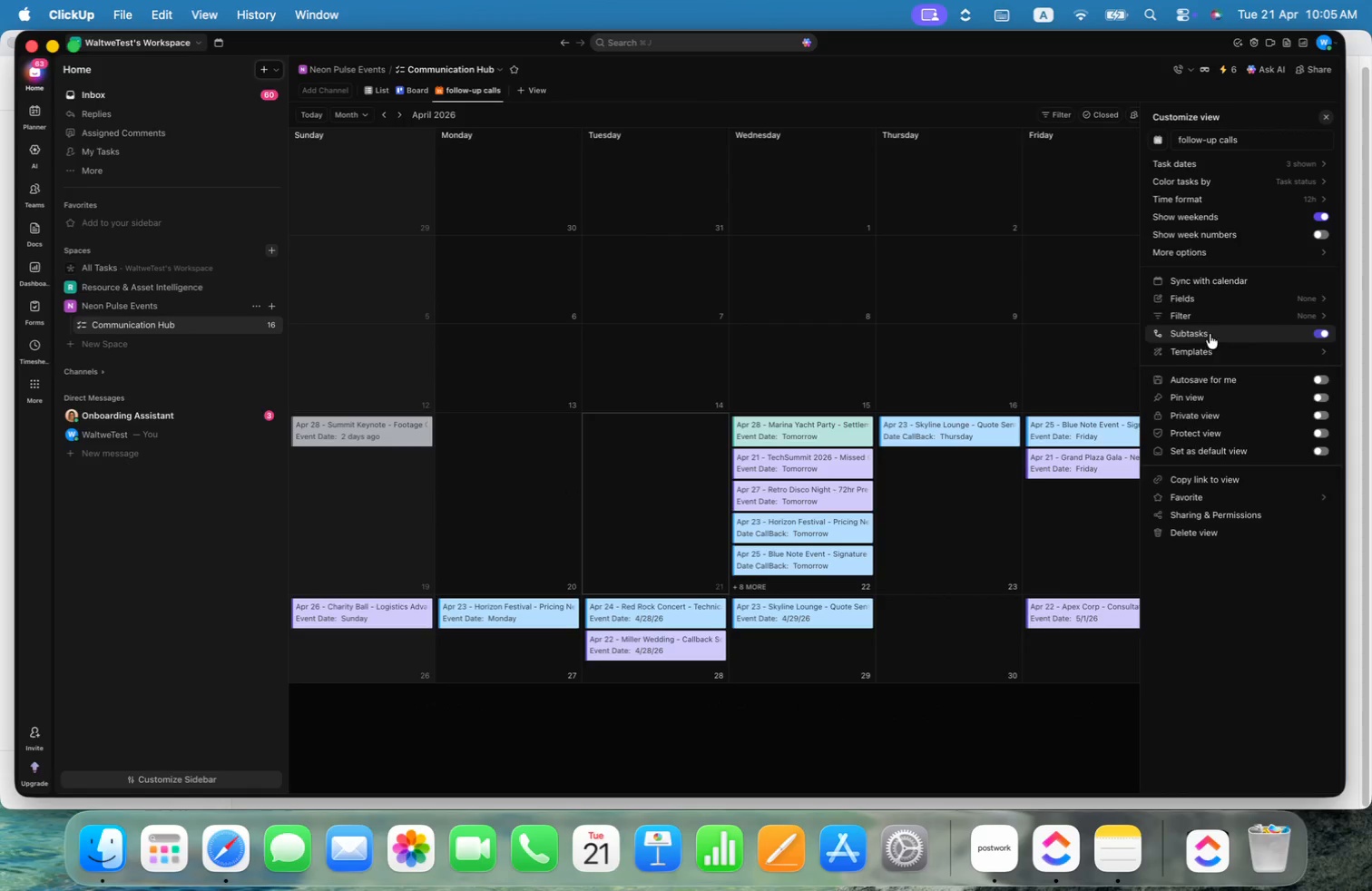 
left_click([1321, 235])
 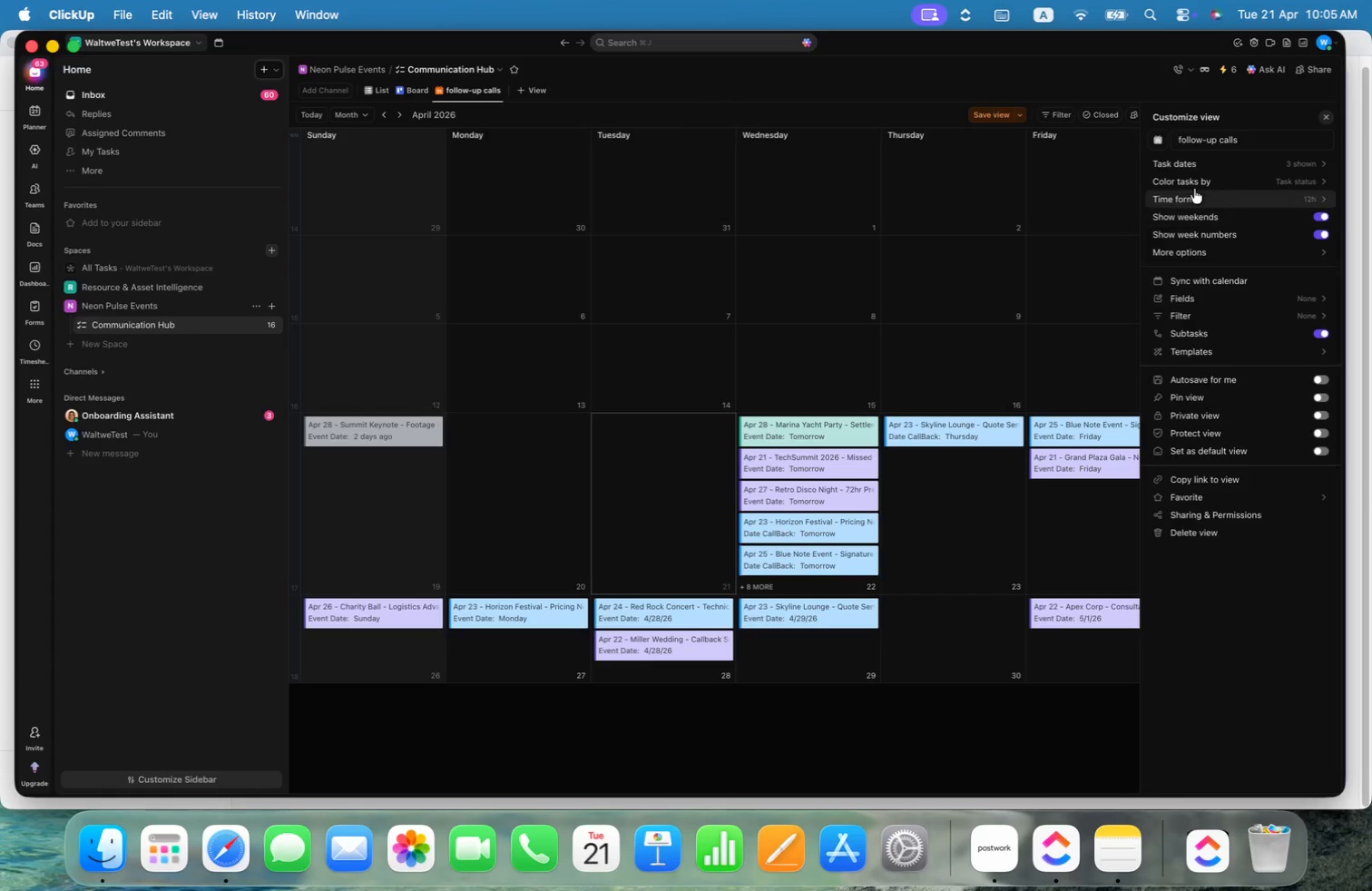 
left_click([1001, 113])
 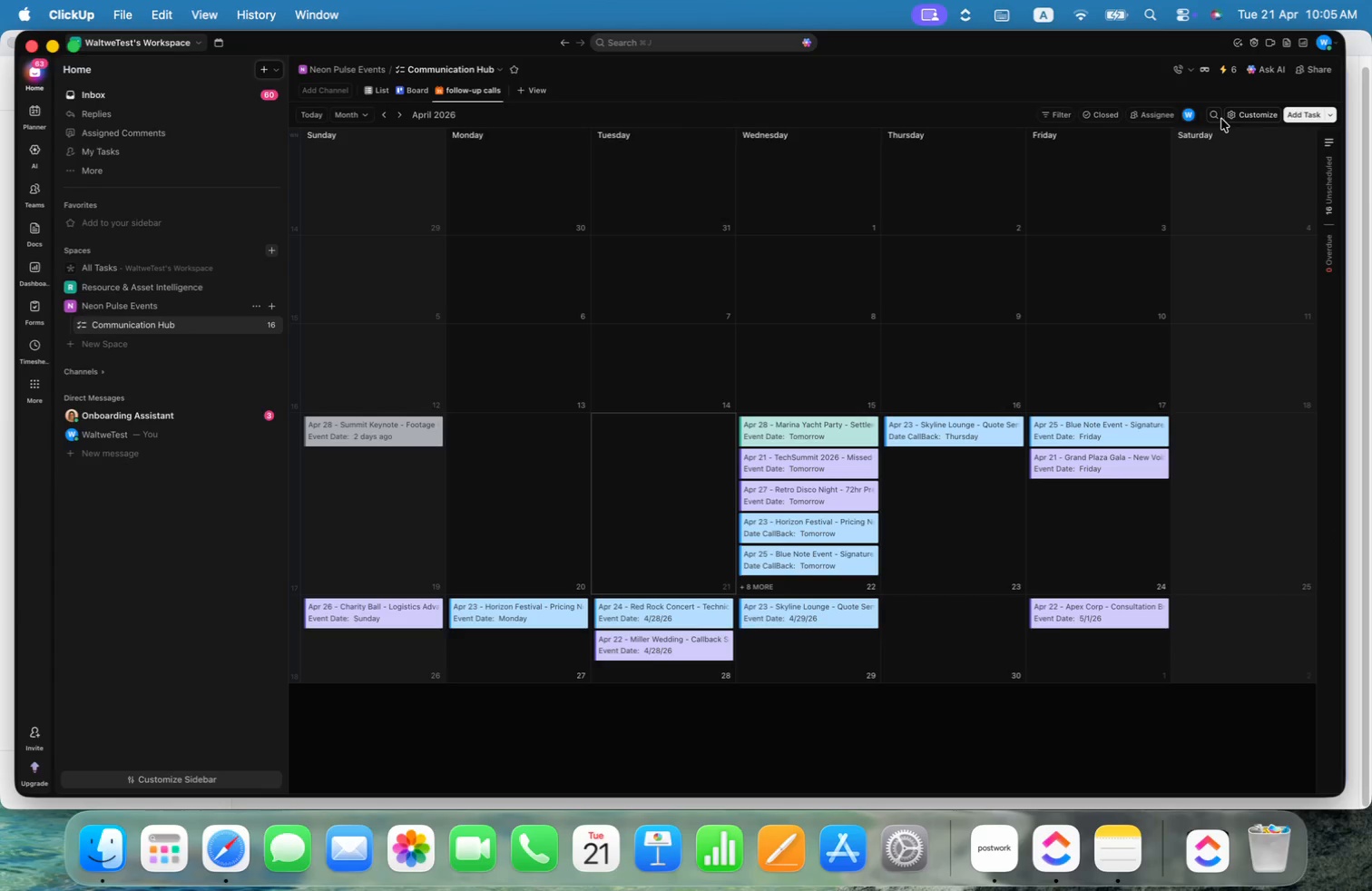 
left_click([1255, 113])
 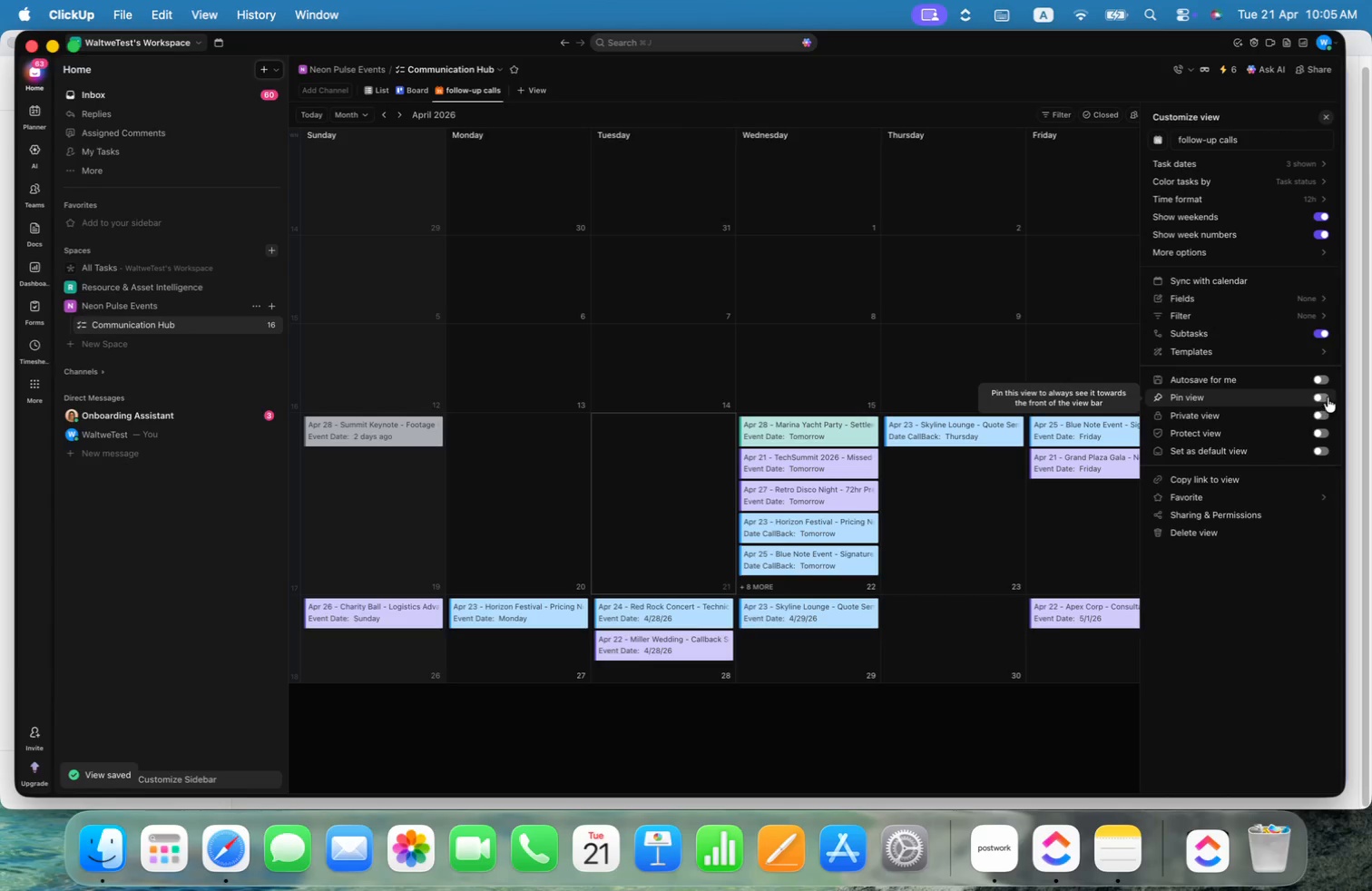 
wait(6.58)
 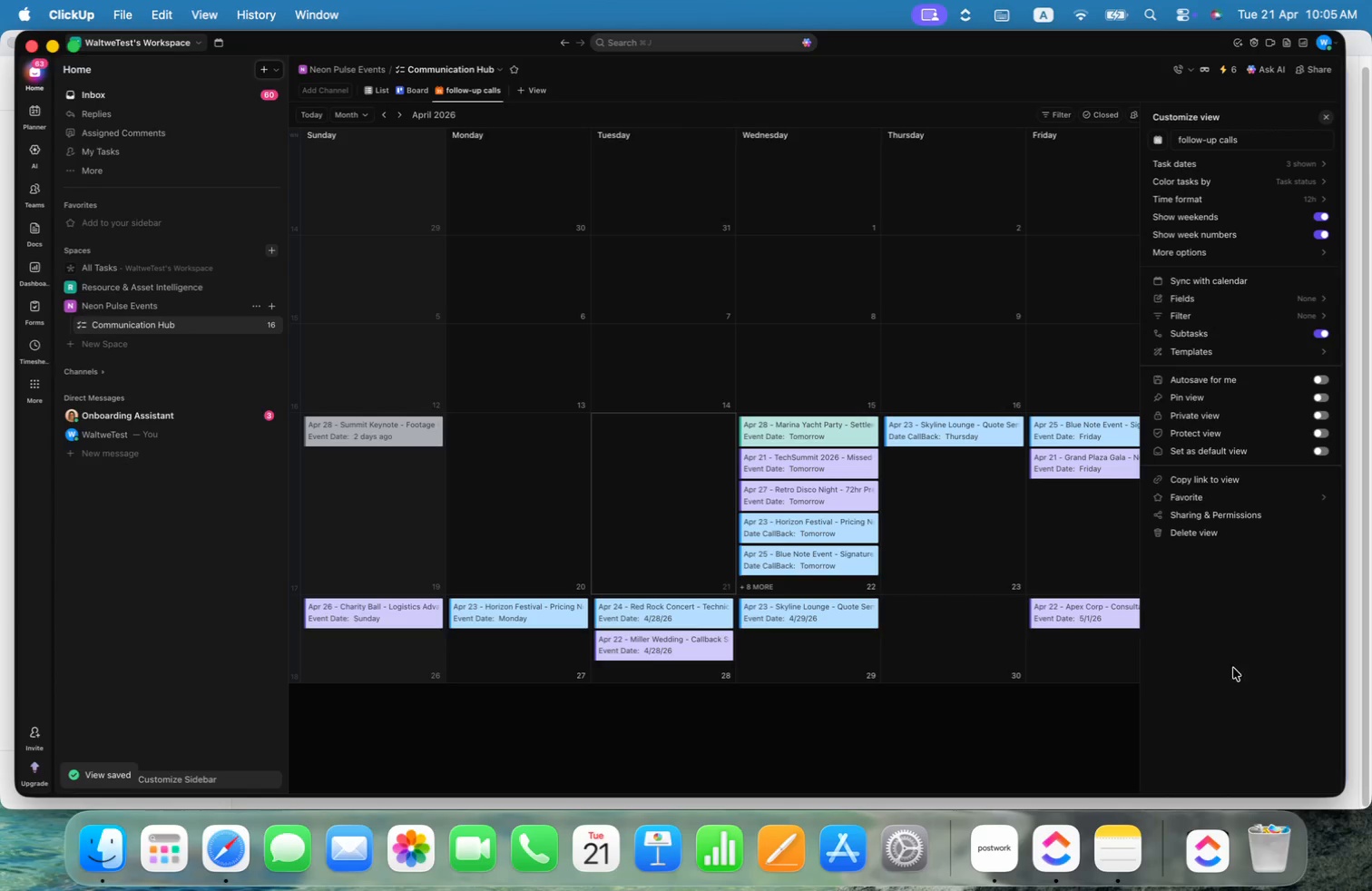 
mouse_move([1321, 351])
 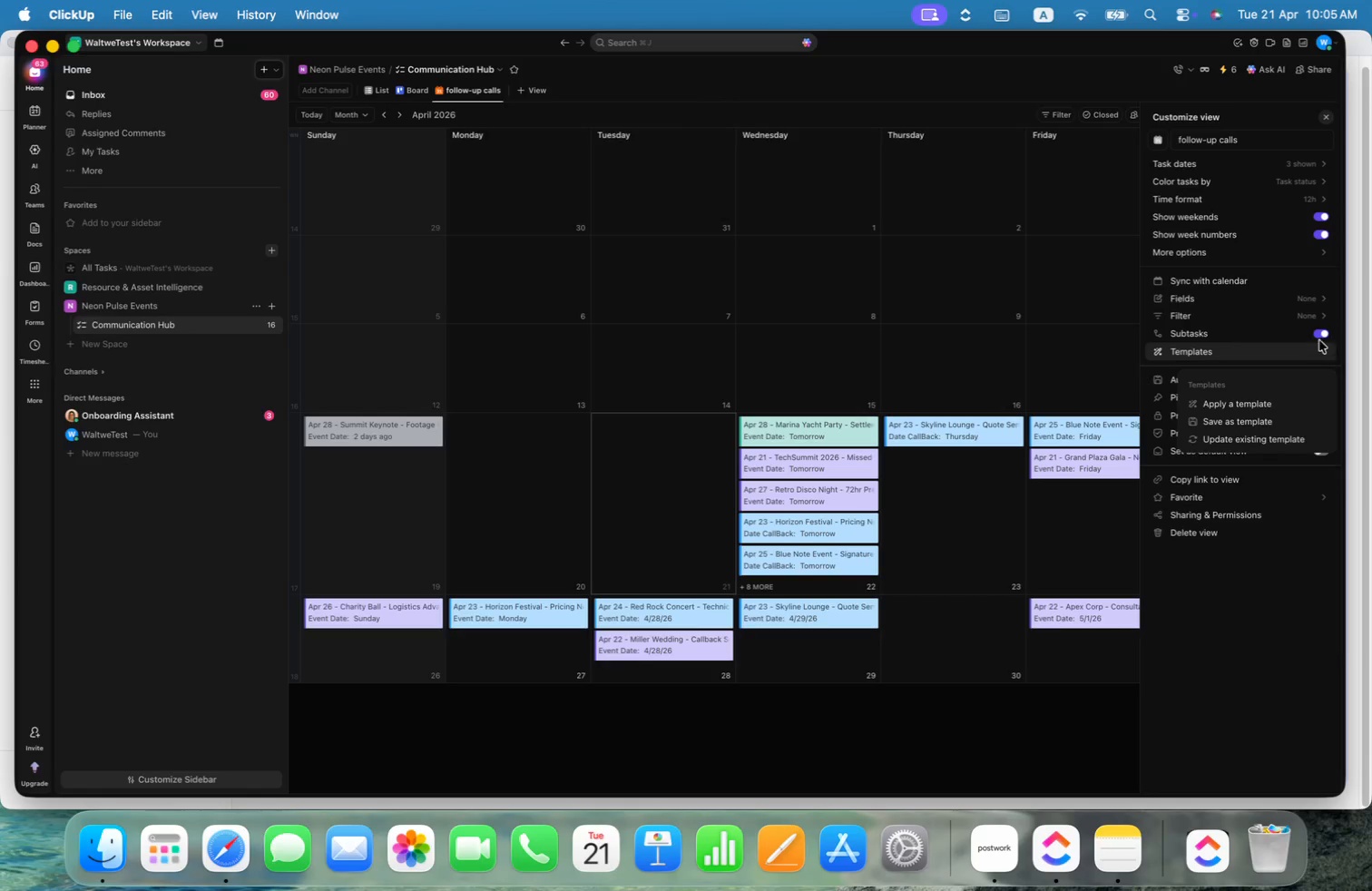 
mouse_move([1321, 313])
 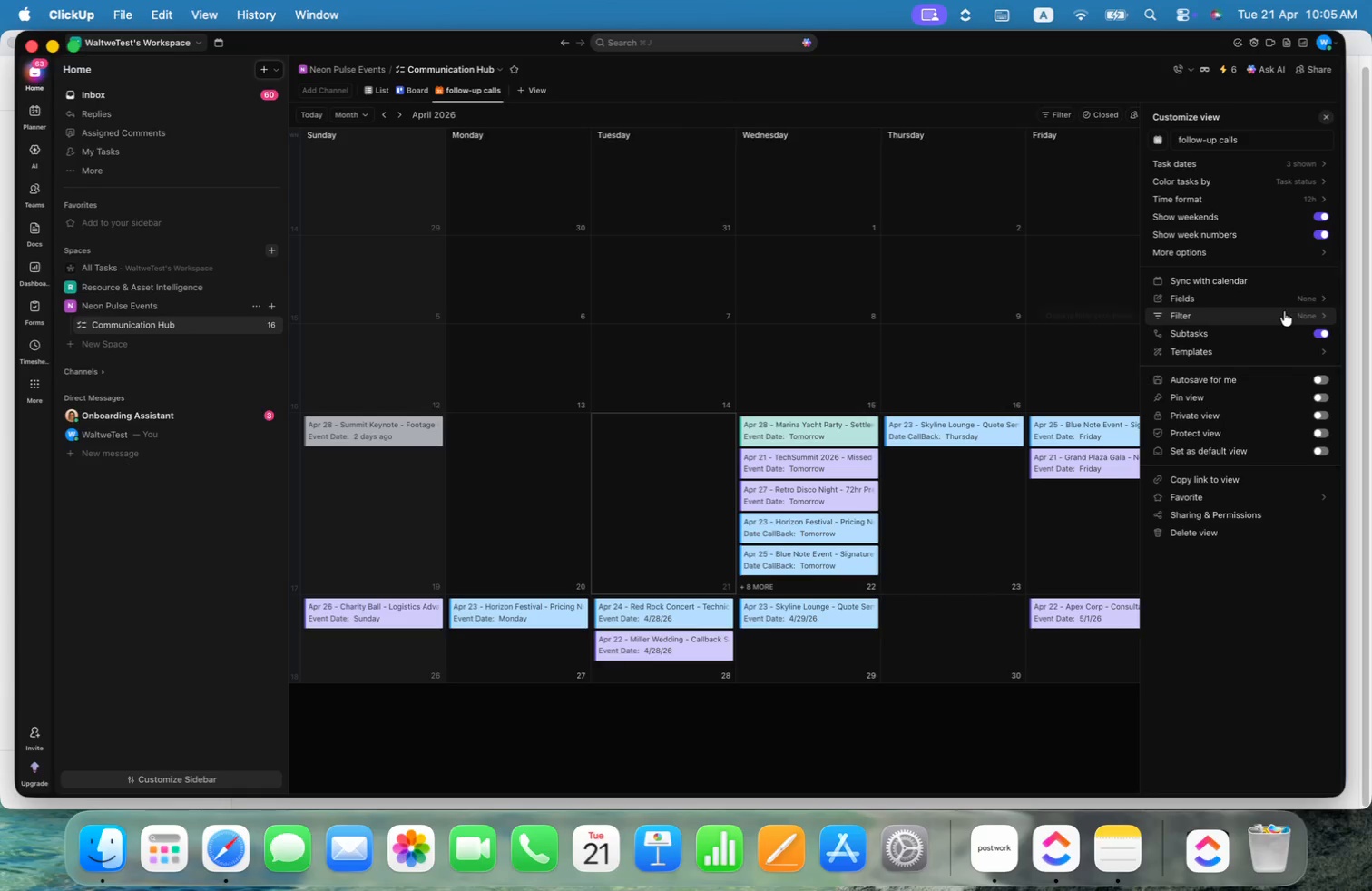 
left_click([1320, 250])
 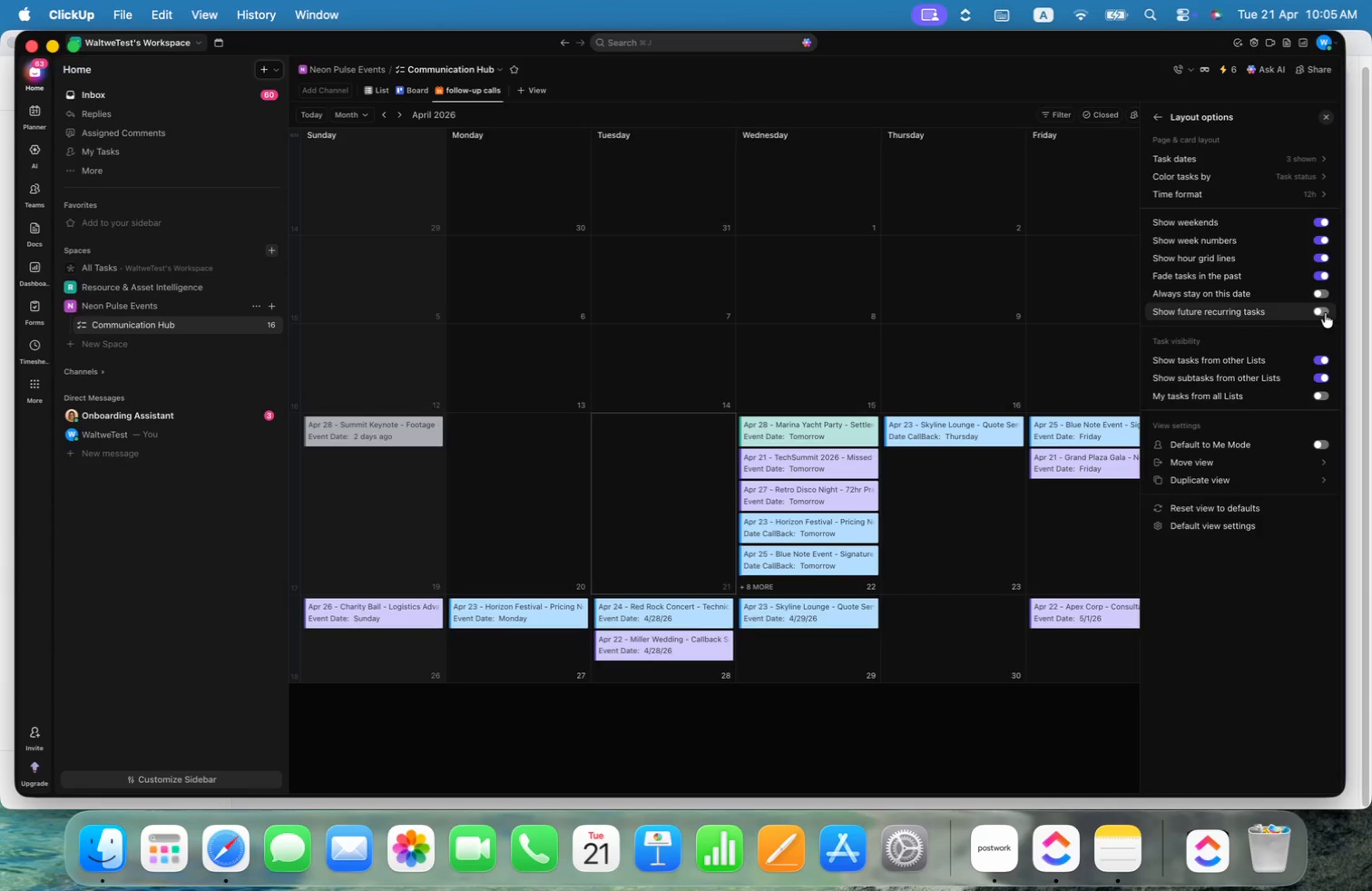 
wait(12.73)
 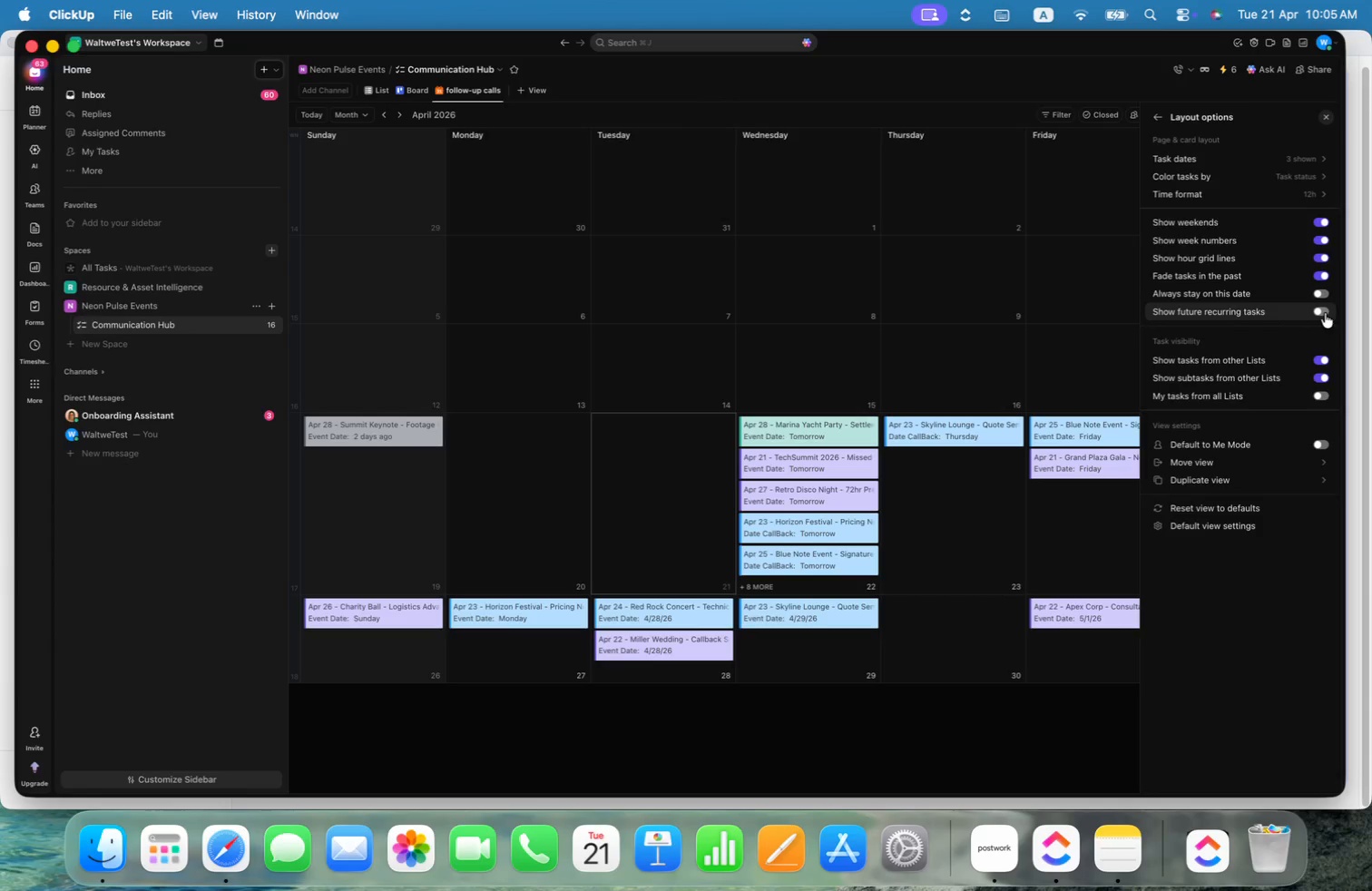 
left_click([1320, 394])
 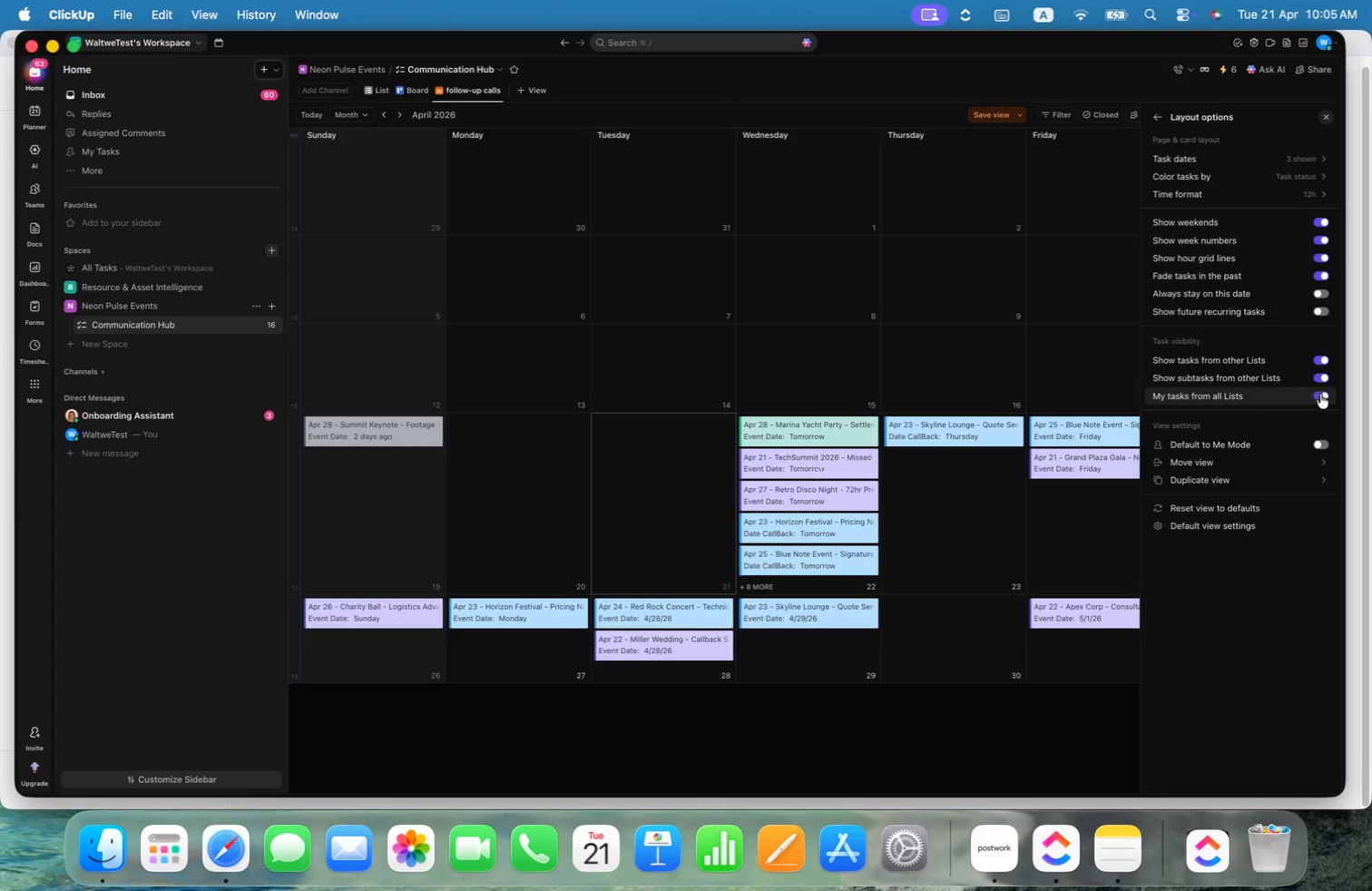 
left_click([1320, 394])
 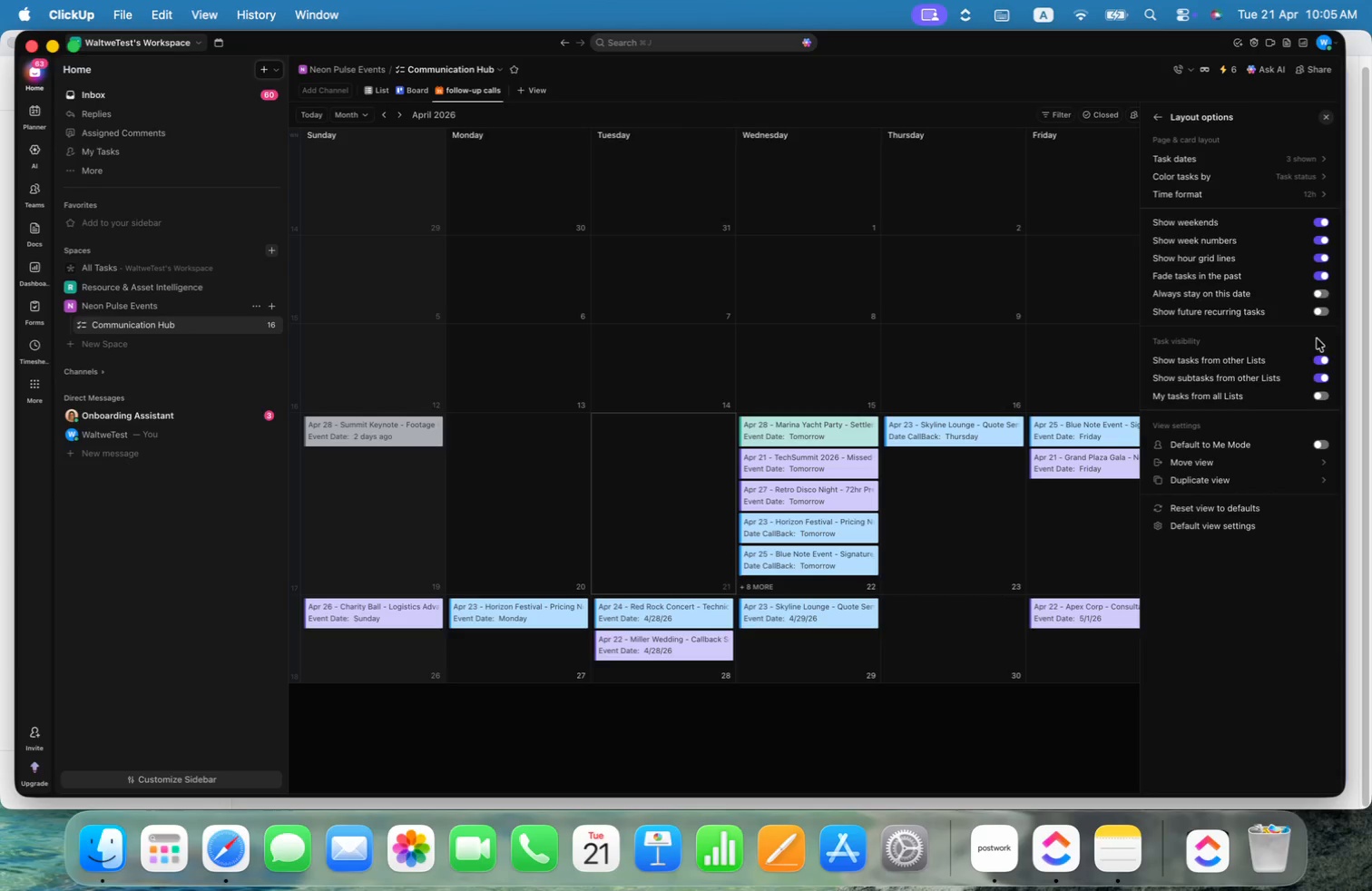 
scroll: coordinate [1326, 187], scroll_direction: down, amount: 7.0
 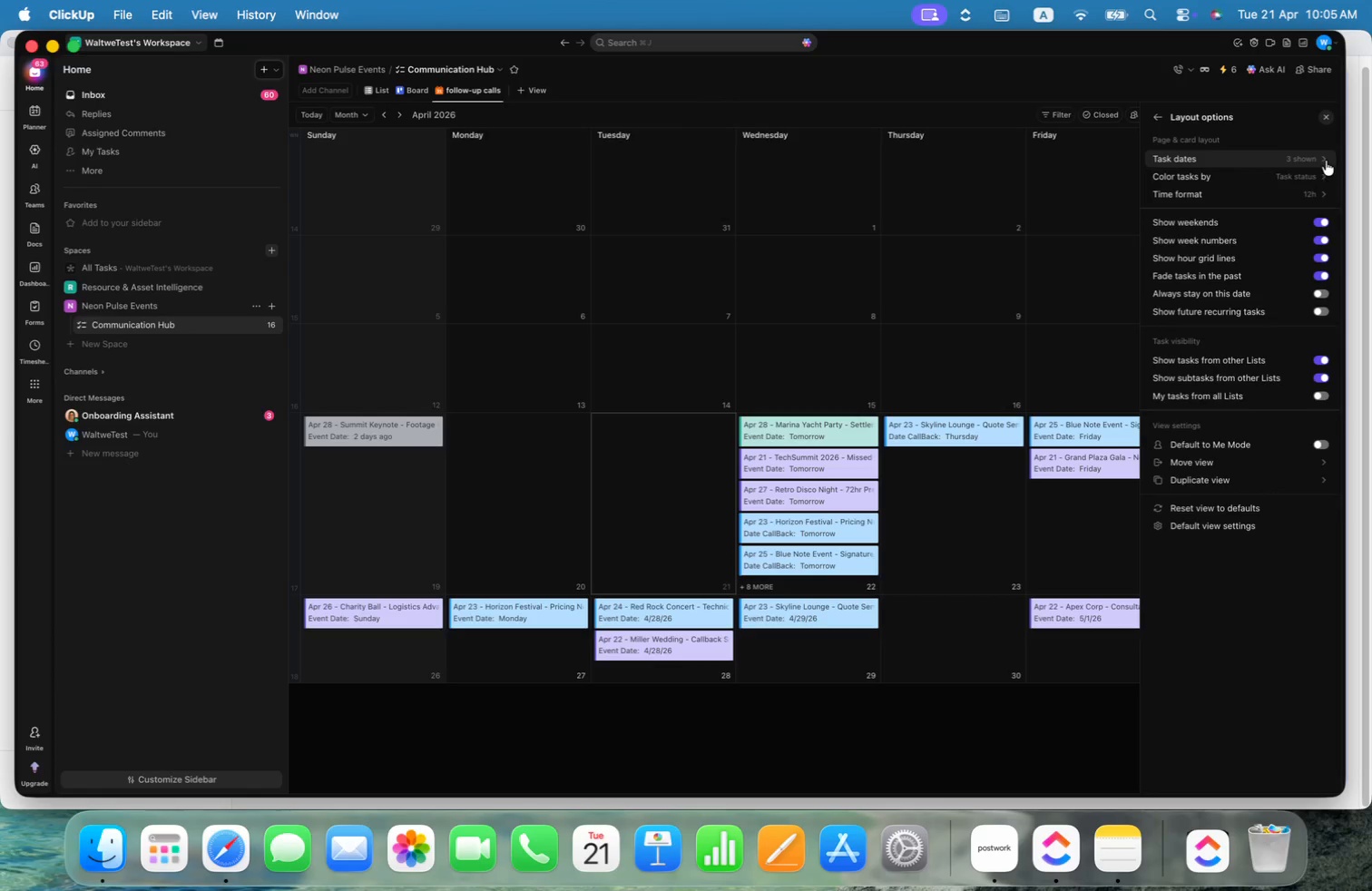 
left_click([1323, 171])
 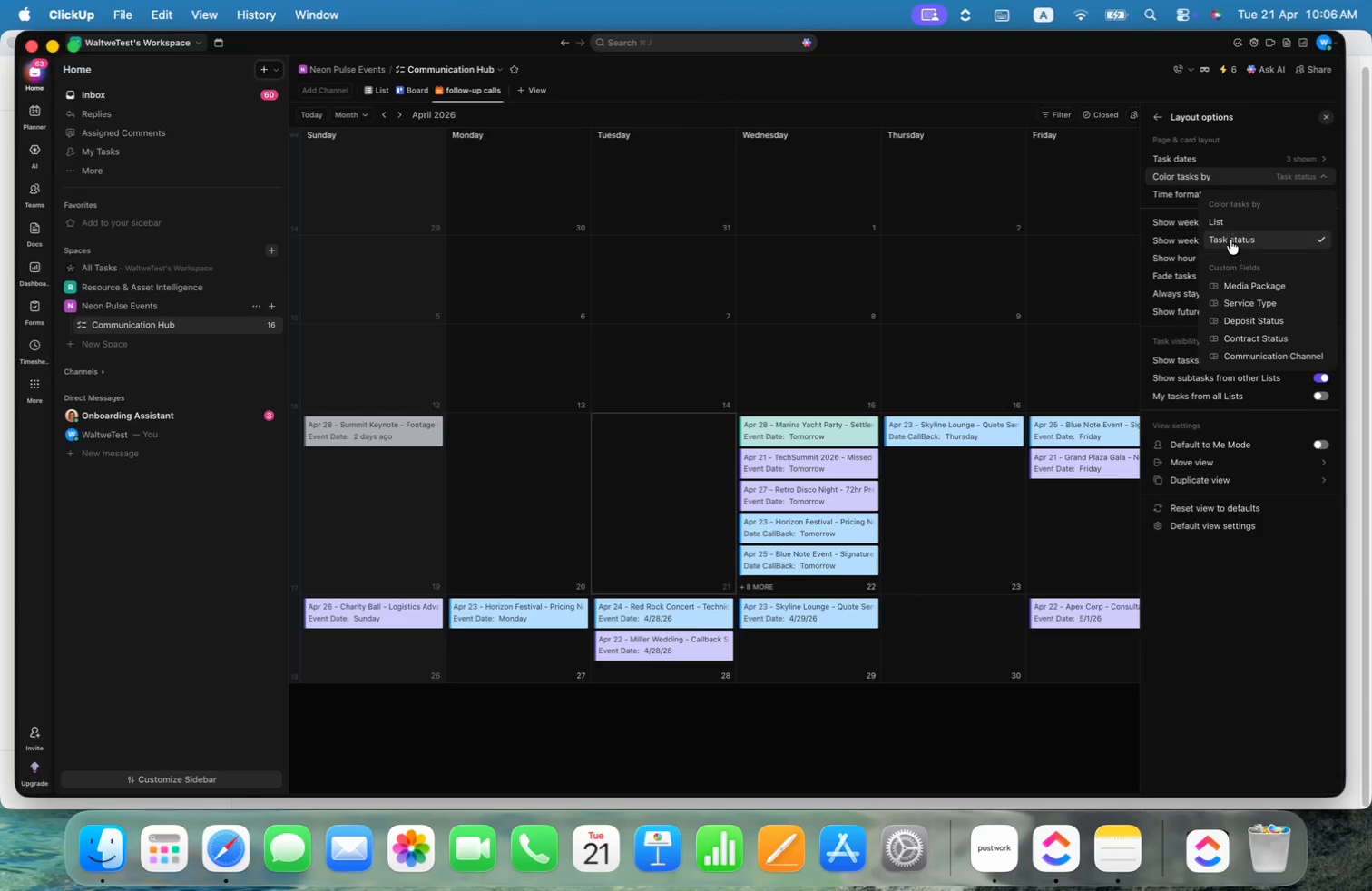 
scroll: coordinate [1327, 167], scroll_direction: down, amount: 3.0
 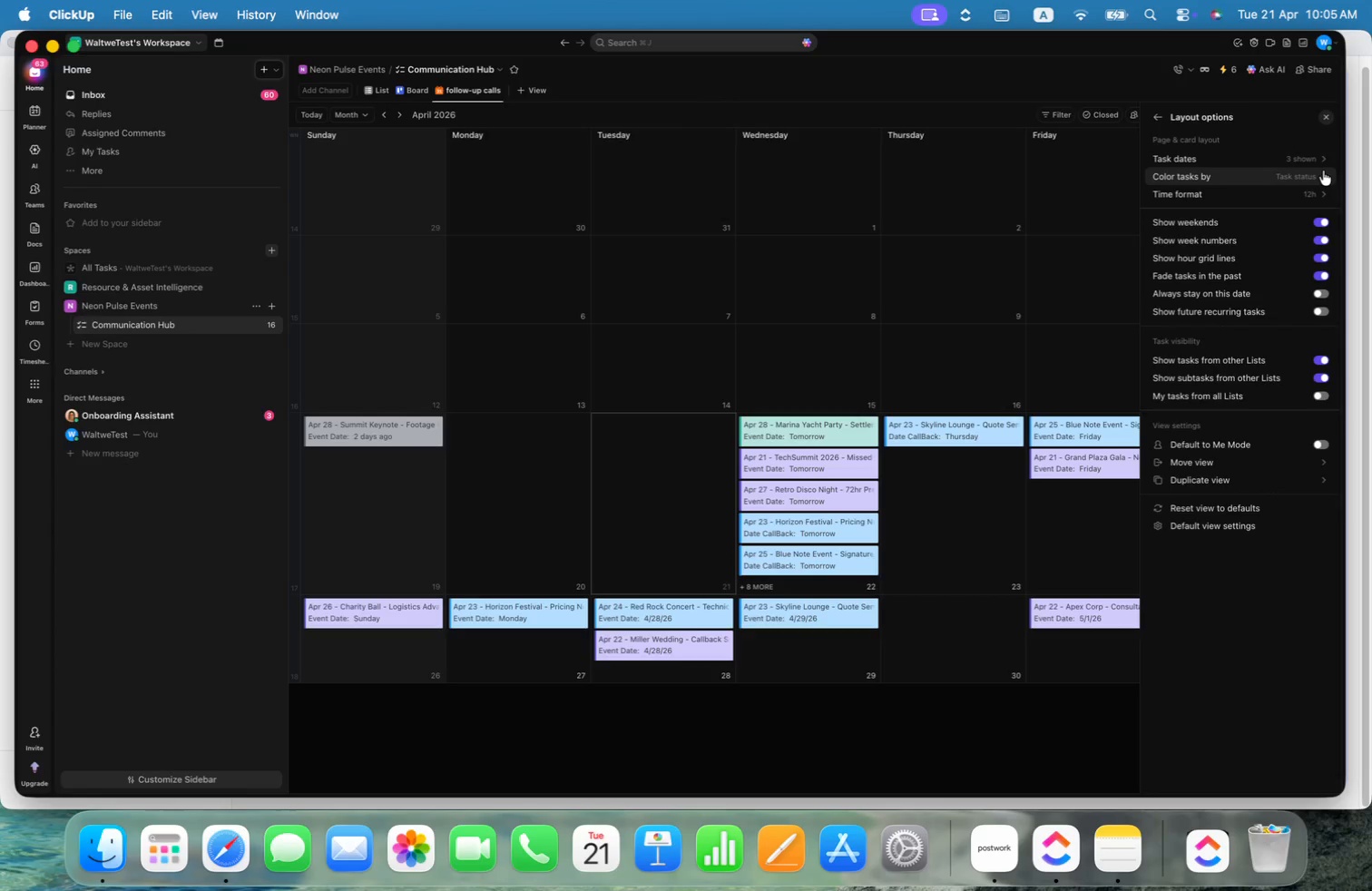 
wait(14.15)
 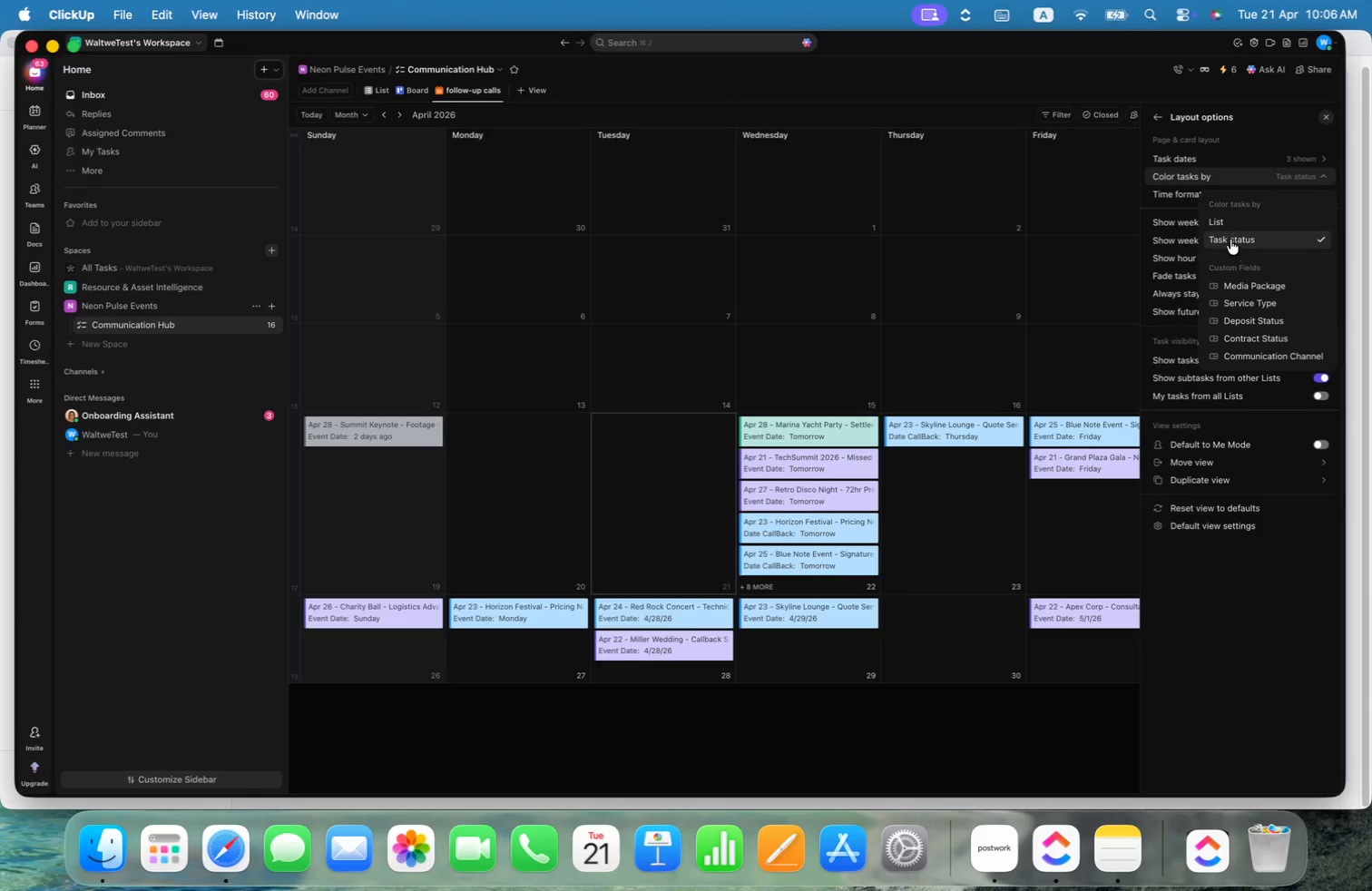 
left_click([1255, 305])
 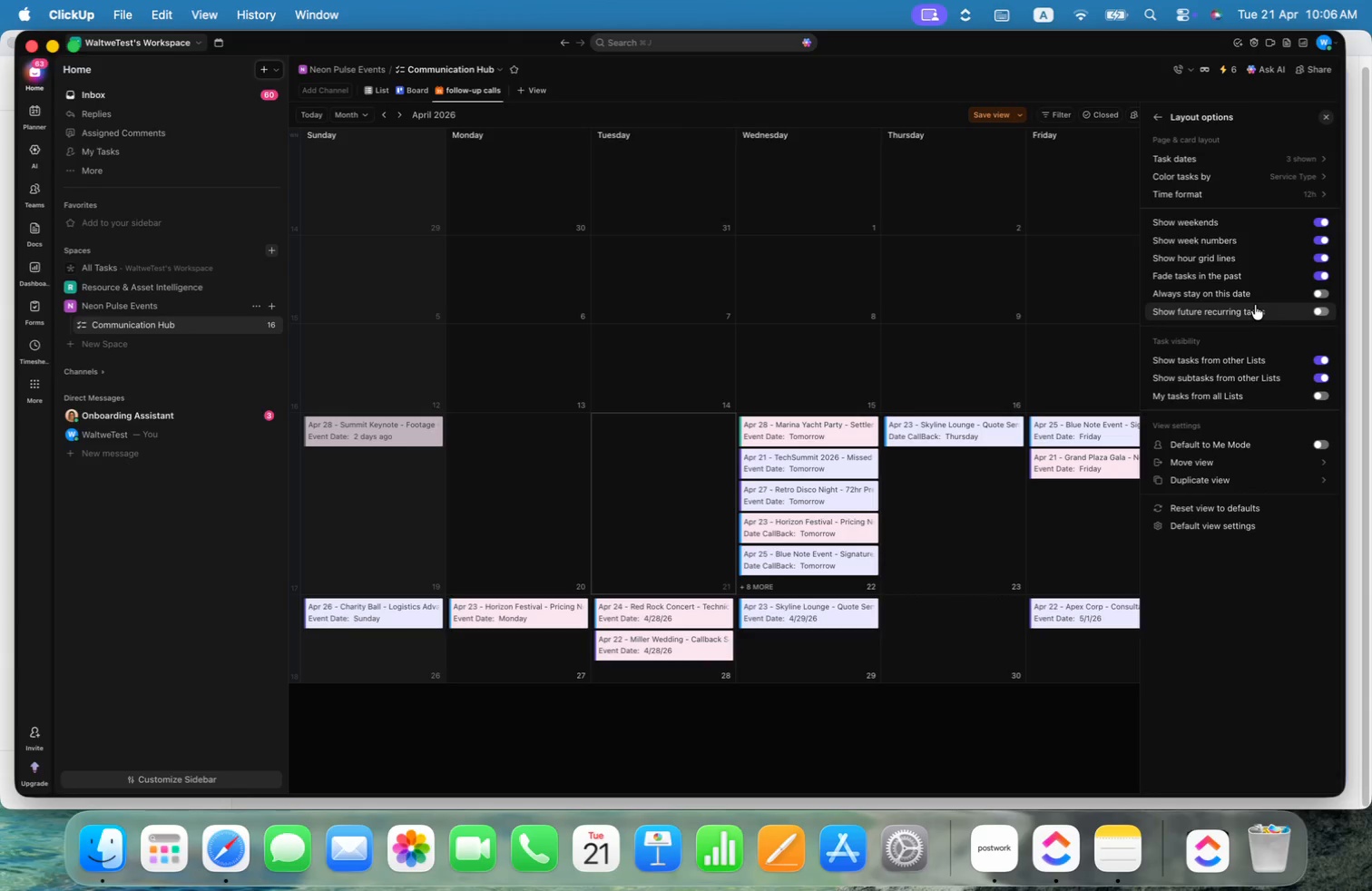 
left_click([1313, 172])
 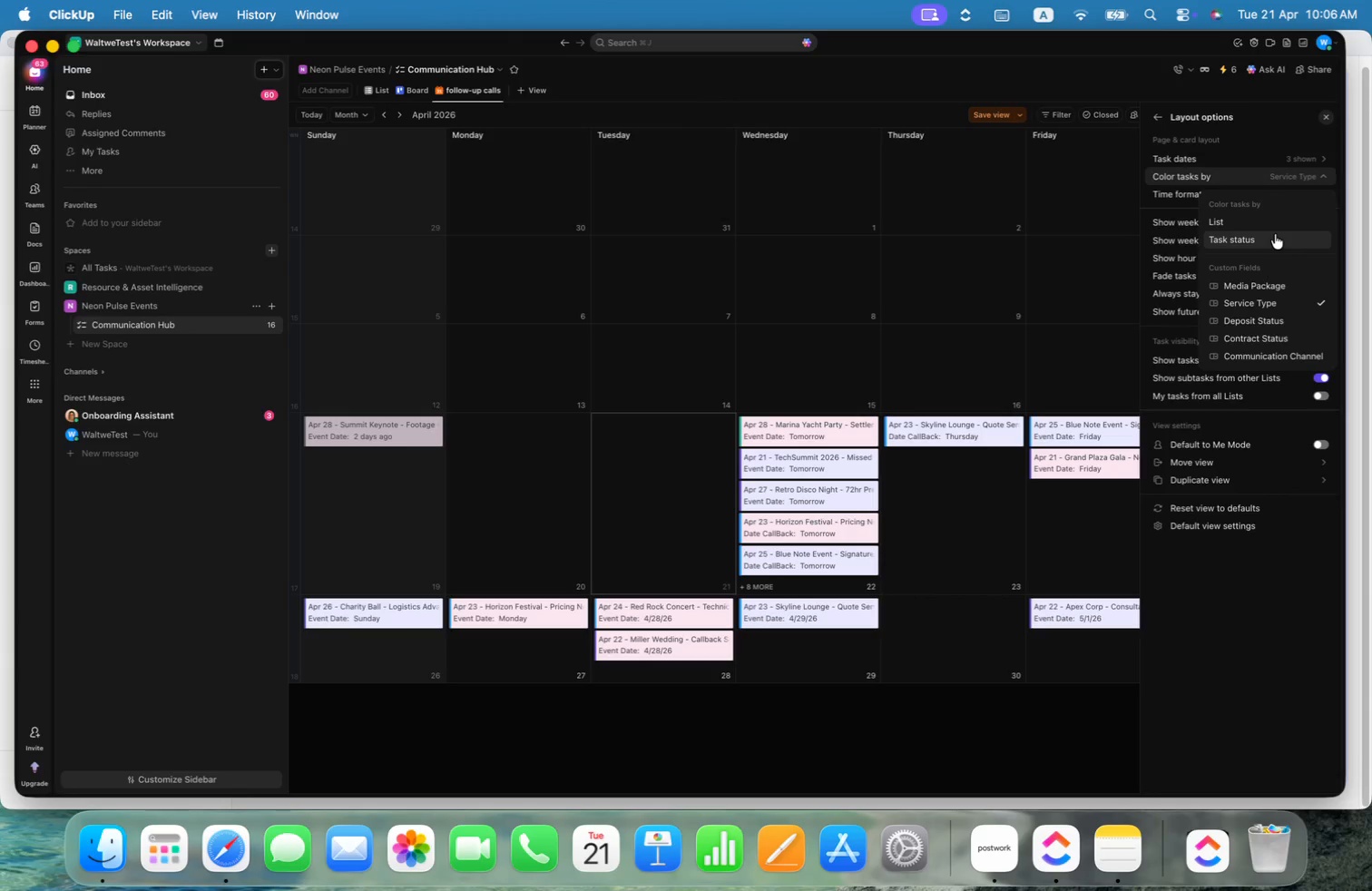 
left_click([1275, 234])
 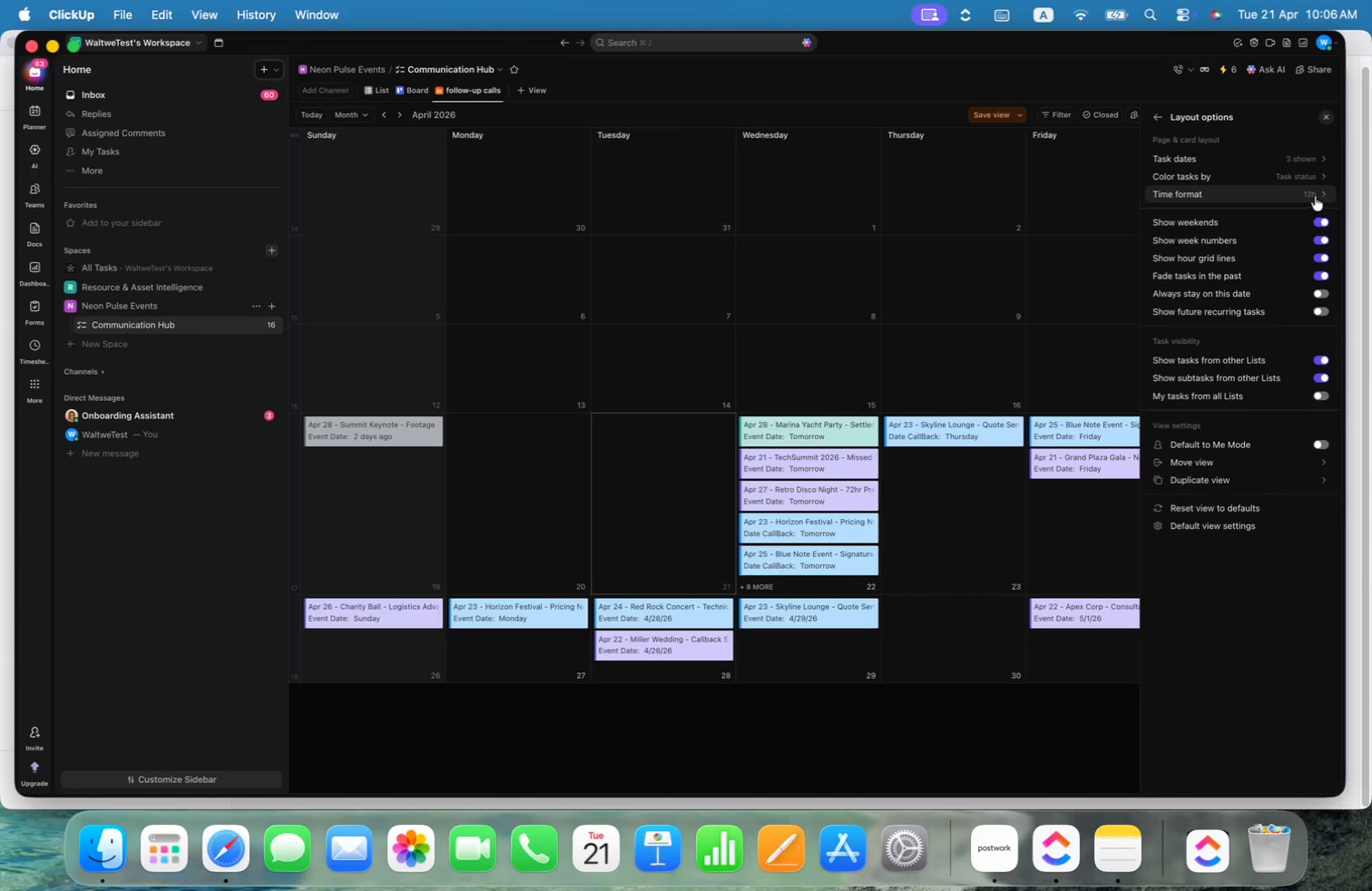 
left_click([1315, 196])
 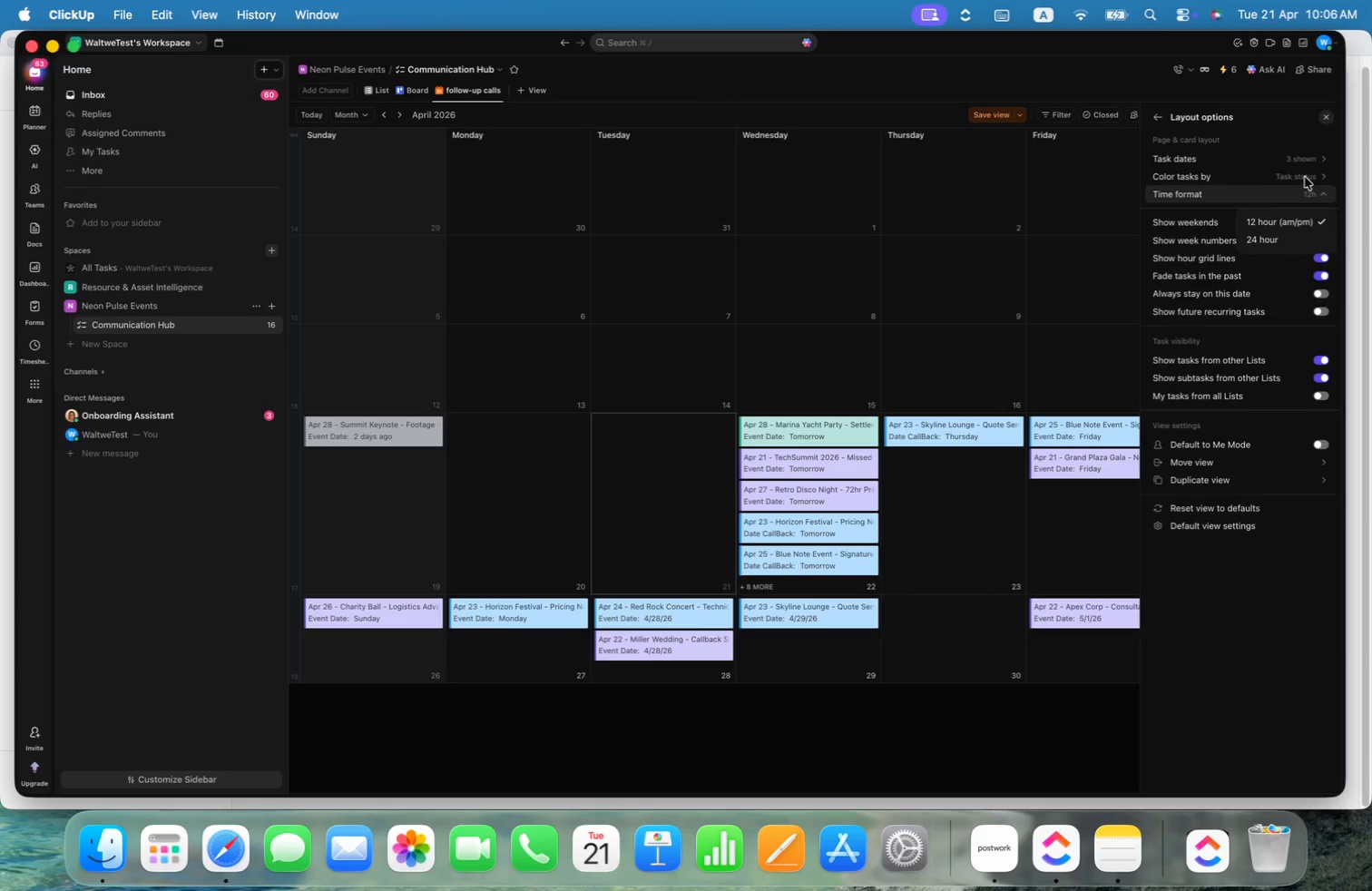 
double_click([1309, 178])
 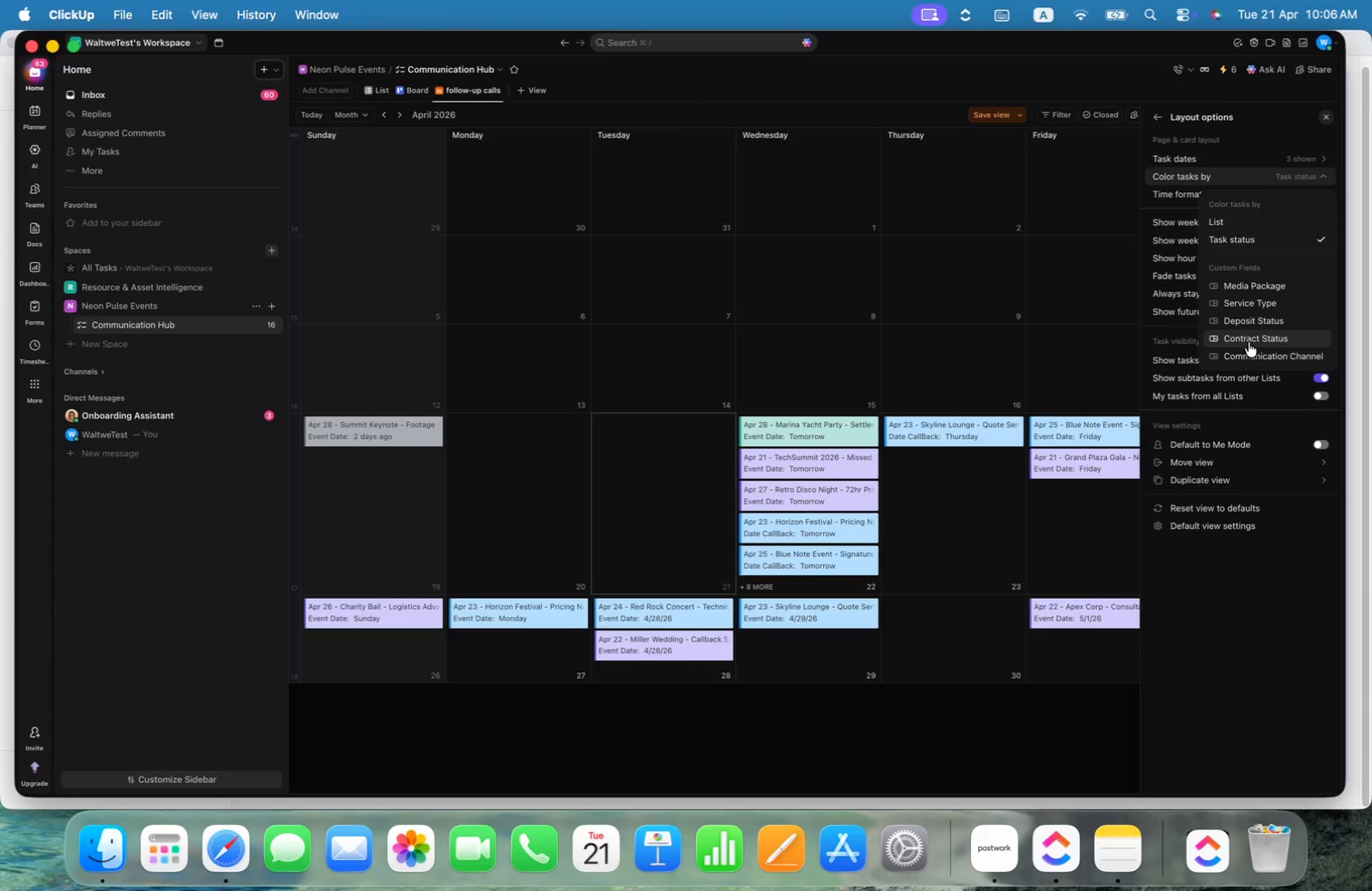 
wait(7.28)
 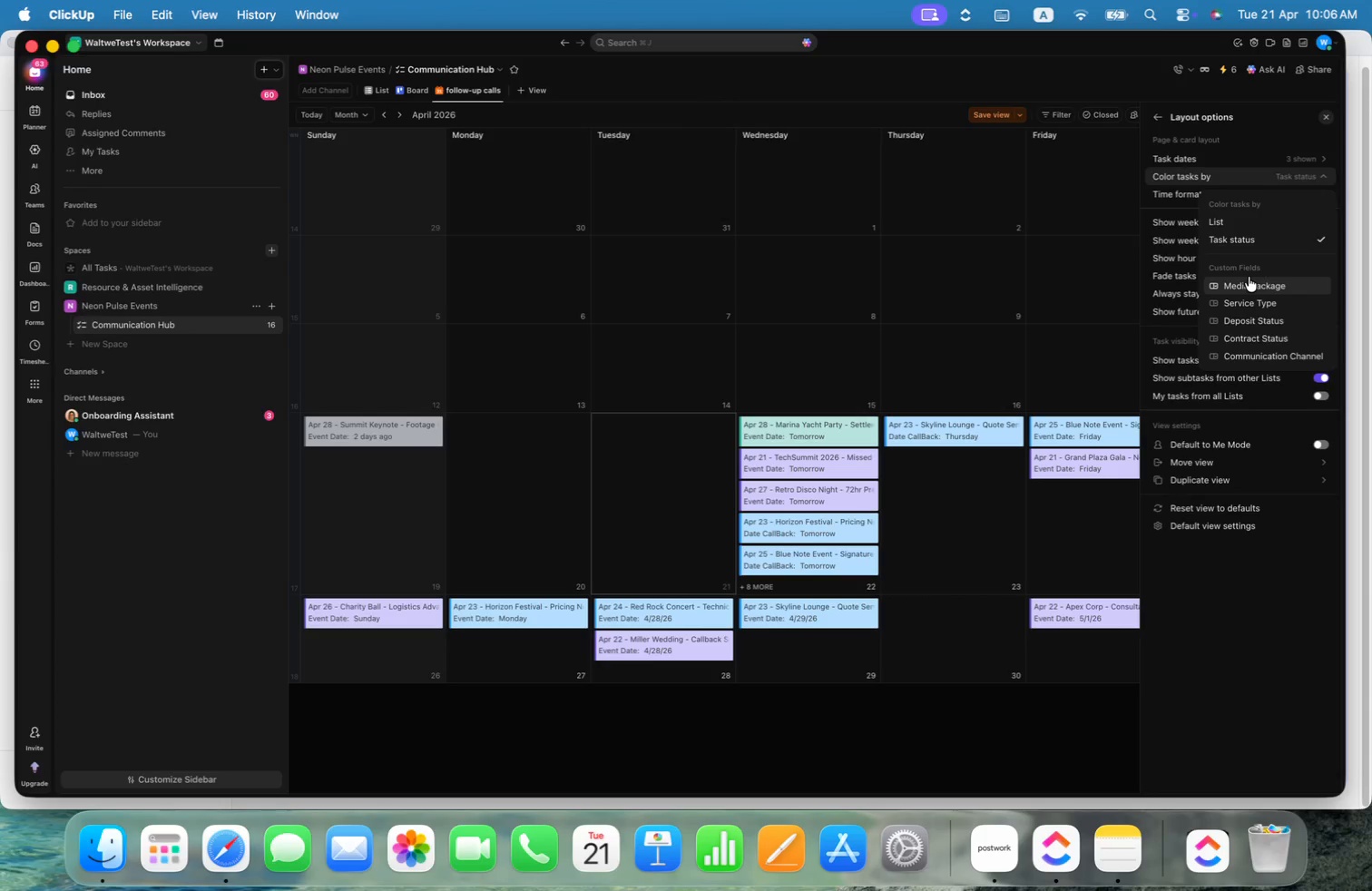 
left_click([1246, 299])
 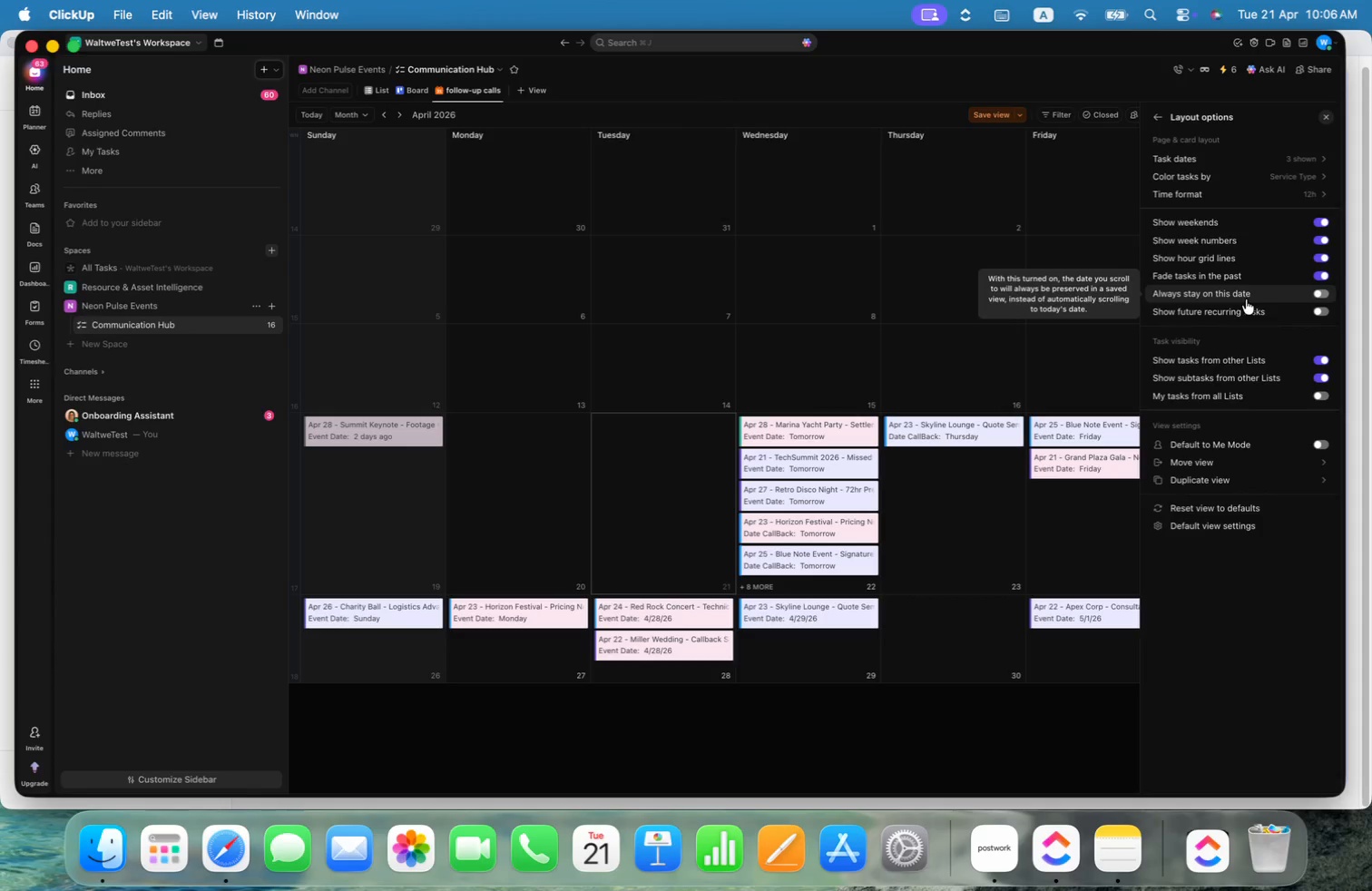 
left_click([1319, 176])
 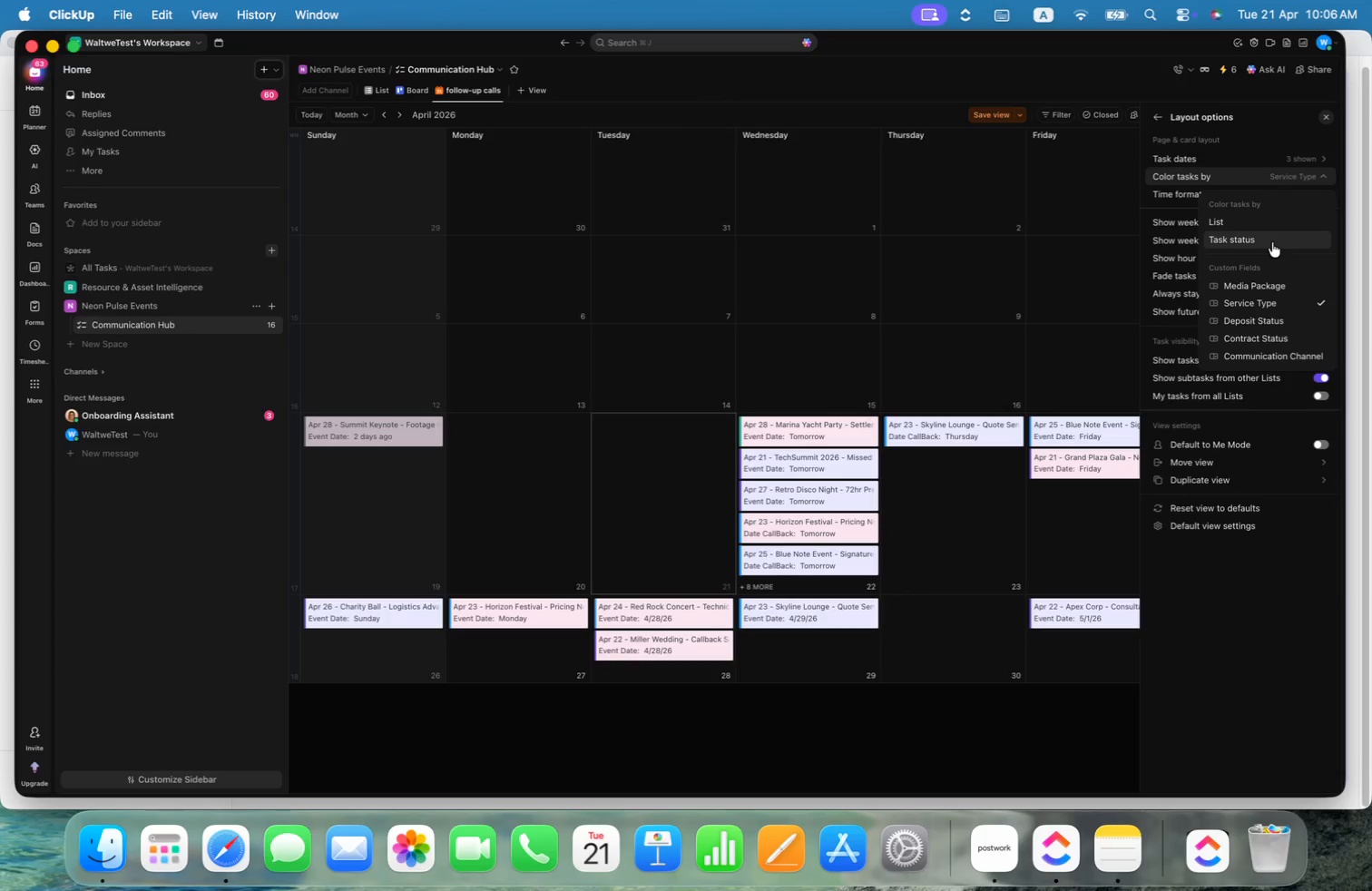 
left_click([1270, 242])
 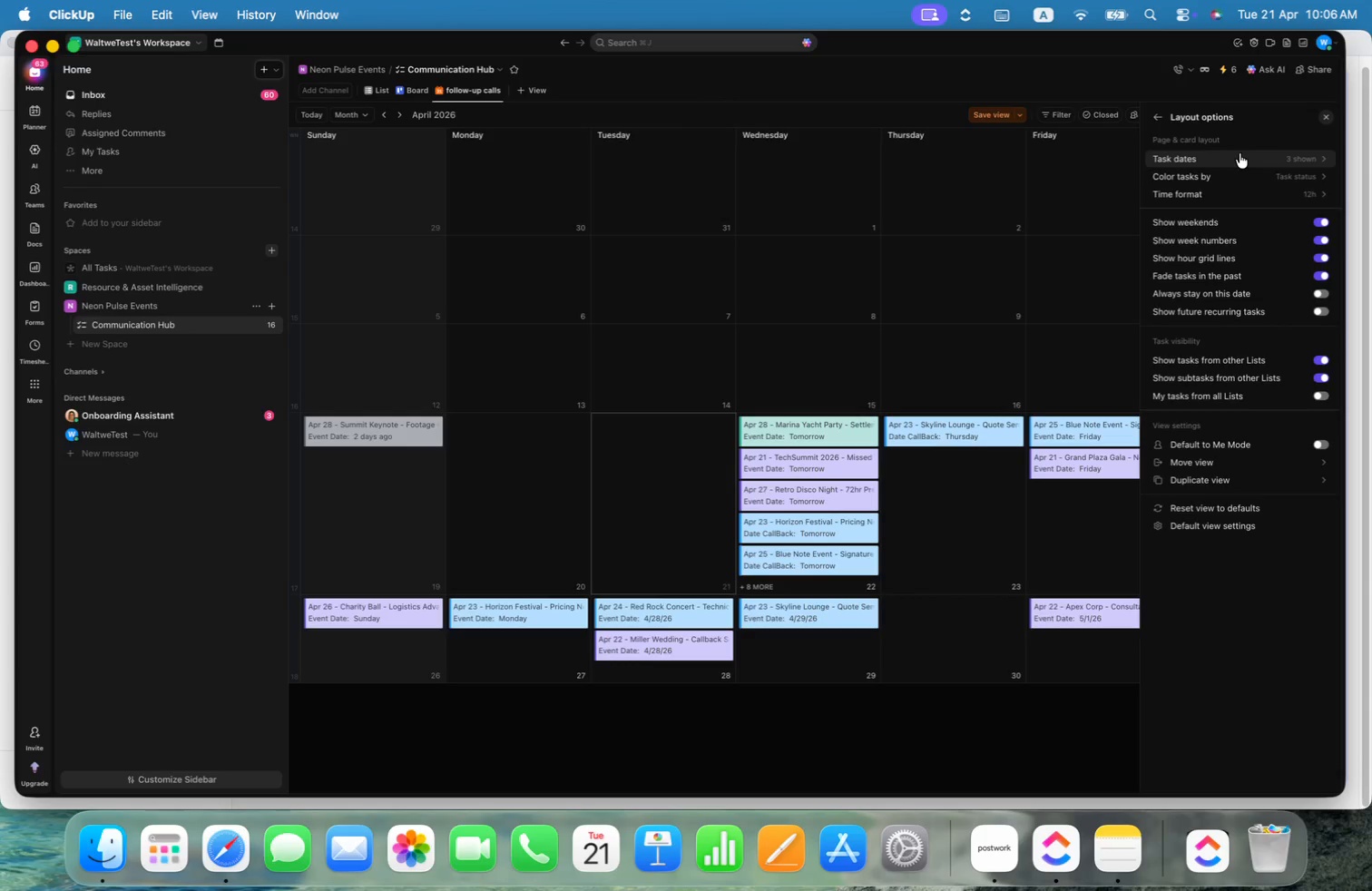 
mouse_move([1230, 95])
 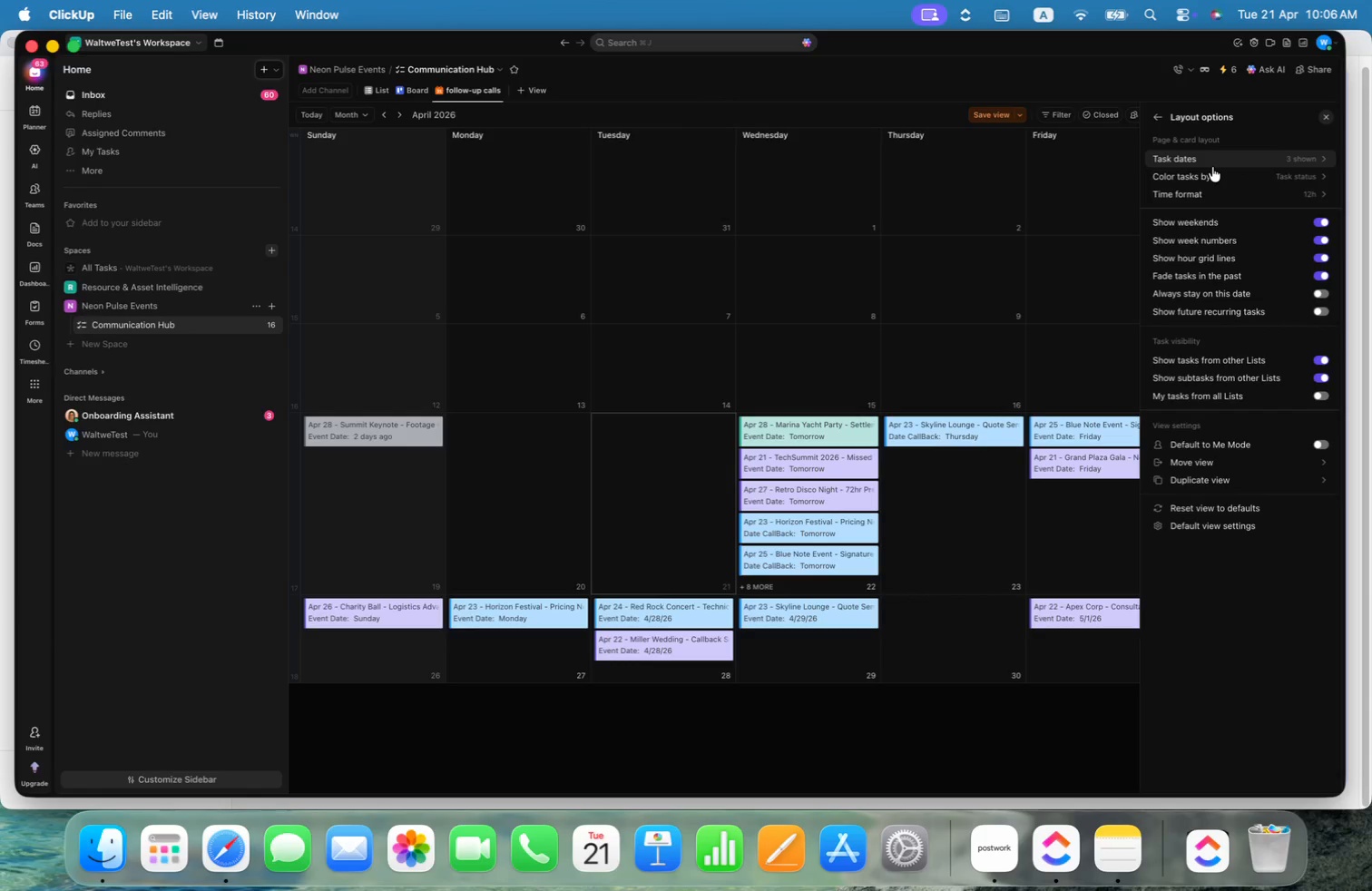 
scroll: coordinate [1214, 167], scroll_direction: down, amount: 1.0
 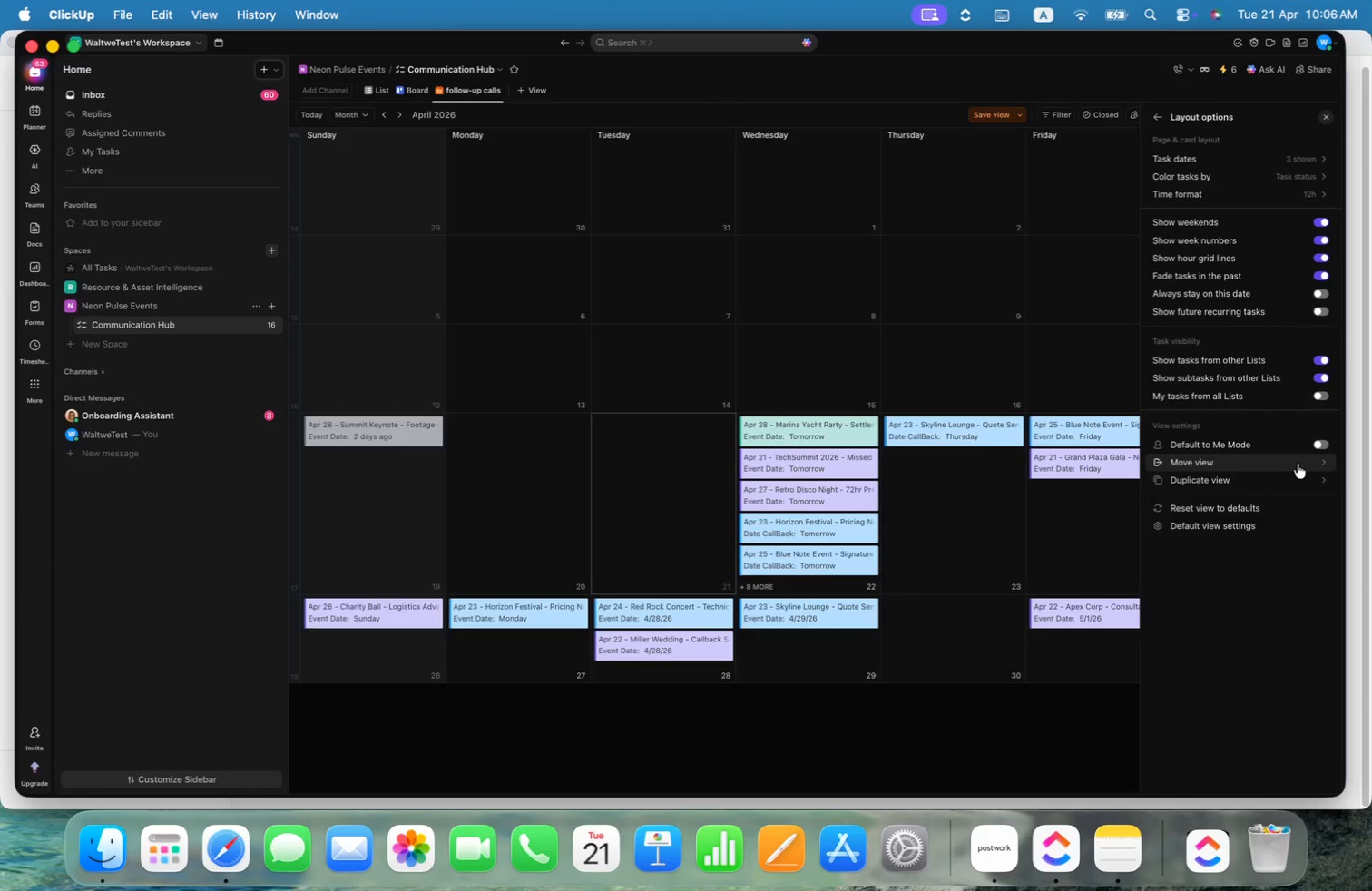 
left_click([1309, 457])
 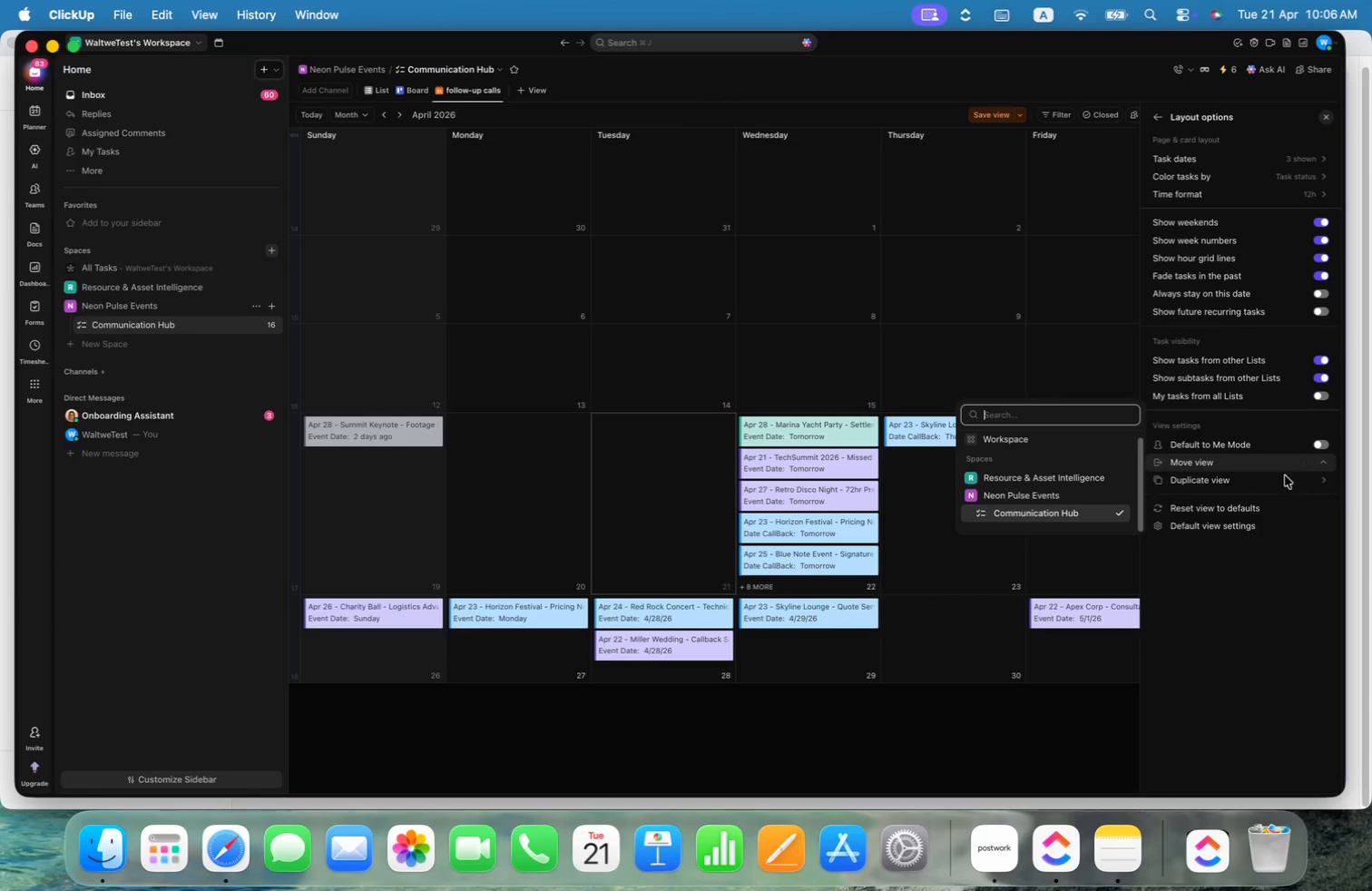 
mouse_move([1077, 476])
 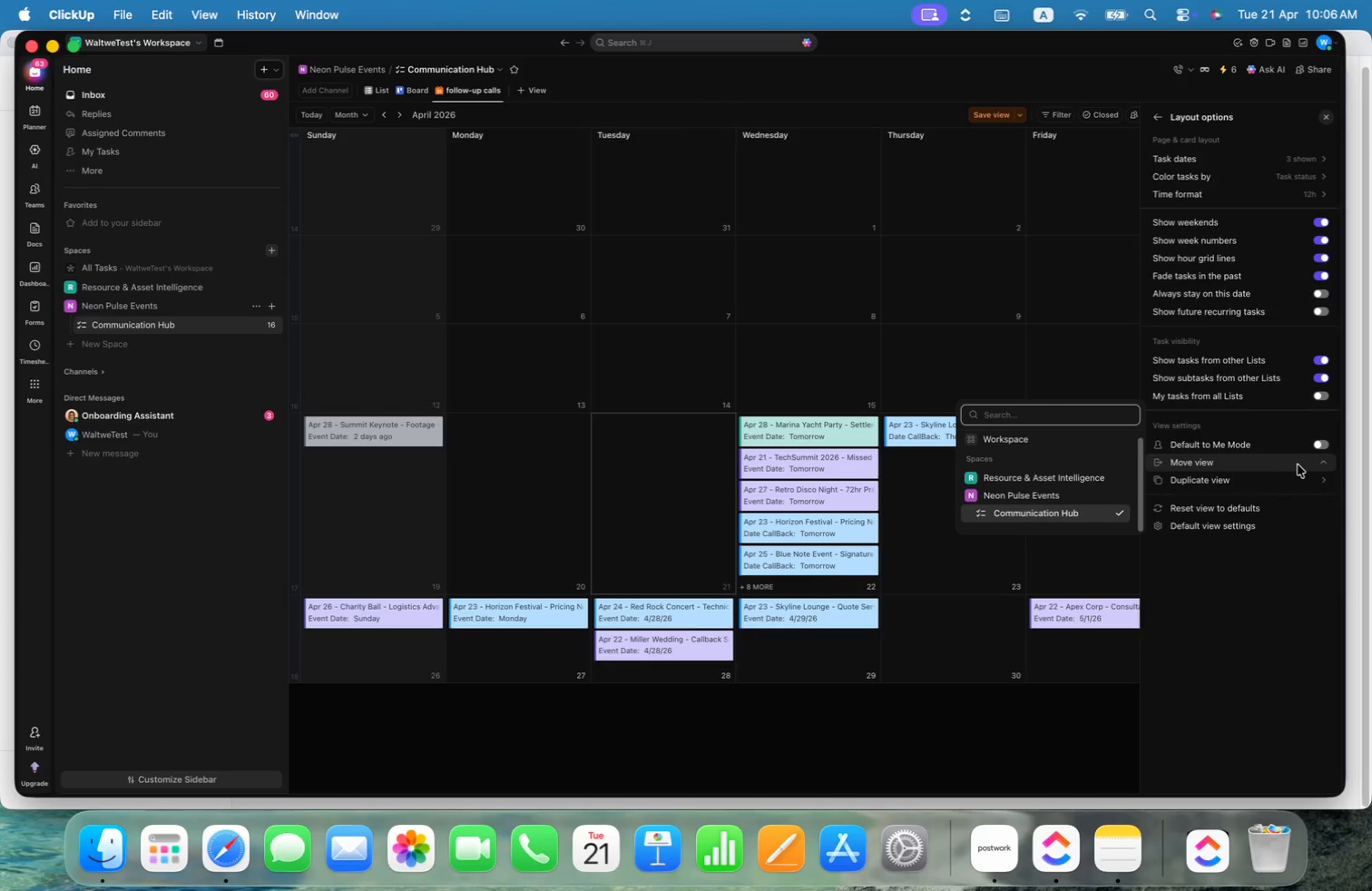 
left_click([1298, 465])
 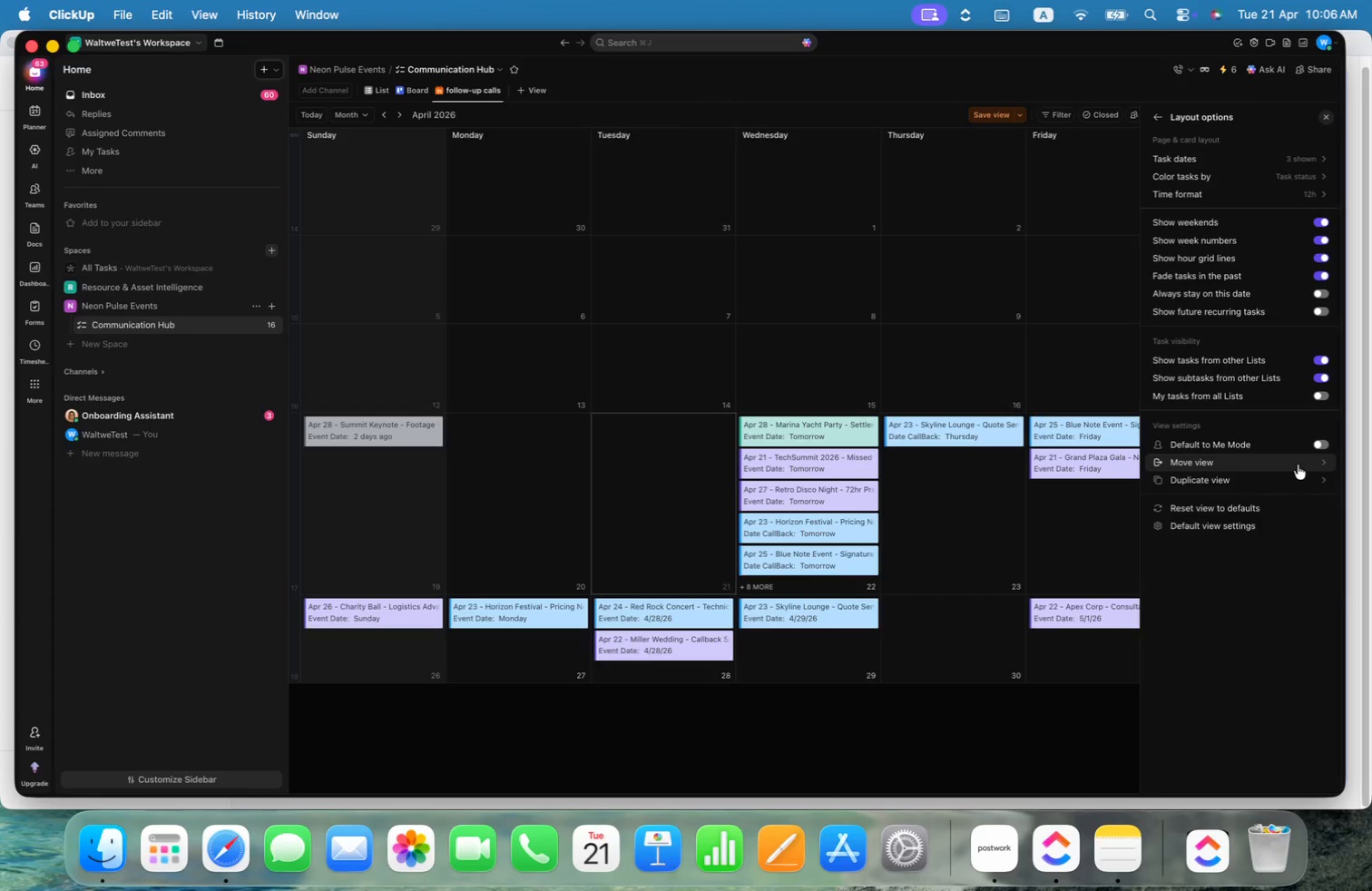 
left_click([1298, 465])
 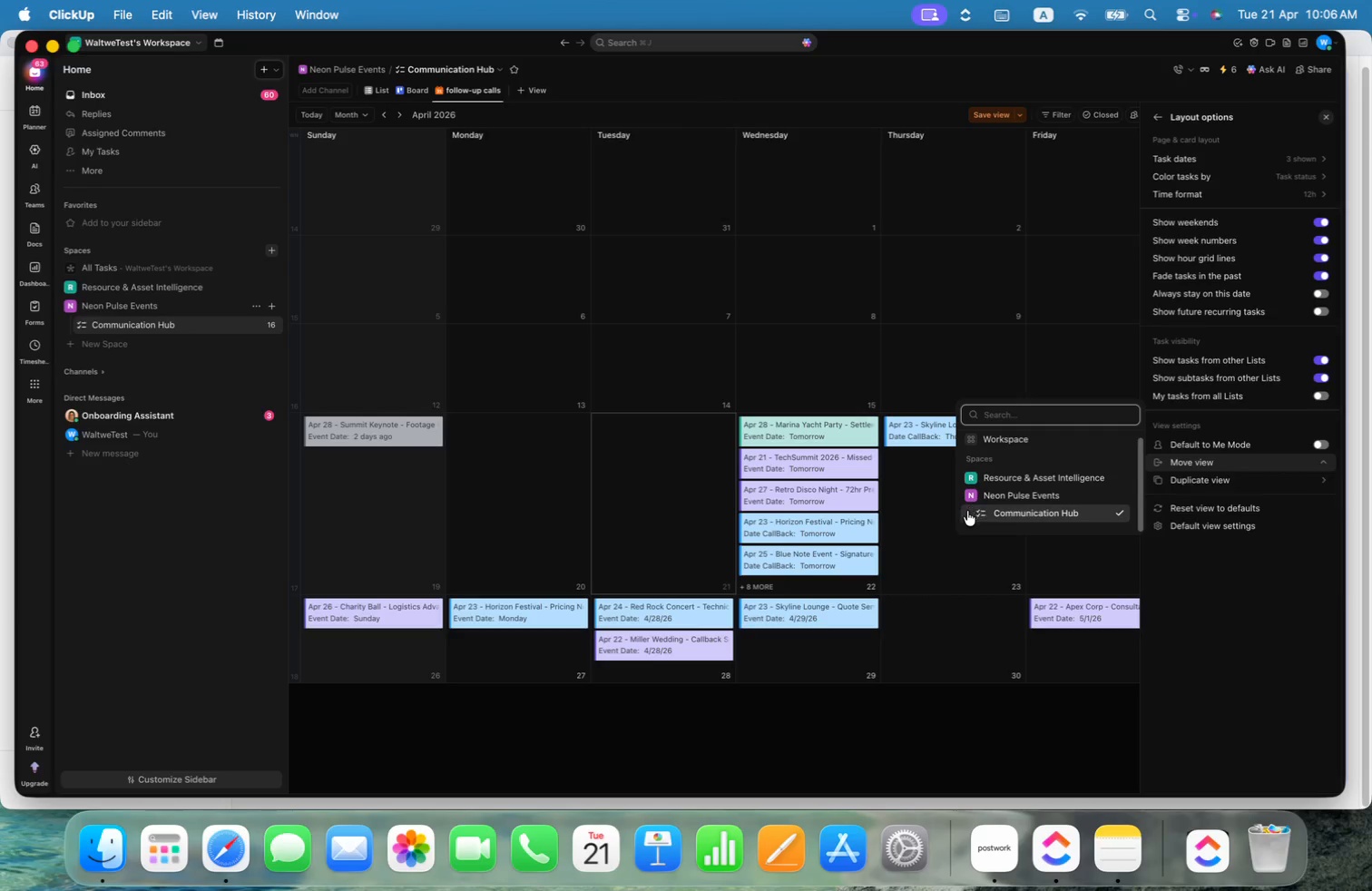 
left_click([1037, 510])
 